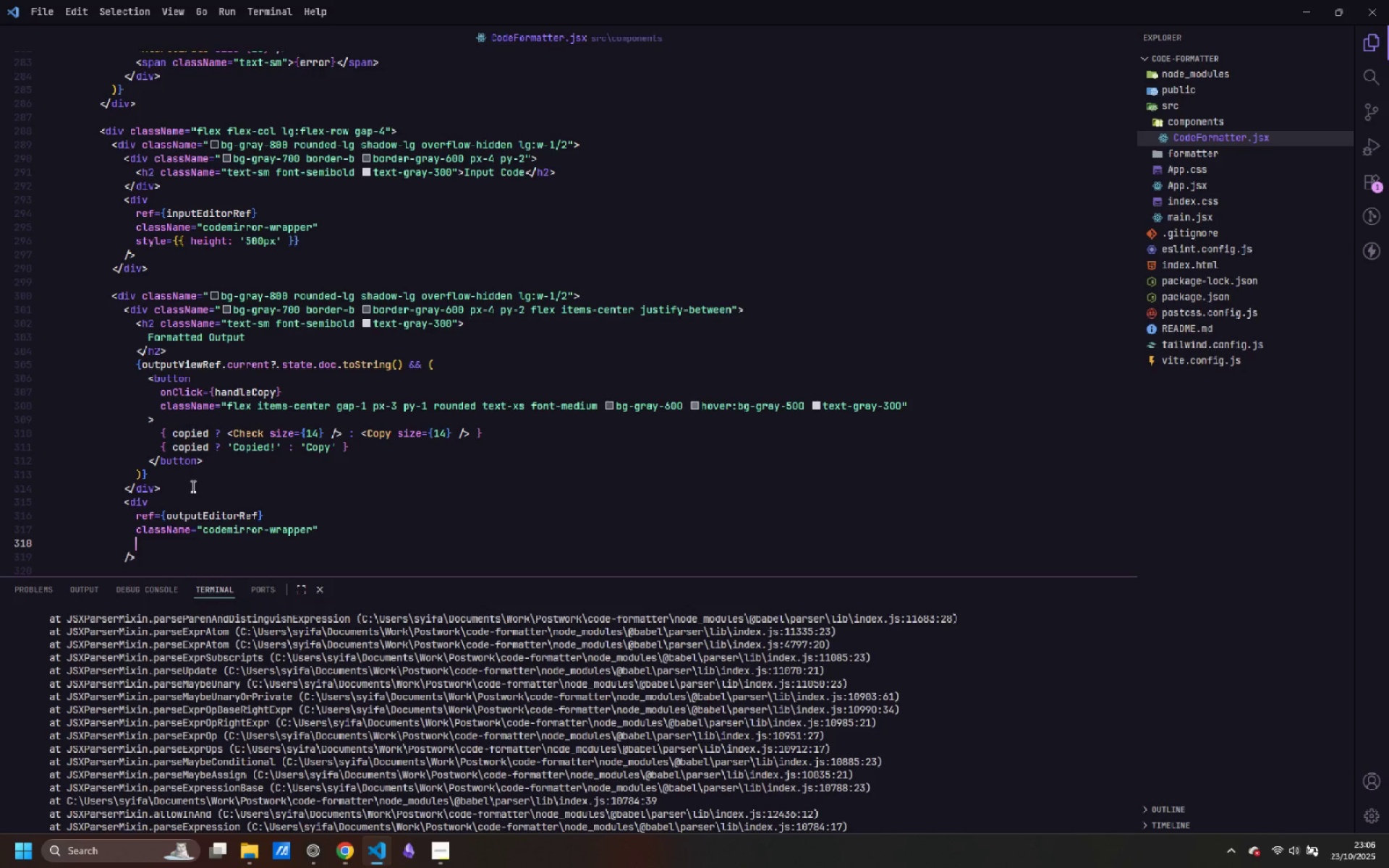 
type(style={{  )
 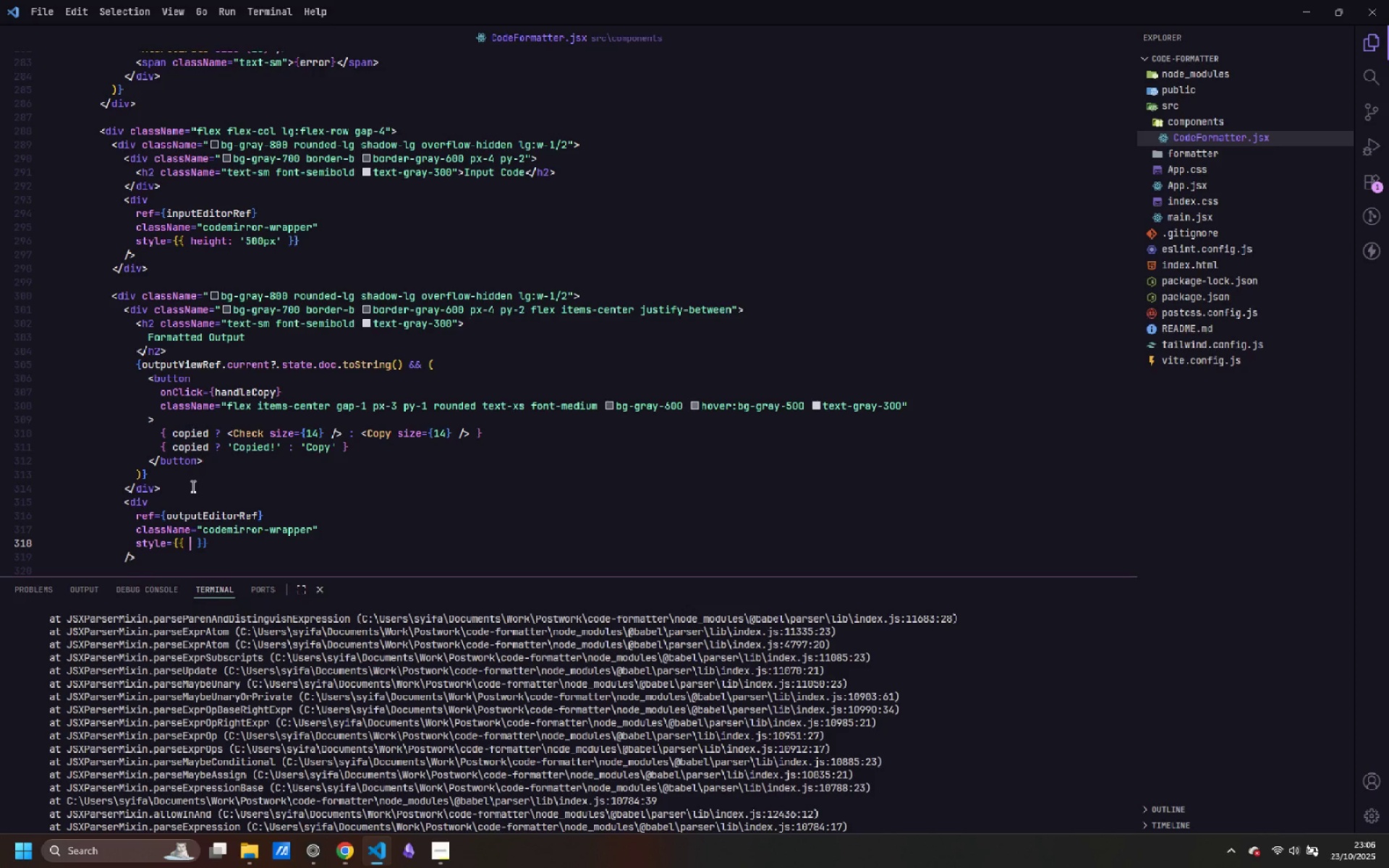 
 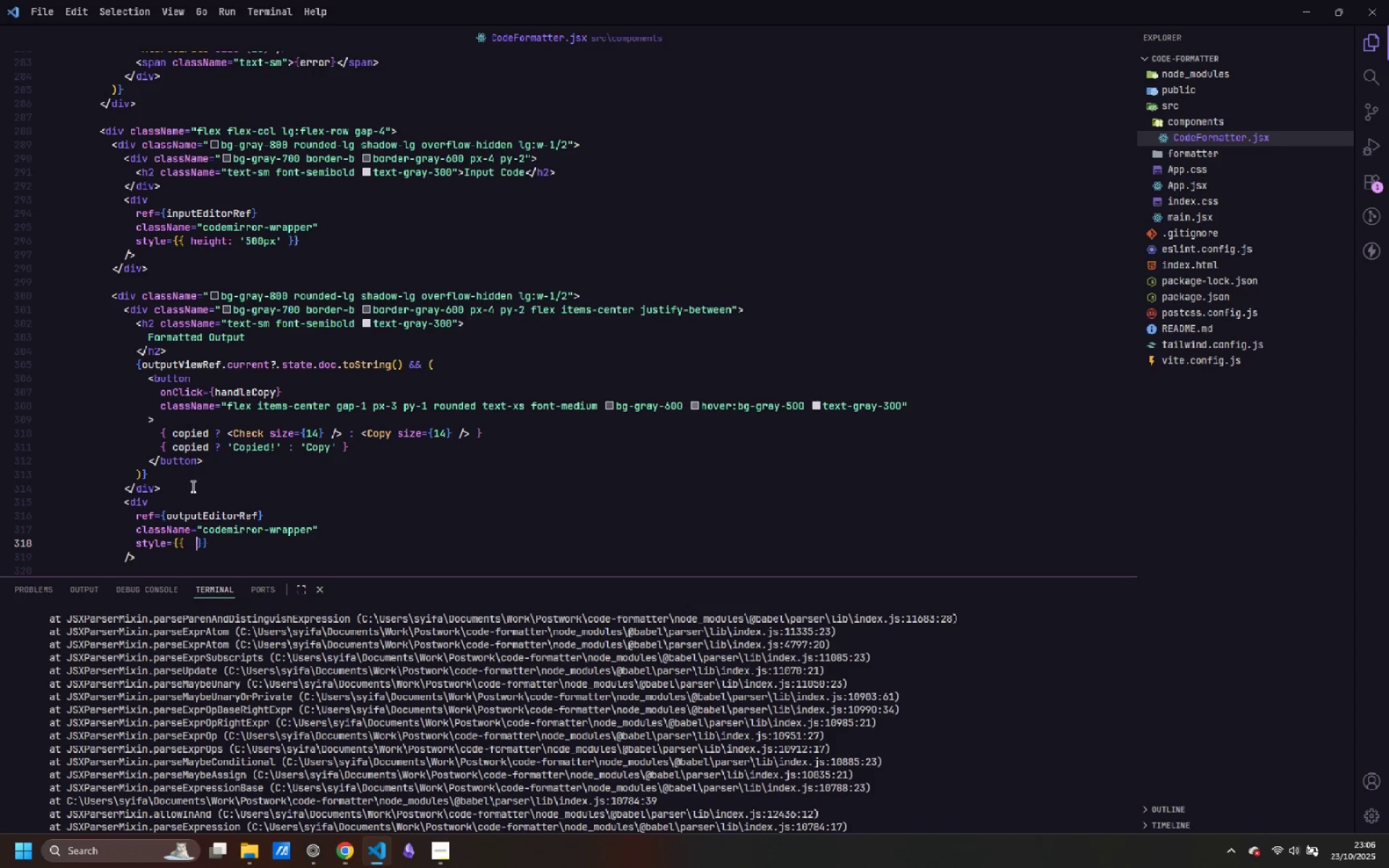 
key(ArrowLeft)
 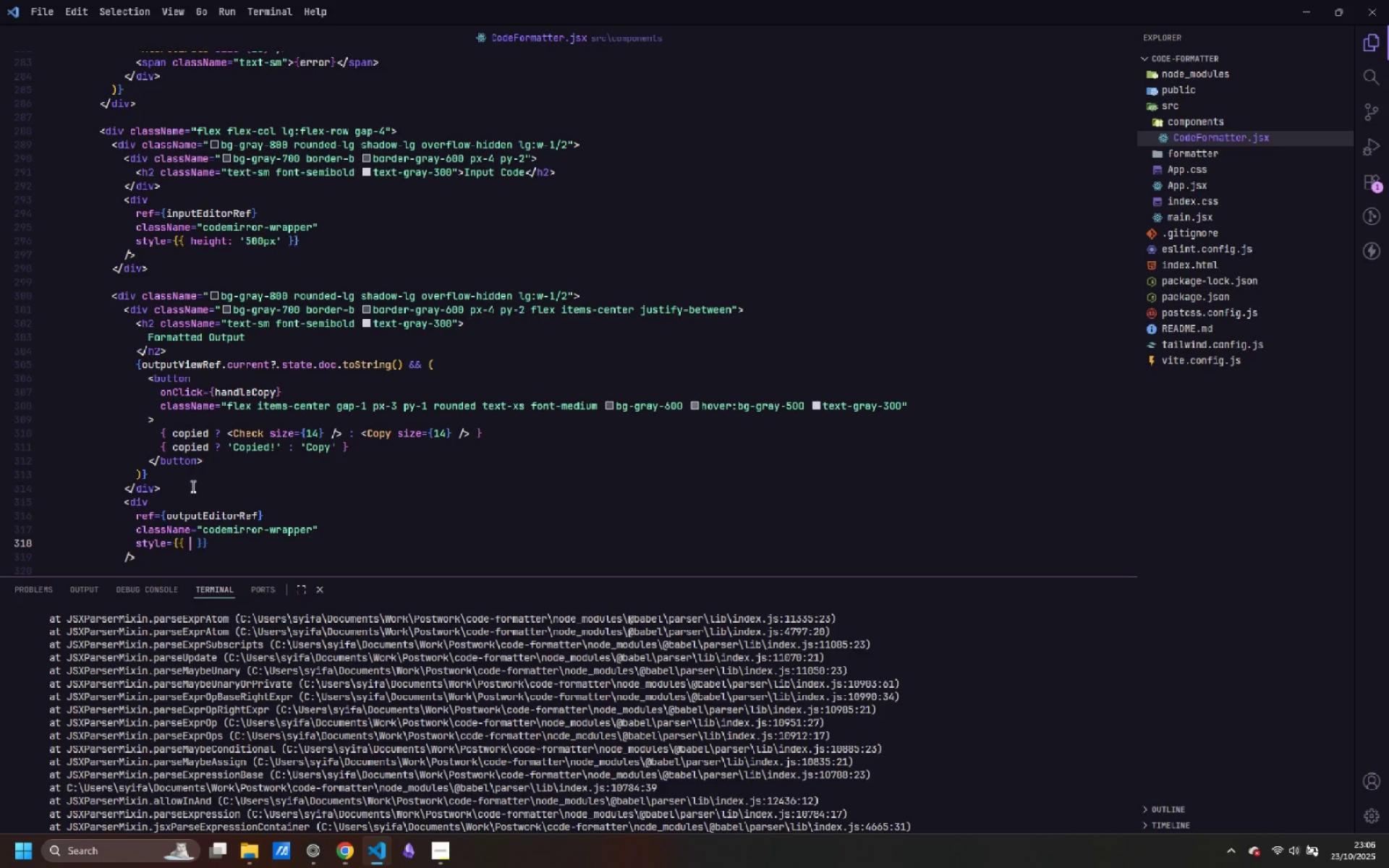 
type(height: '500px)
 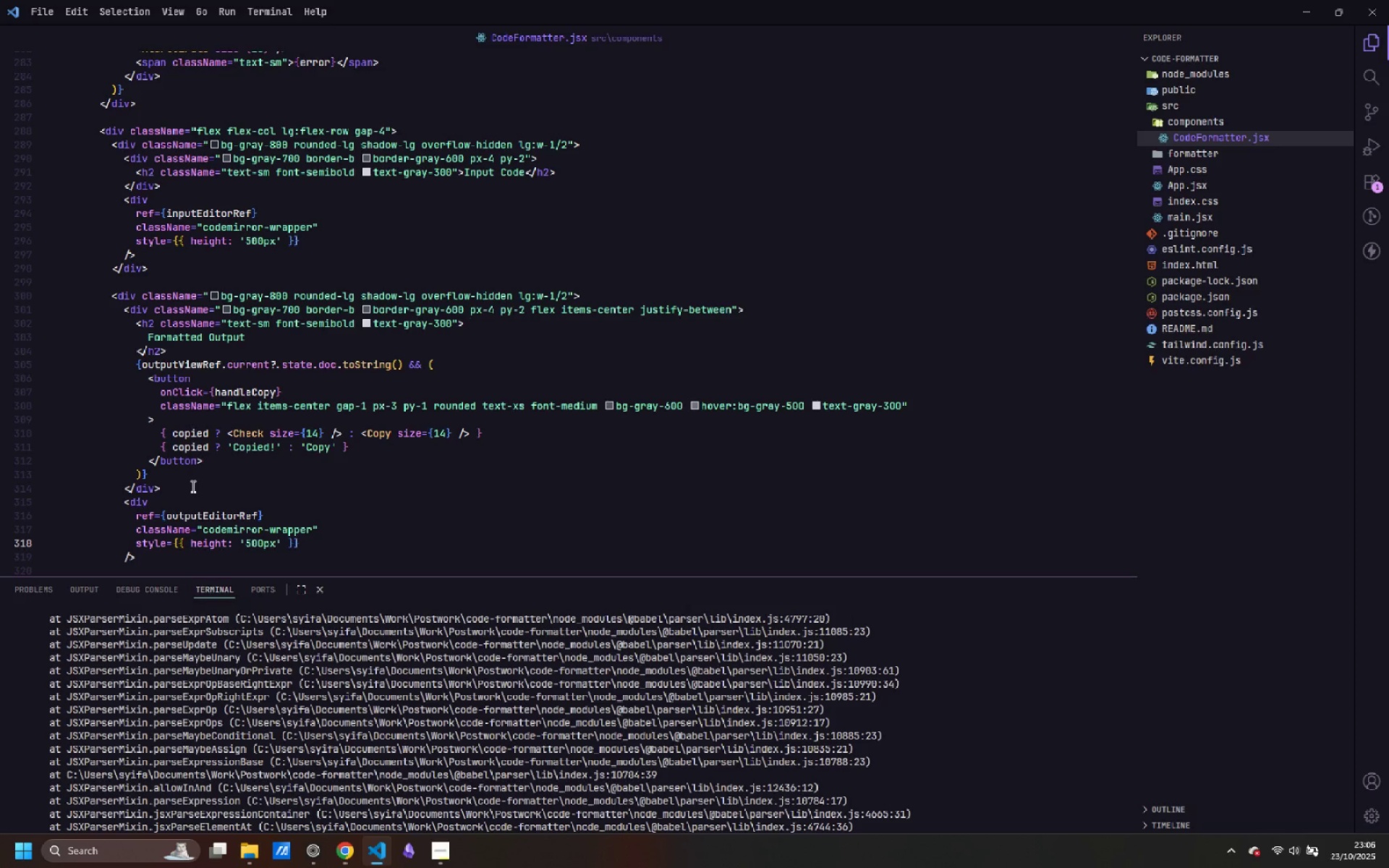 
wait(8.0)
 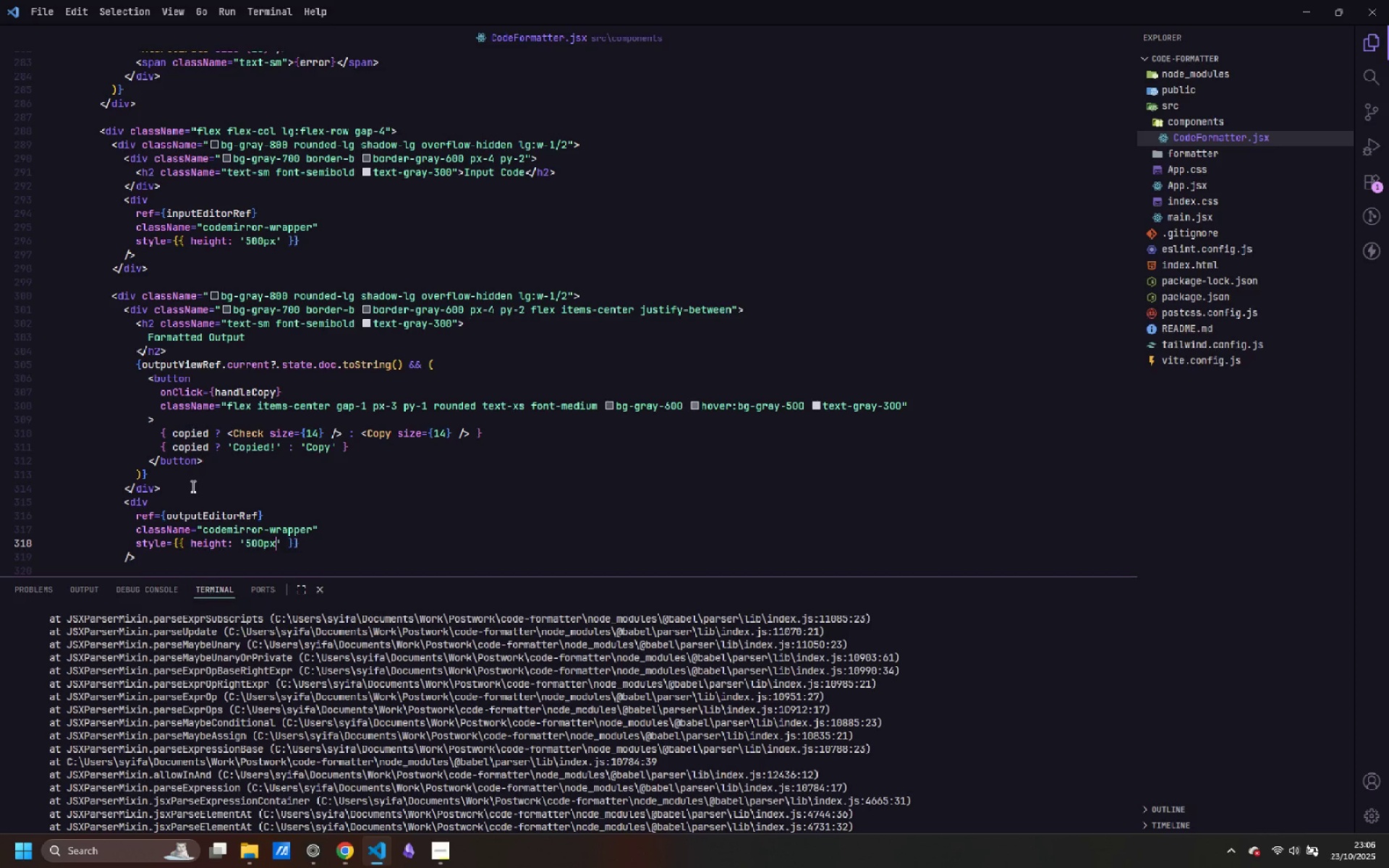 
scroll: coordinate [229, 467], scroll_direction: down, amount: 2.0
 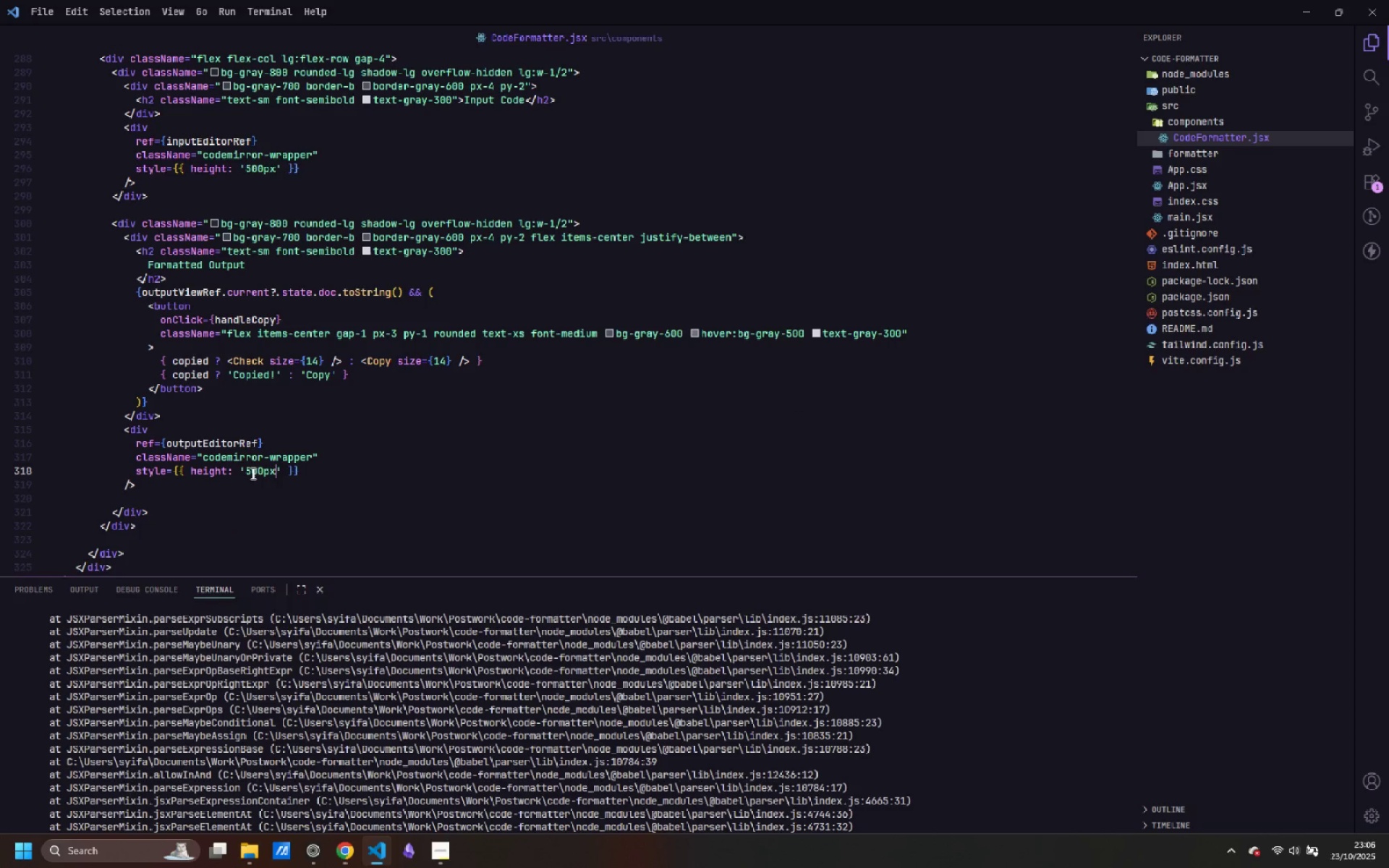 
left_click([174, 492])
 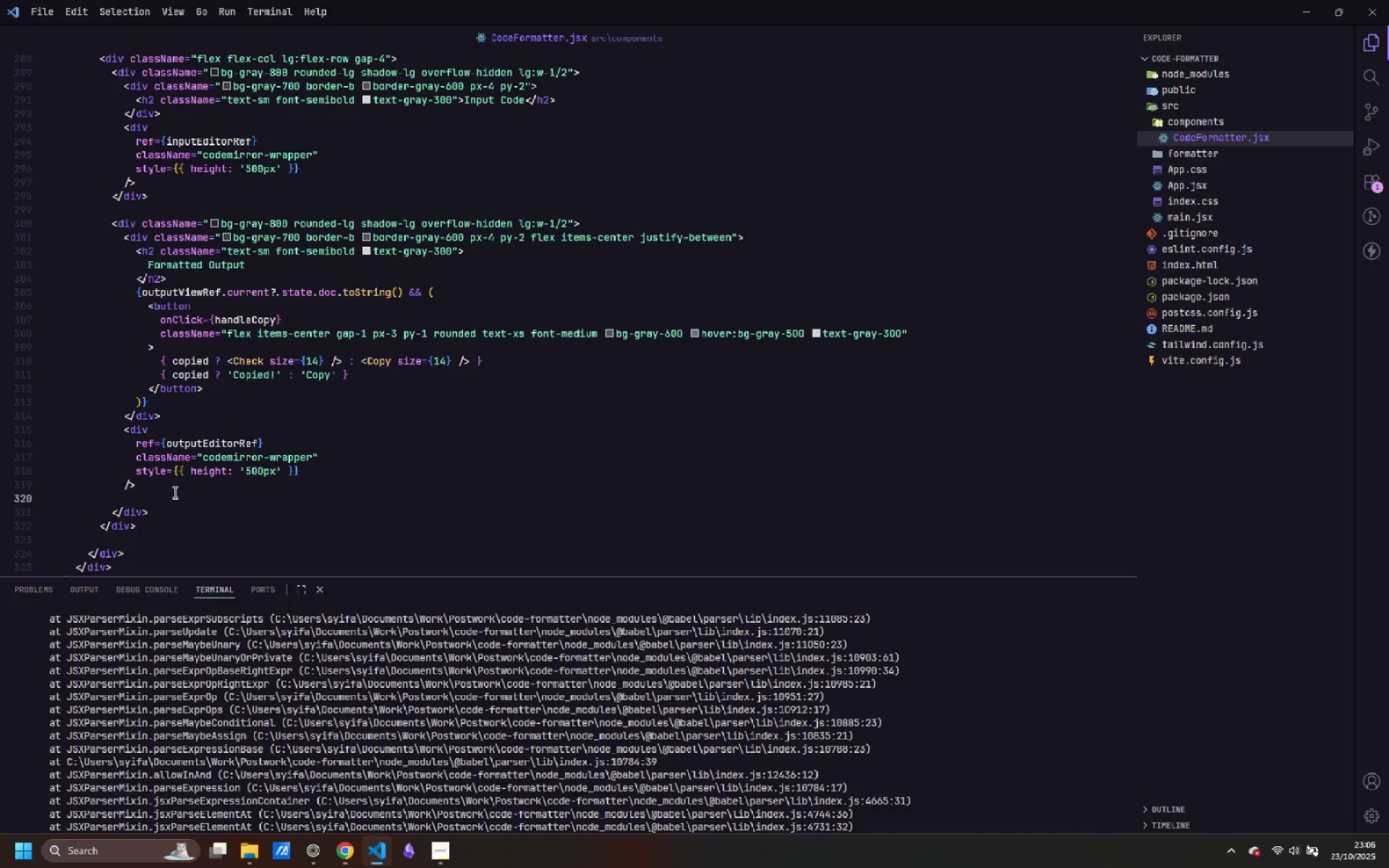 
key(Backspace)
 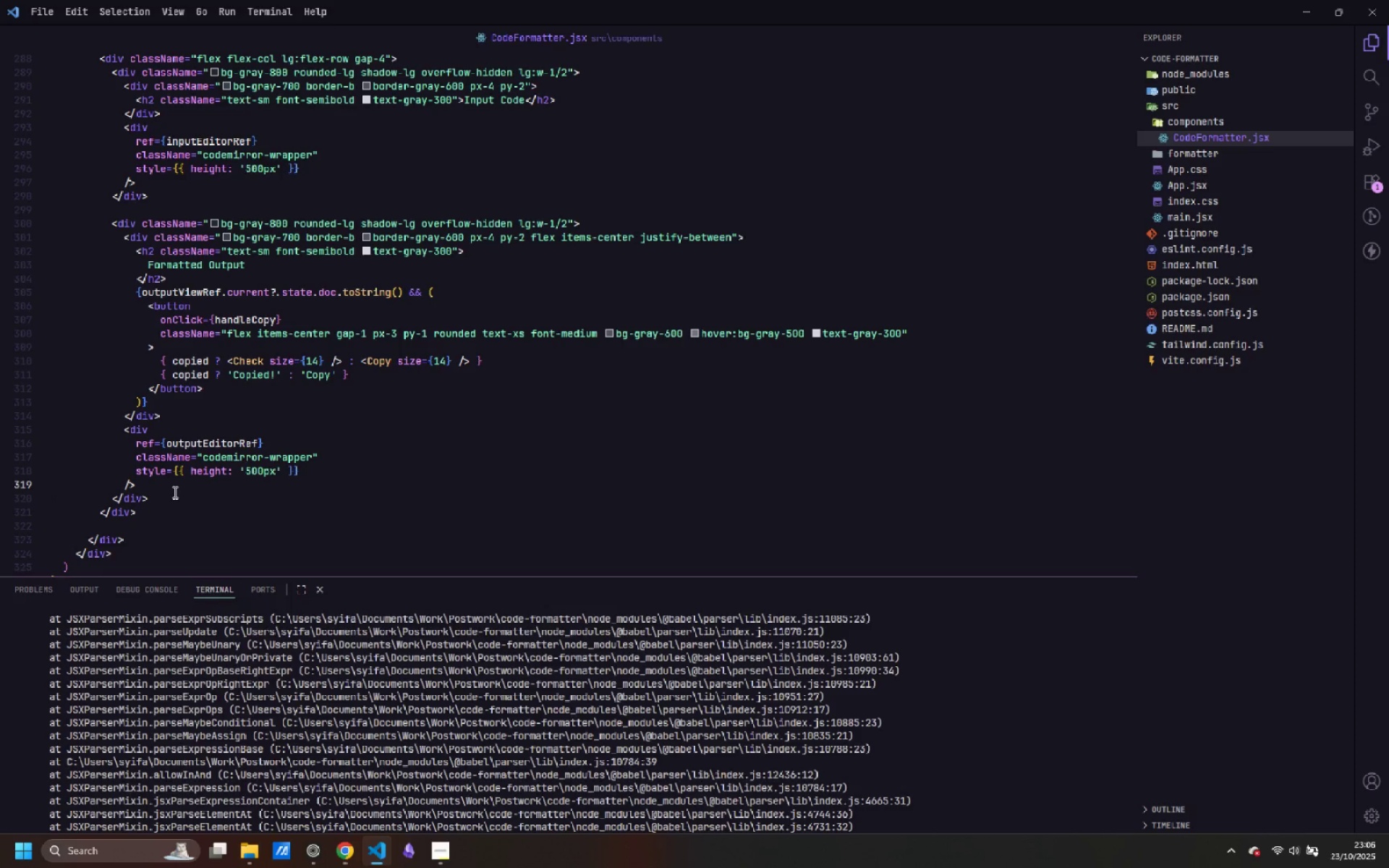 
key(ArrowDown)
 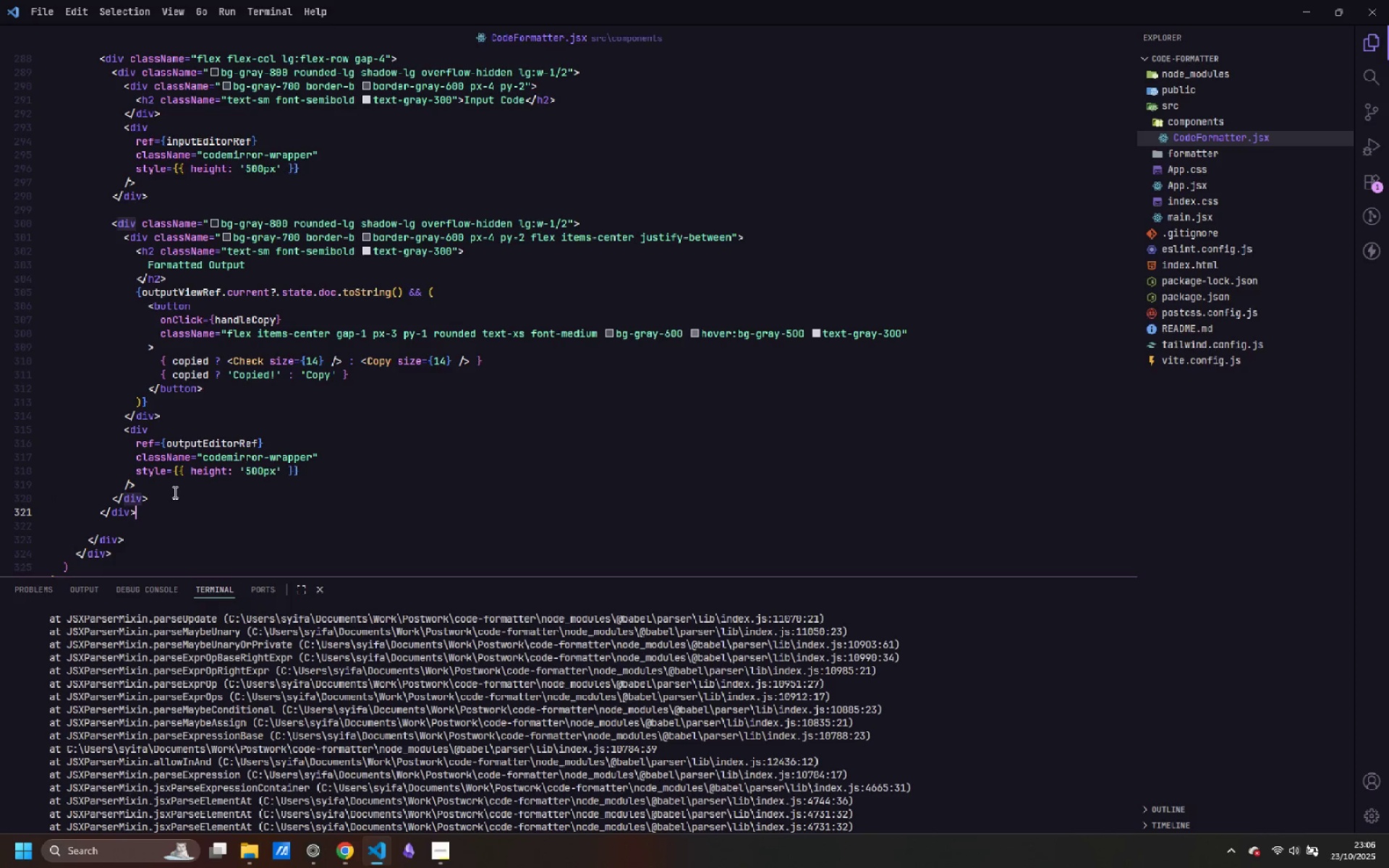 
key(ArrowDown)
 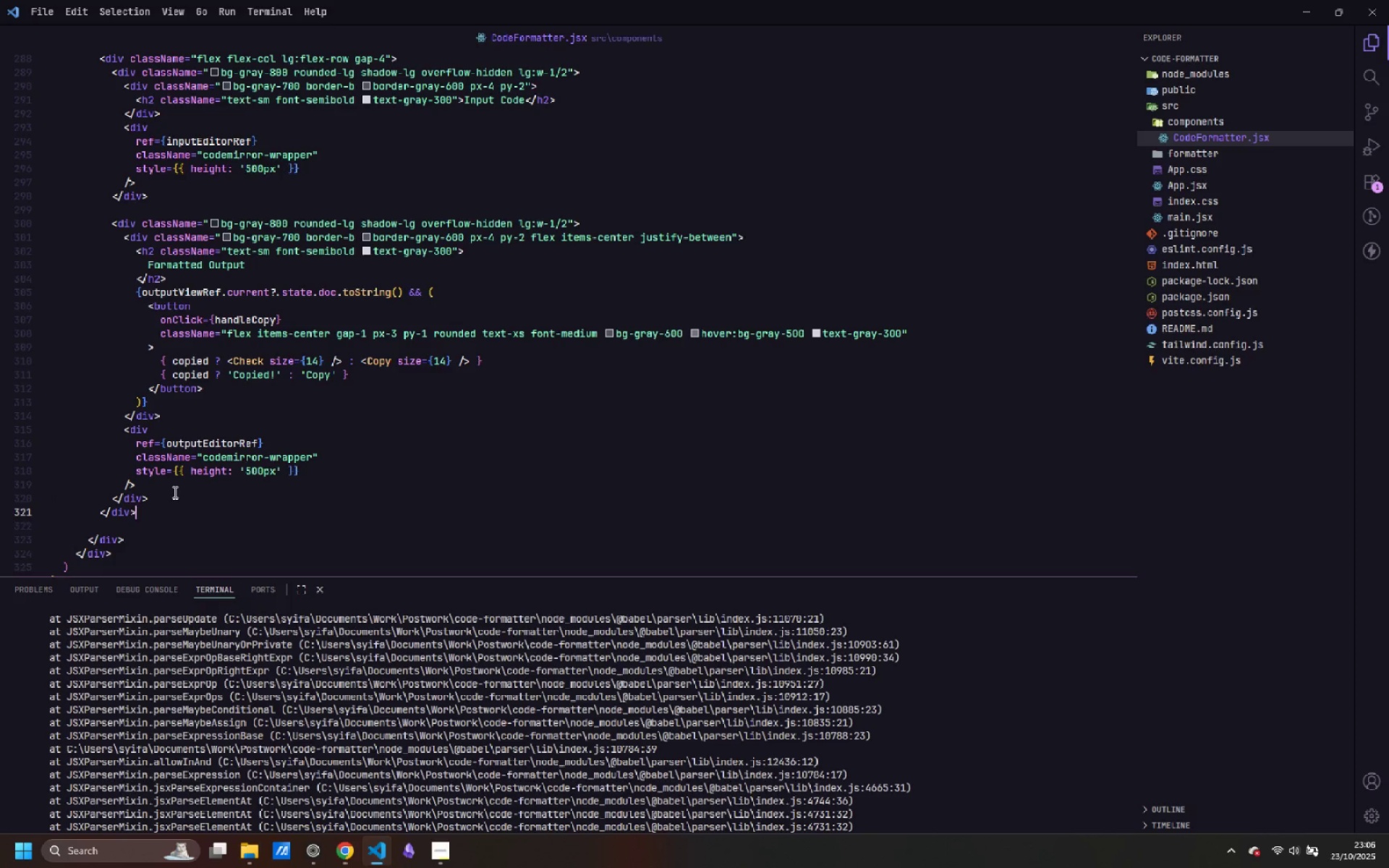 
key(ArrowDown)
 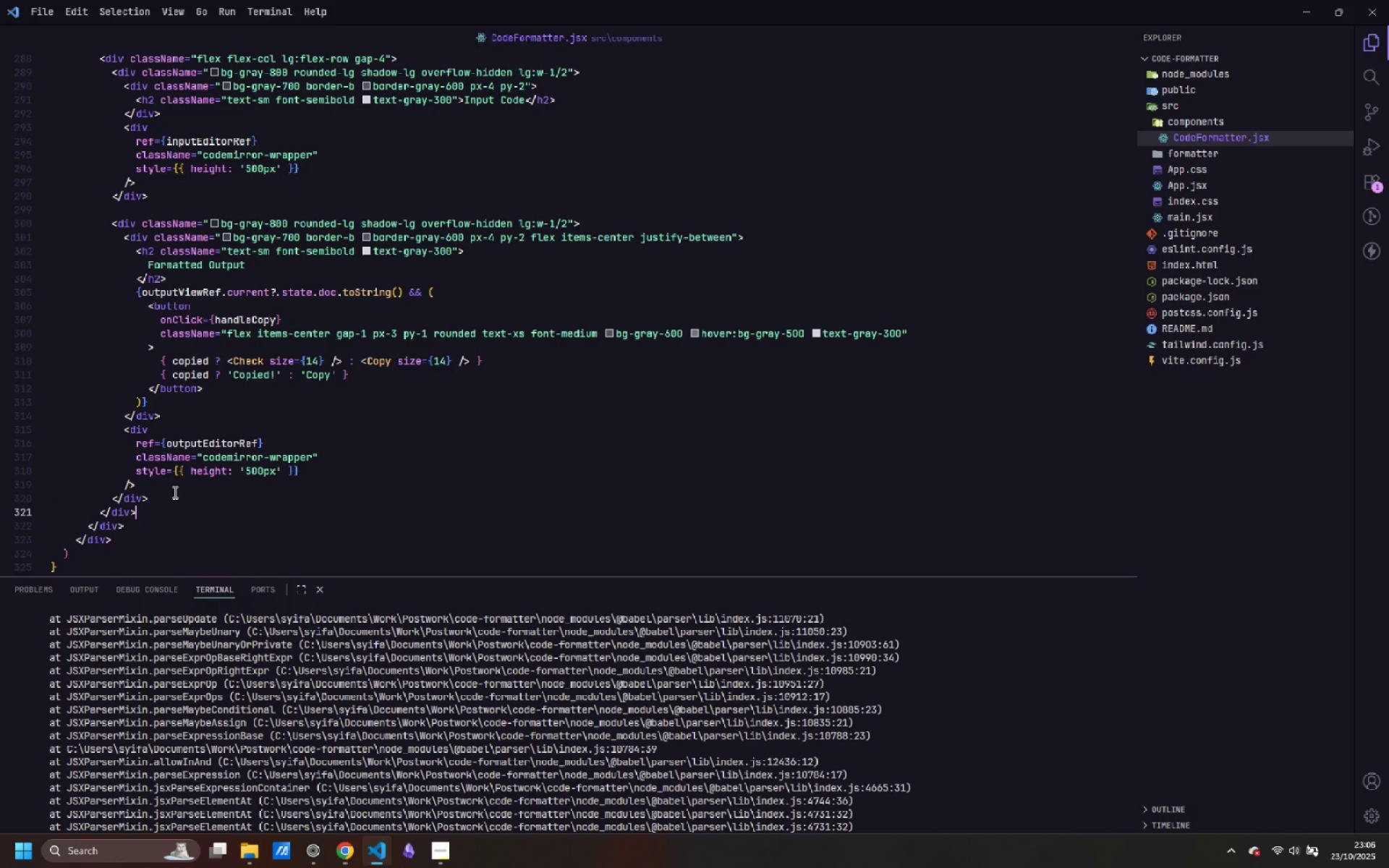 
key(Backspace)
 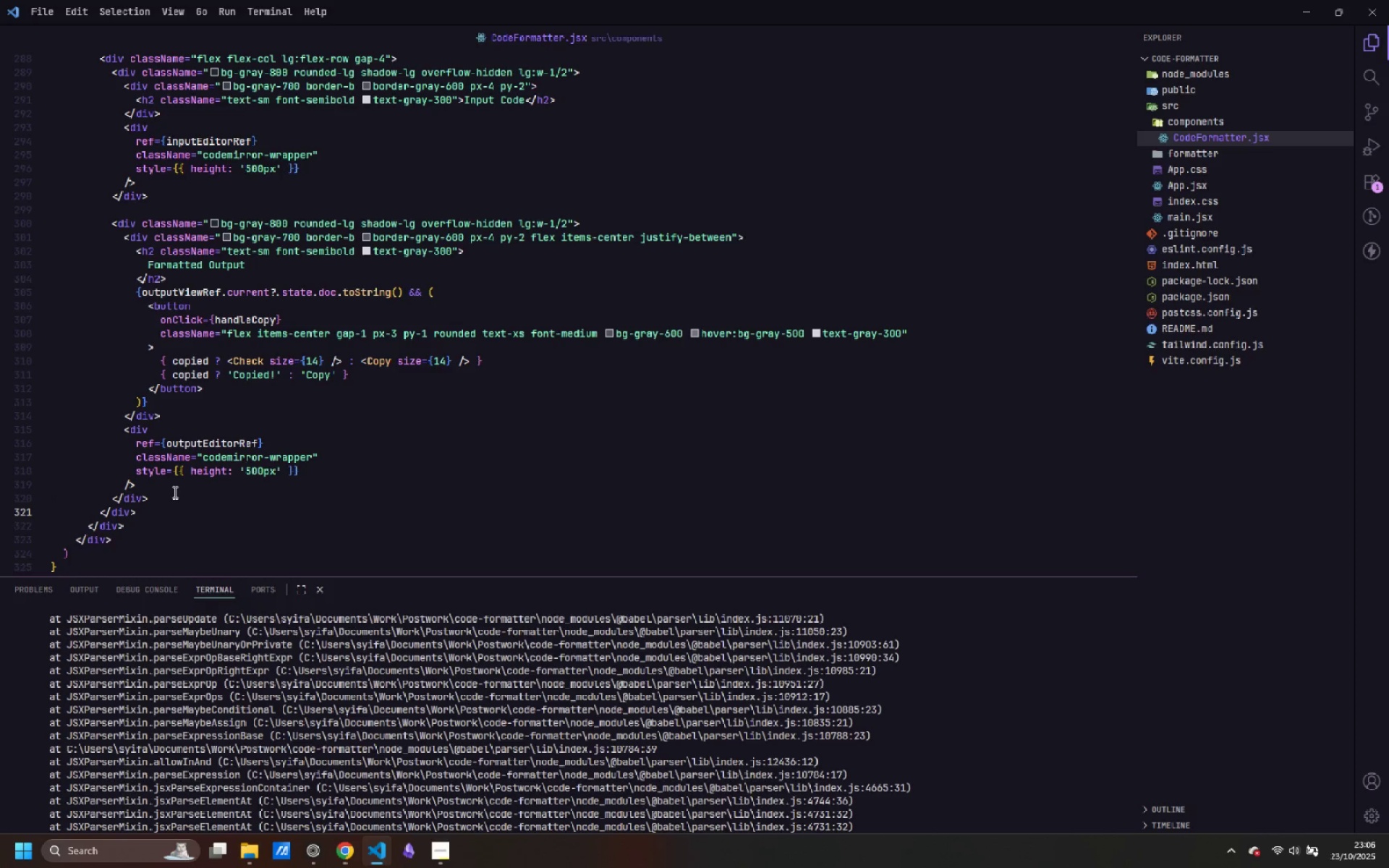 
key(ArrowDown)
 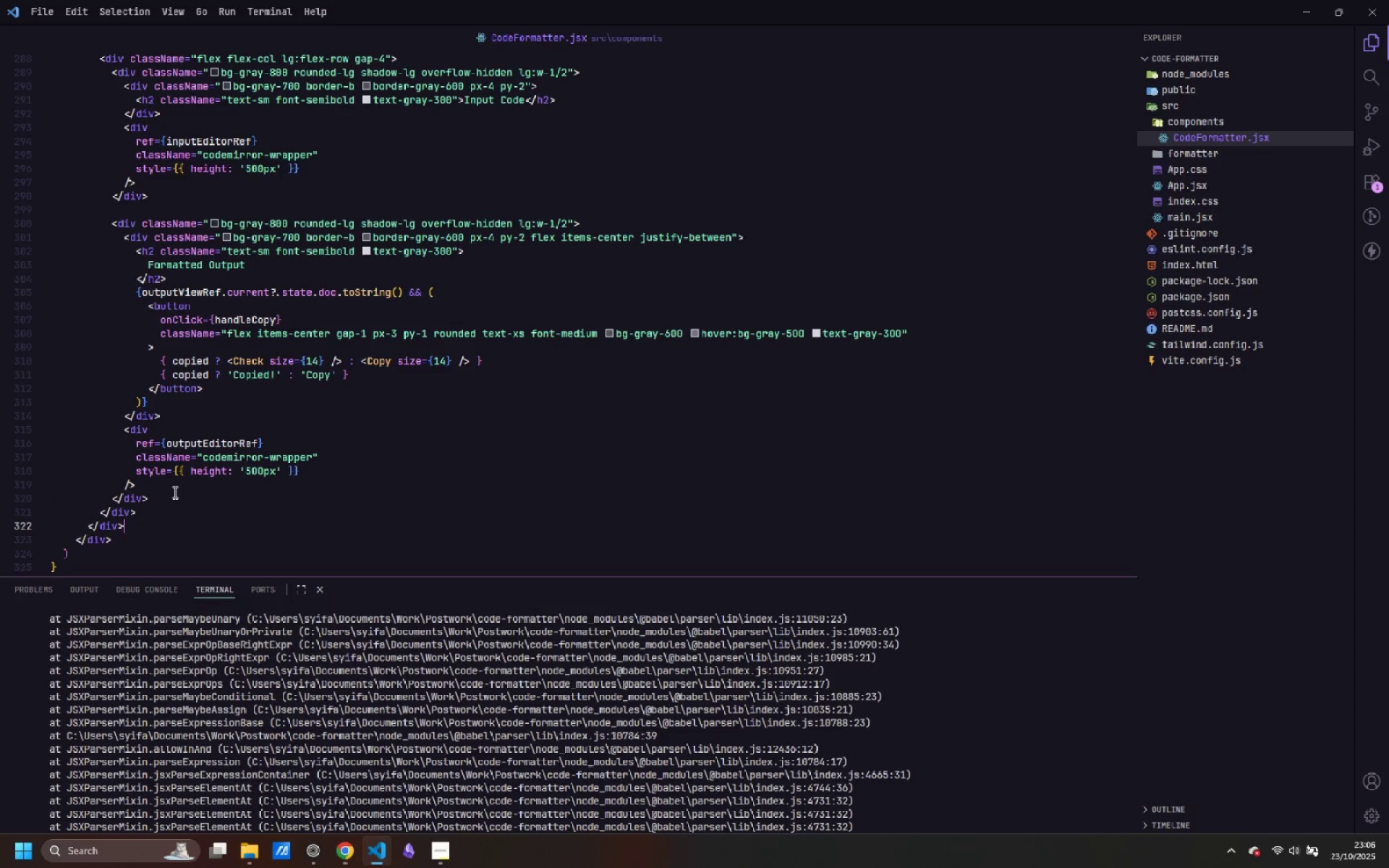 
key(Enter)
 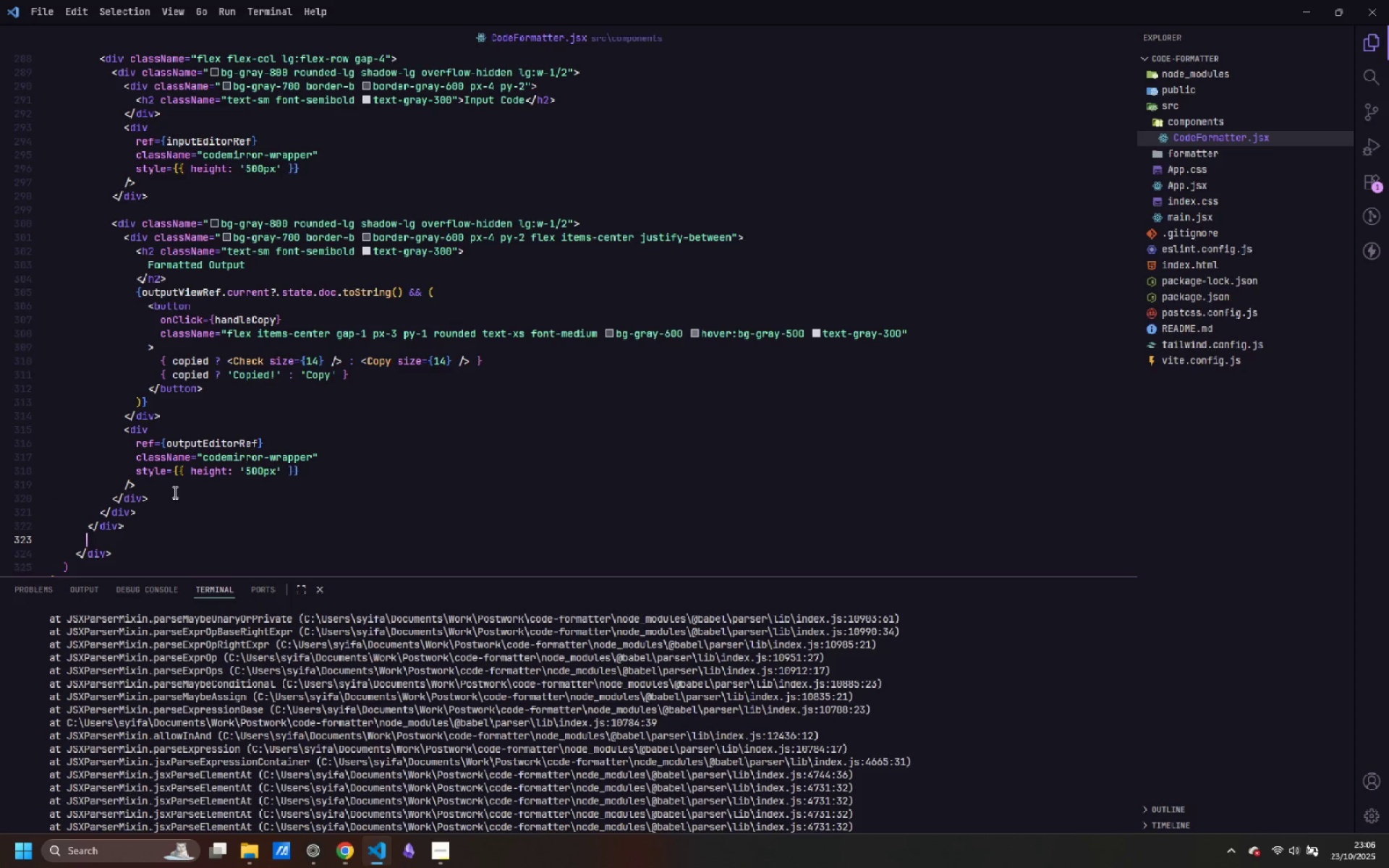 
type(<str)
key(Backspace)
type(yle>)
 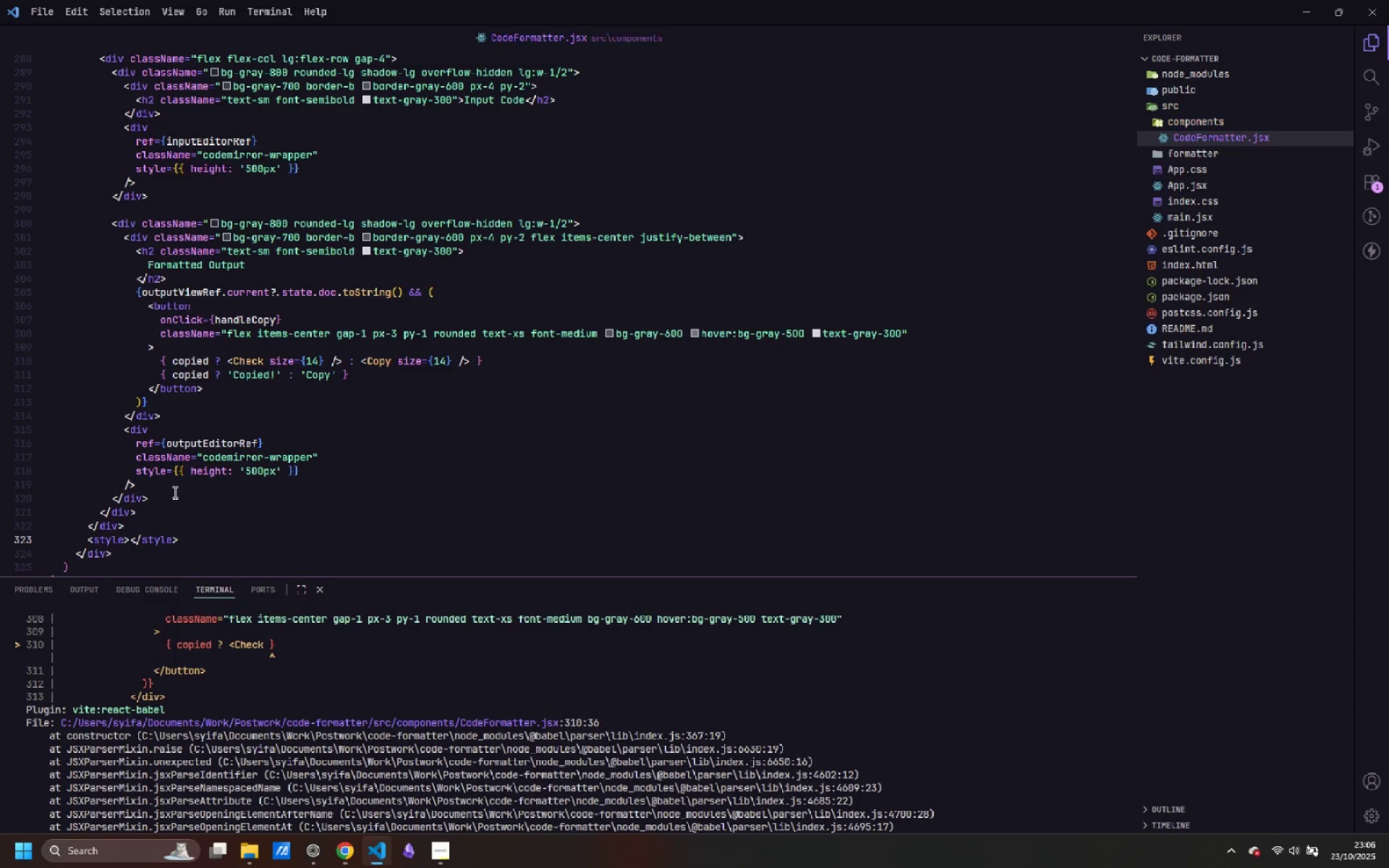 
key(Enter)
 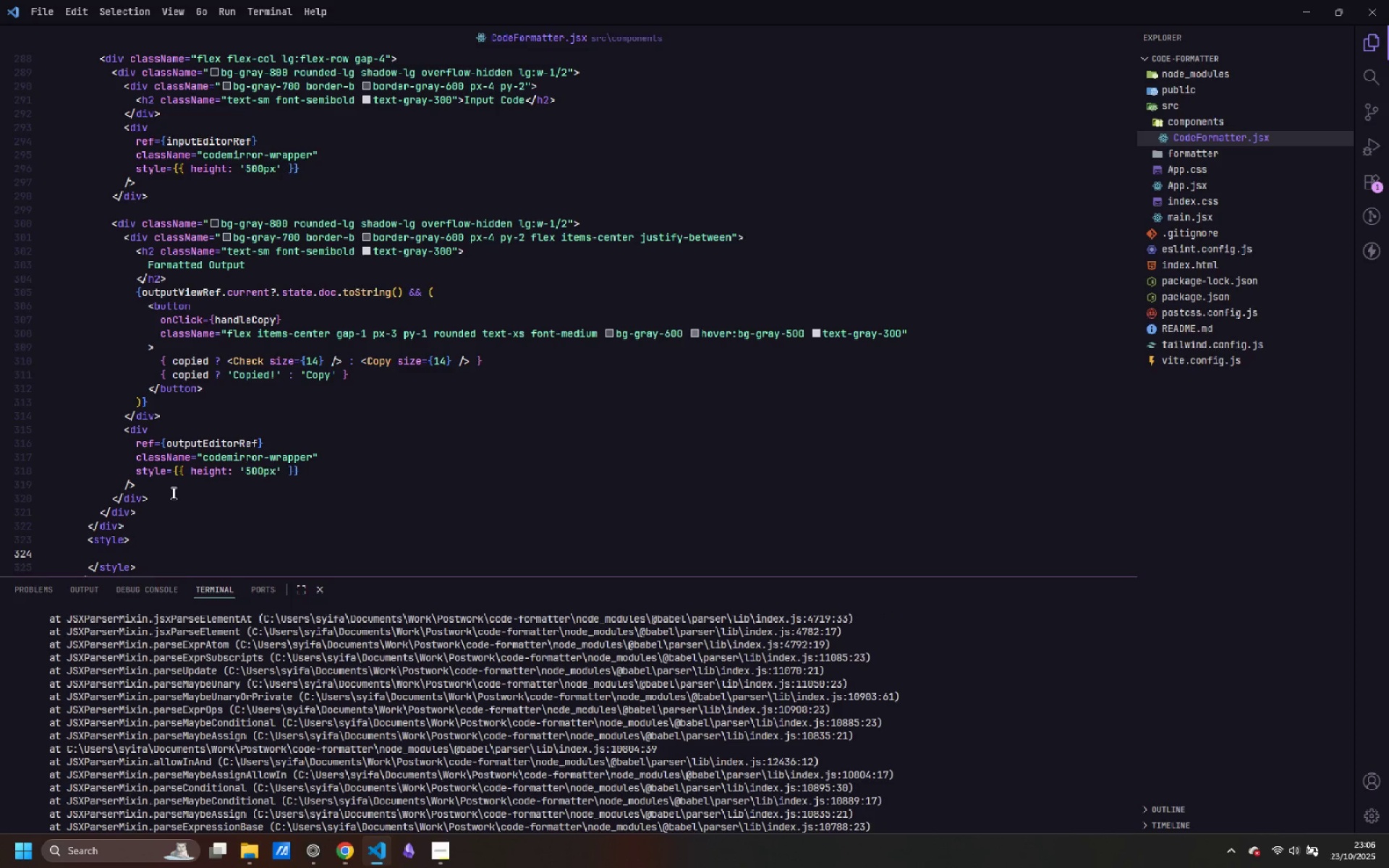 
key(Control+Z)
 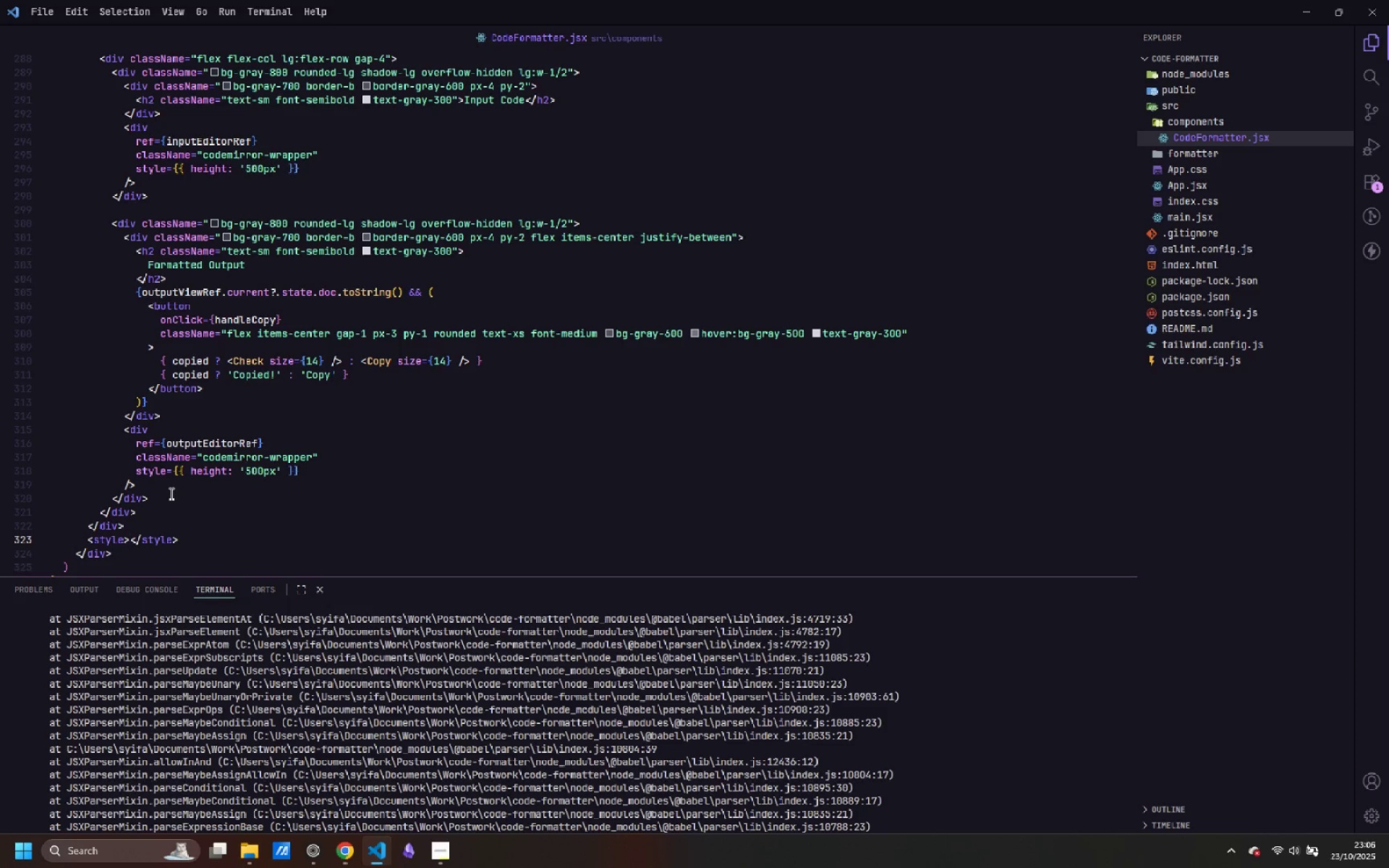 
key(Shift+BracketLeft)
 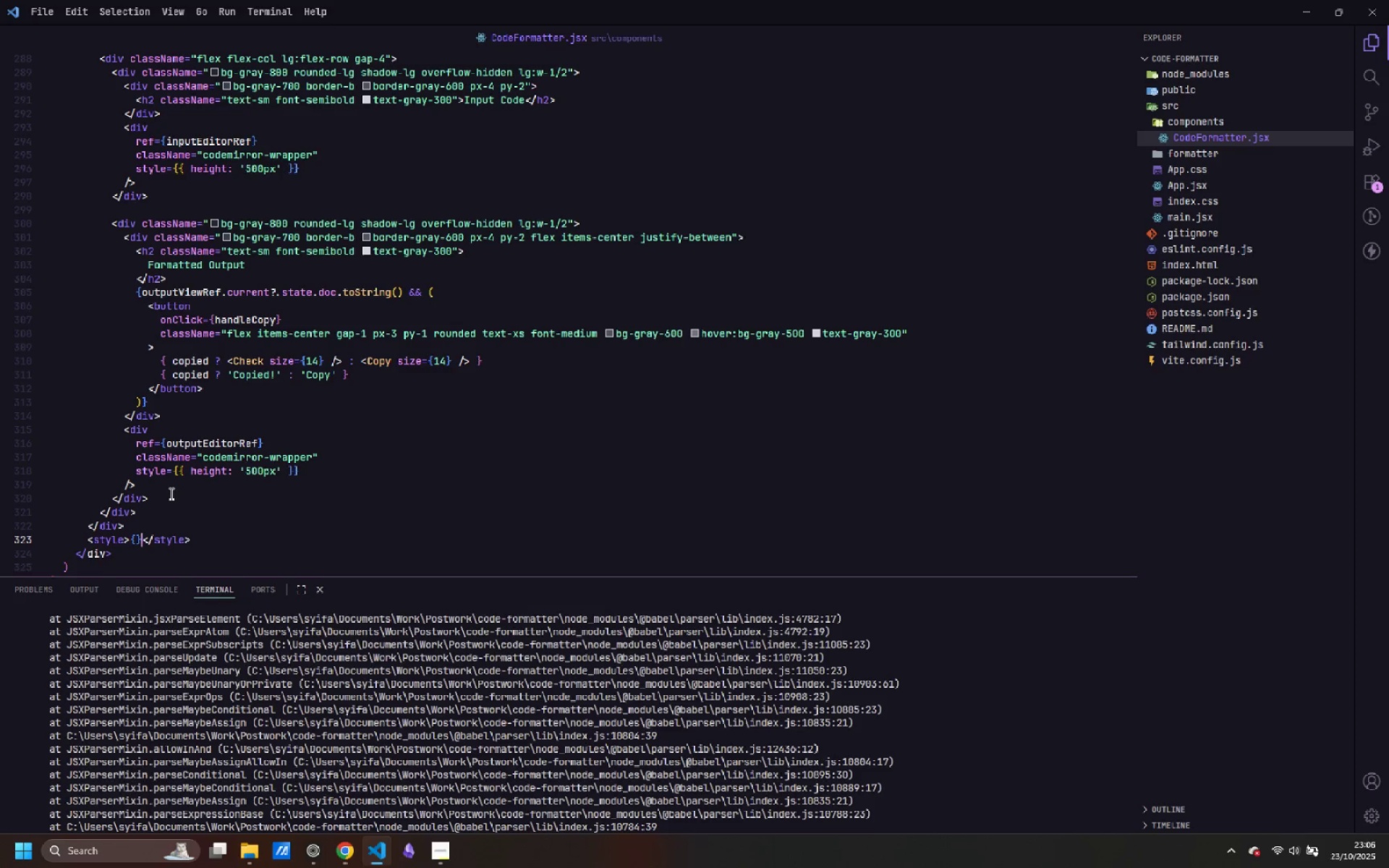 
key(Shift+BracketRight)
 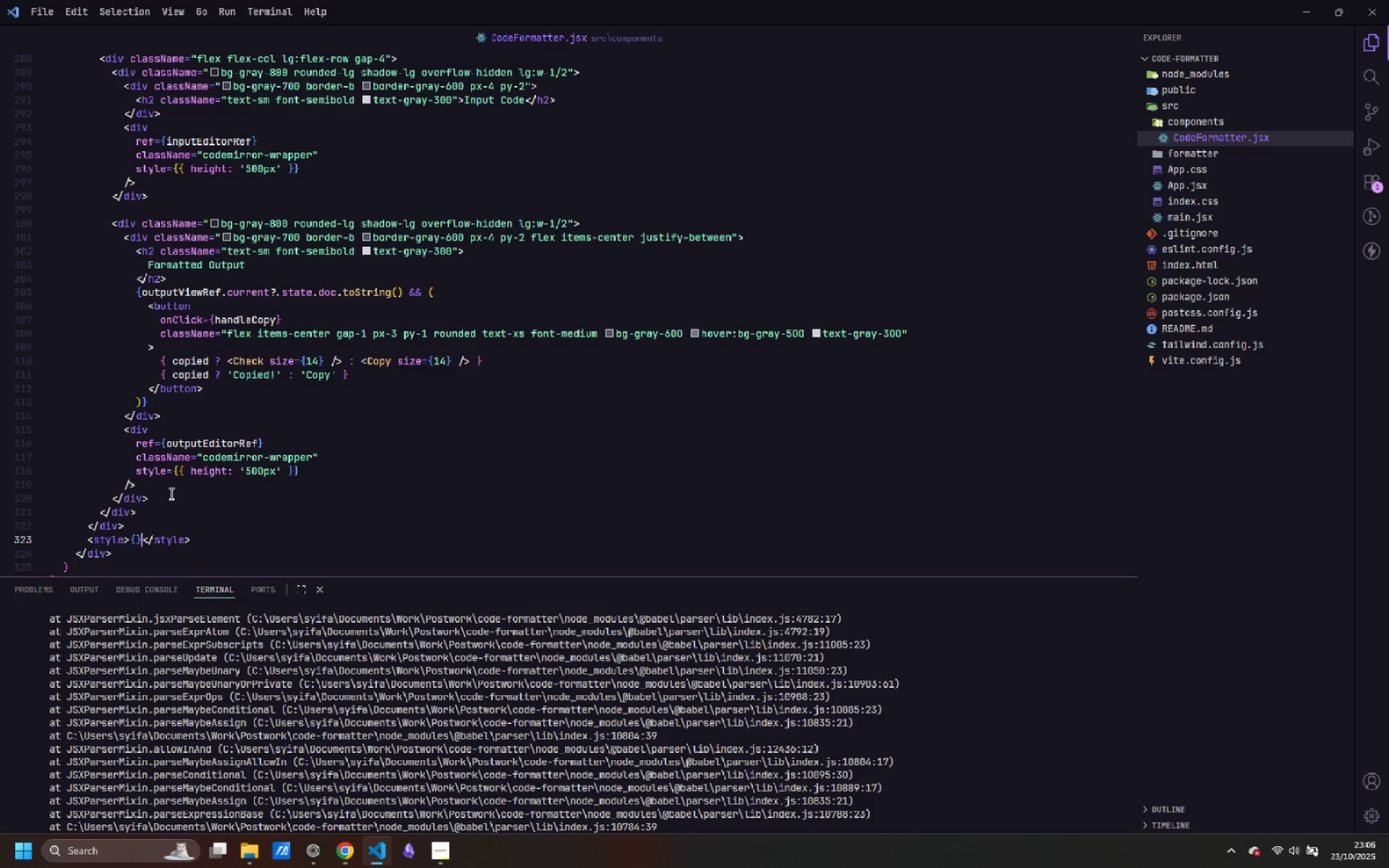 
key(ArrowLeft)
 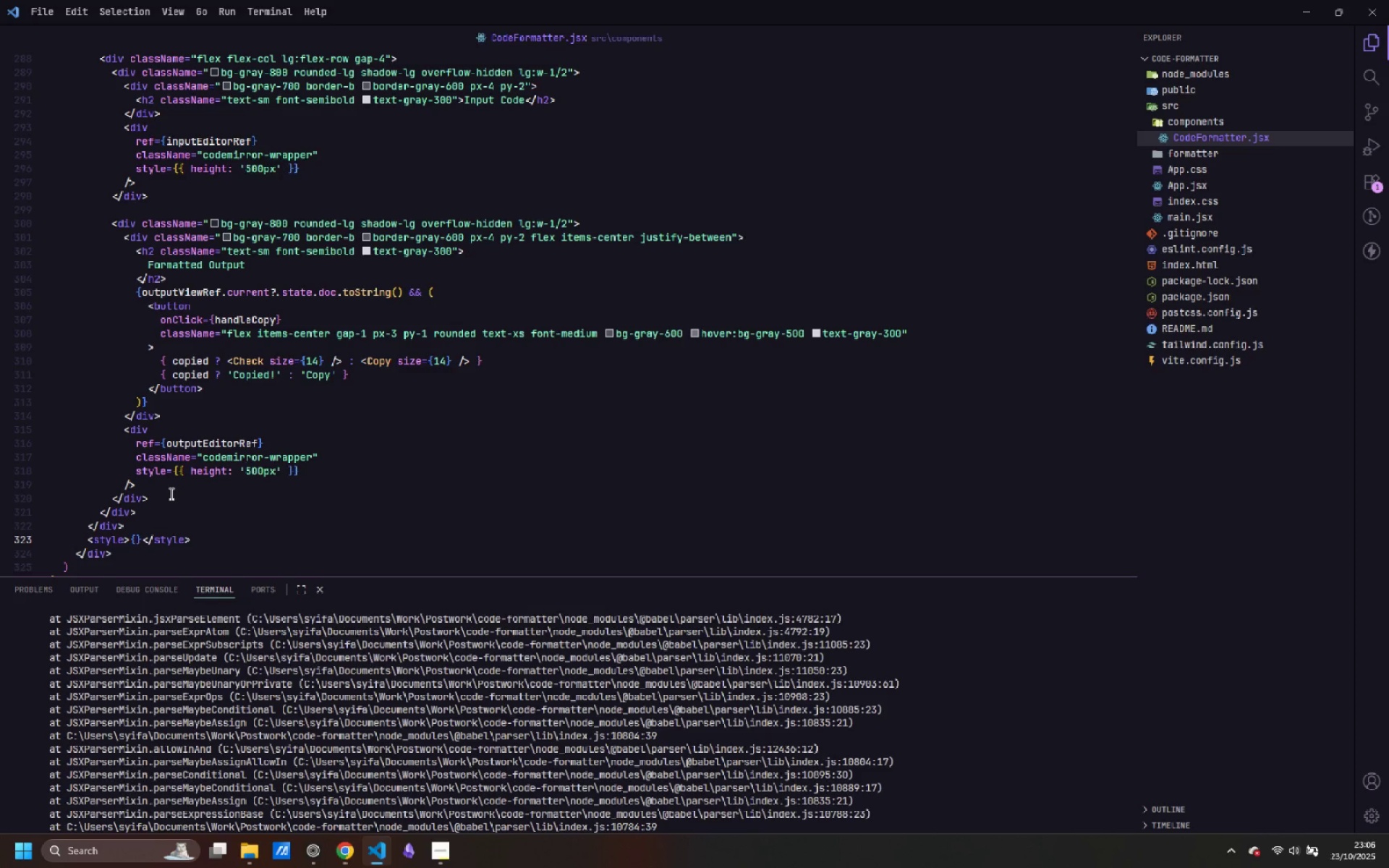 
key(Backquote)
 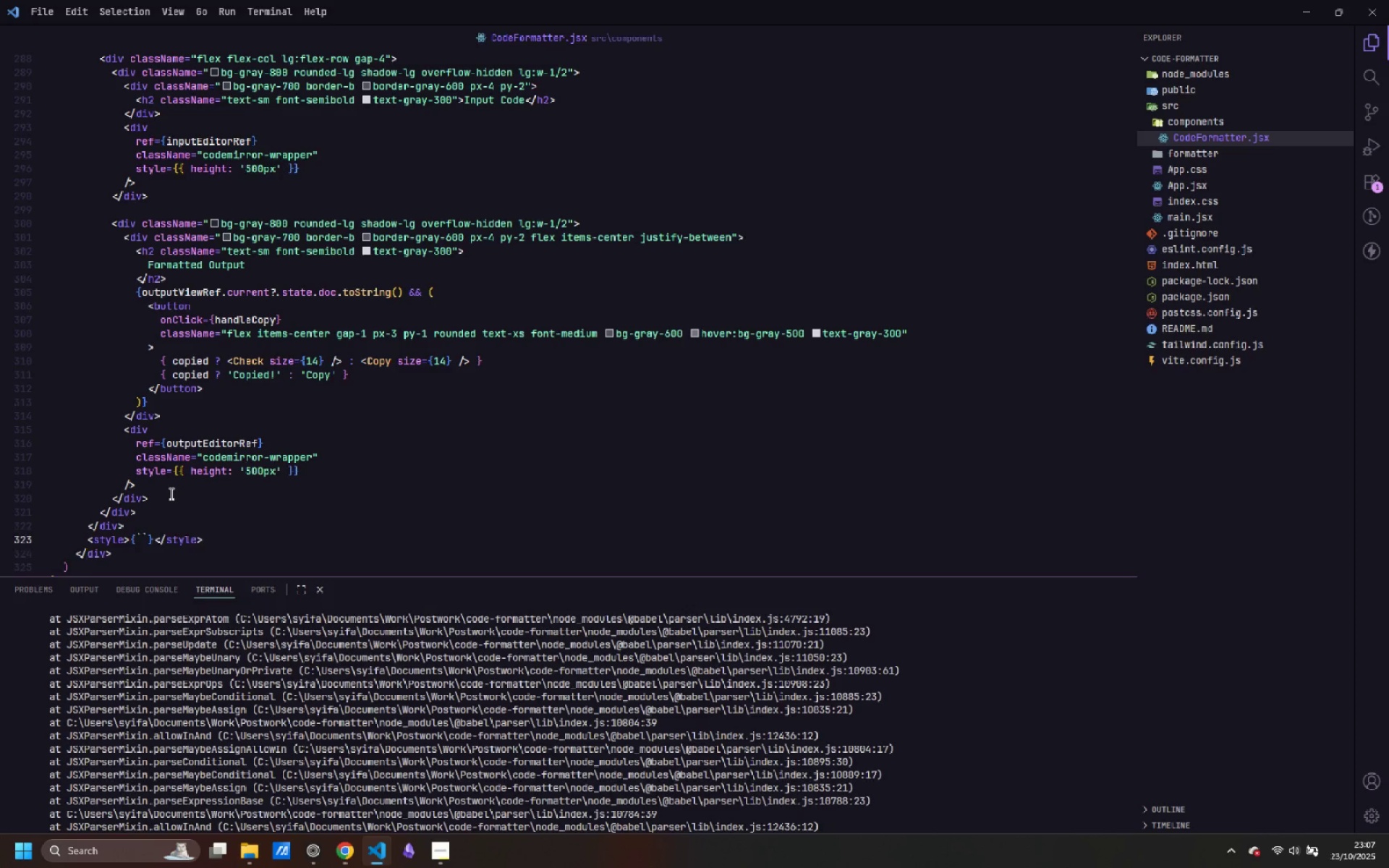 
key(Enter)
 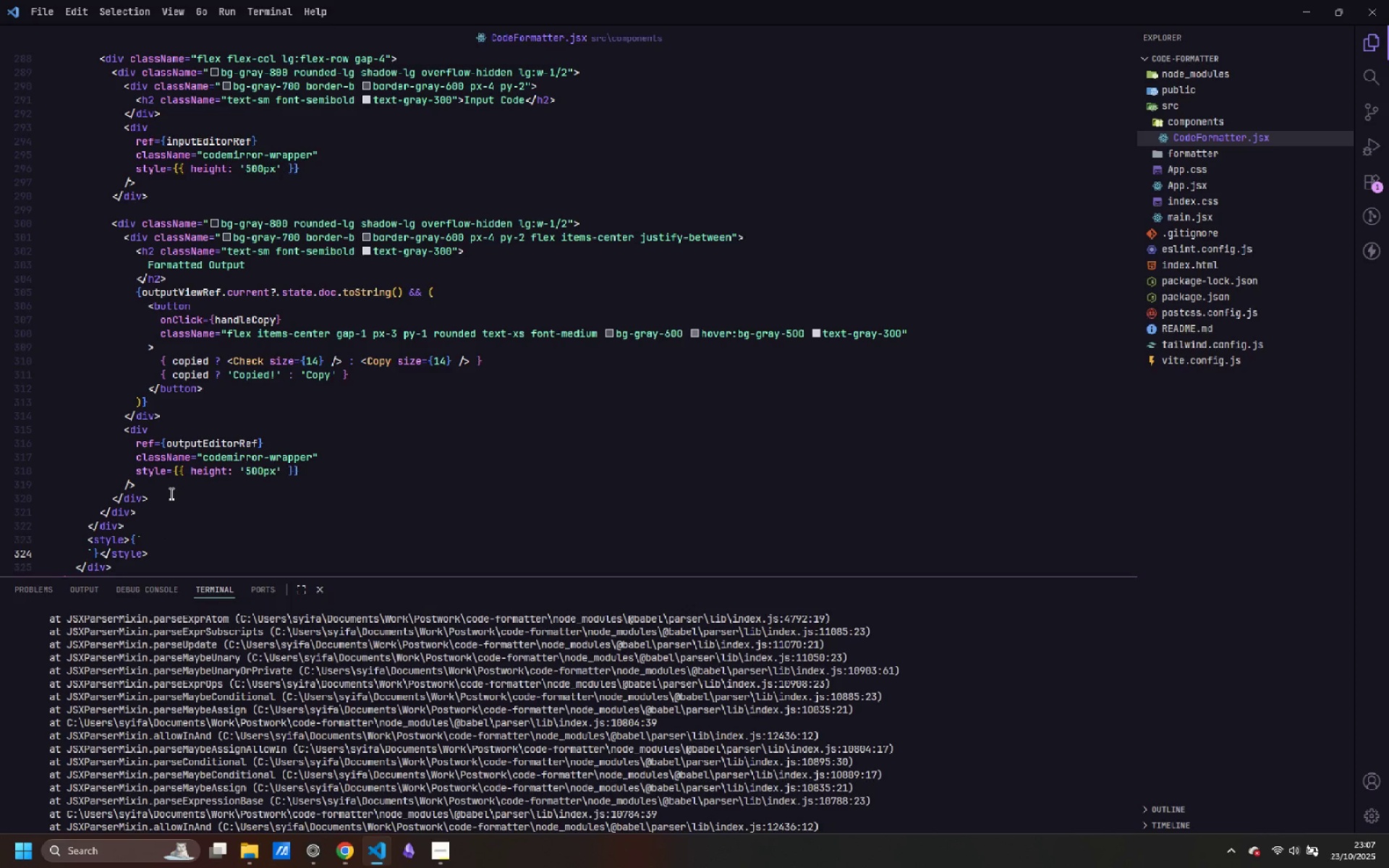 
key(Enter)
 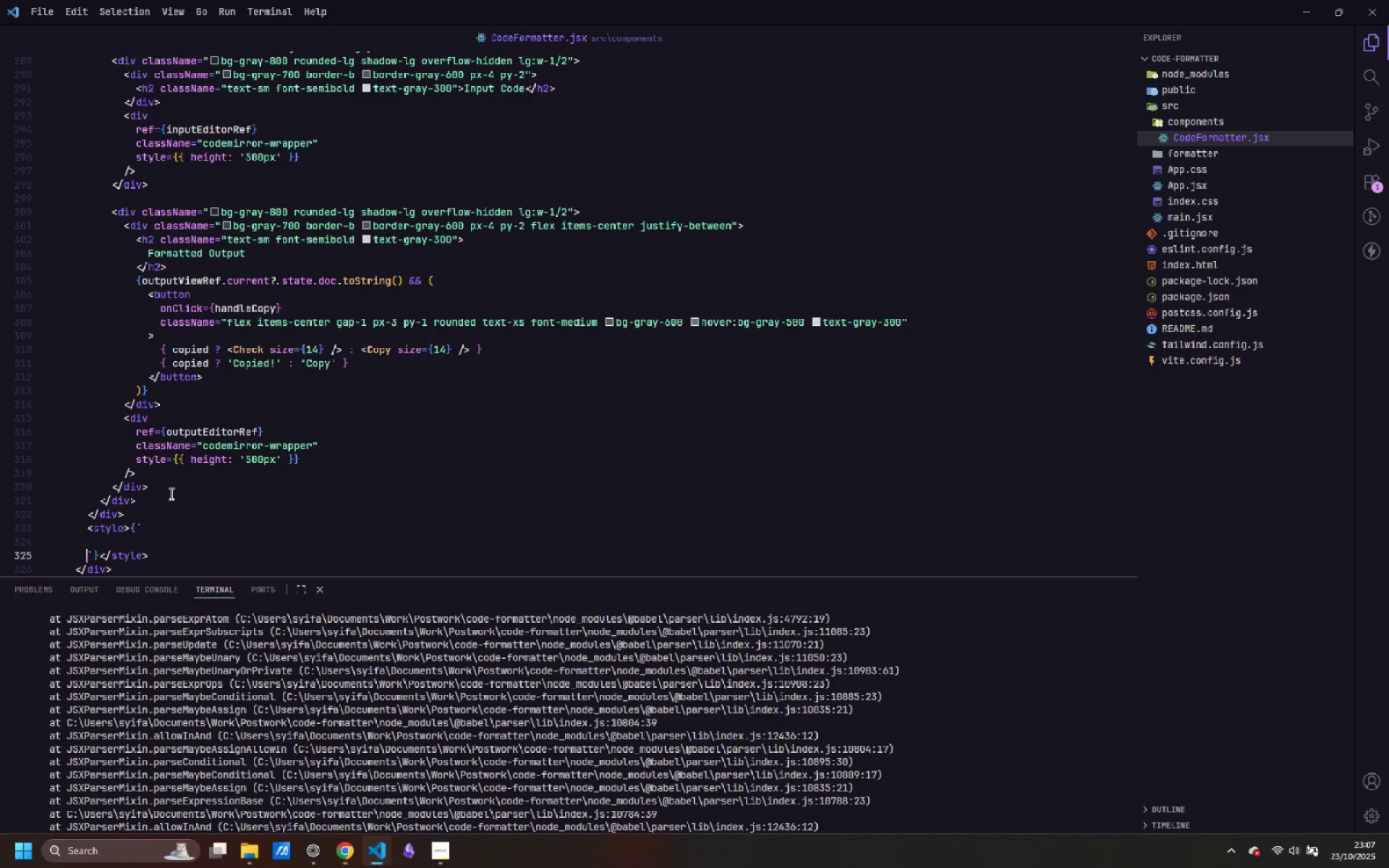 
key(ArrowUp)
 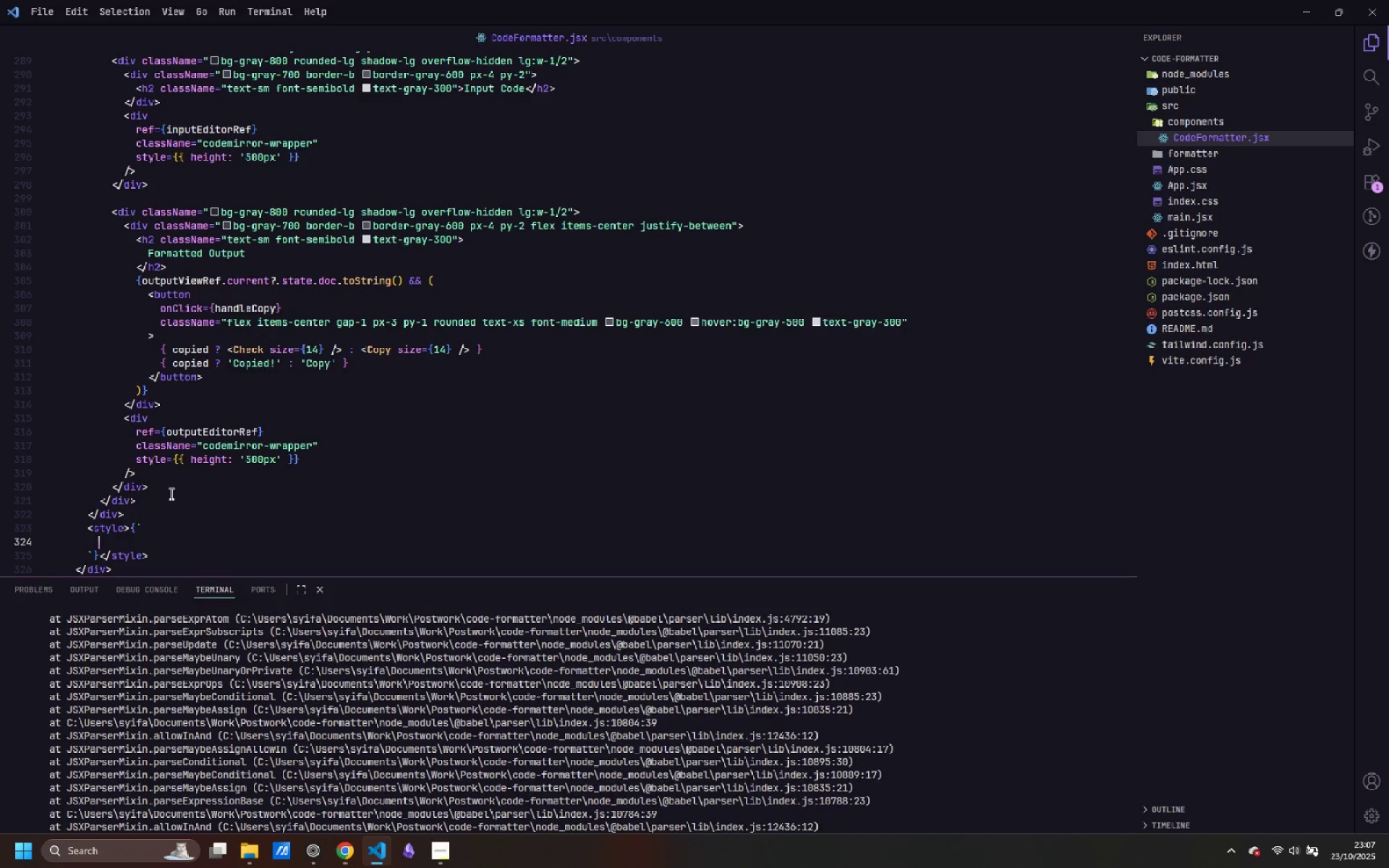 
key(Tab)
type(.codemirror-wrappewr)
key(Backspace)
key(Backspace)
type(r .cm-editor {)
 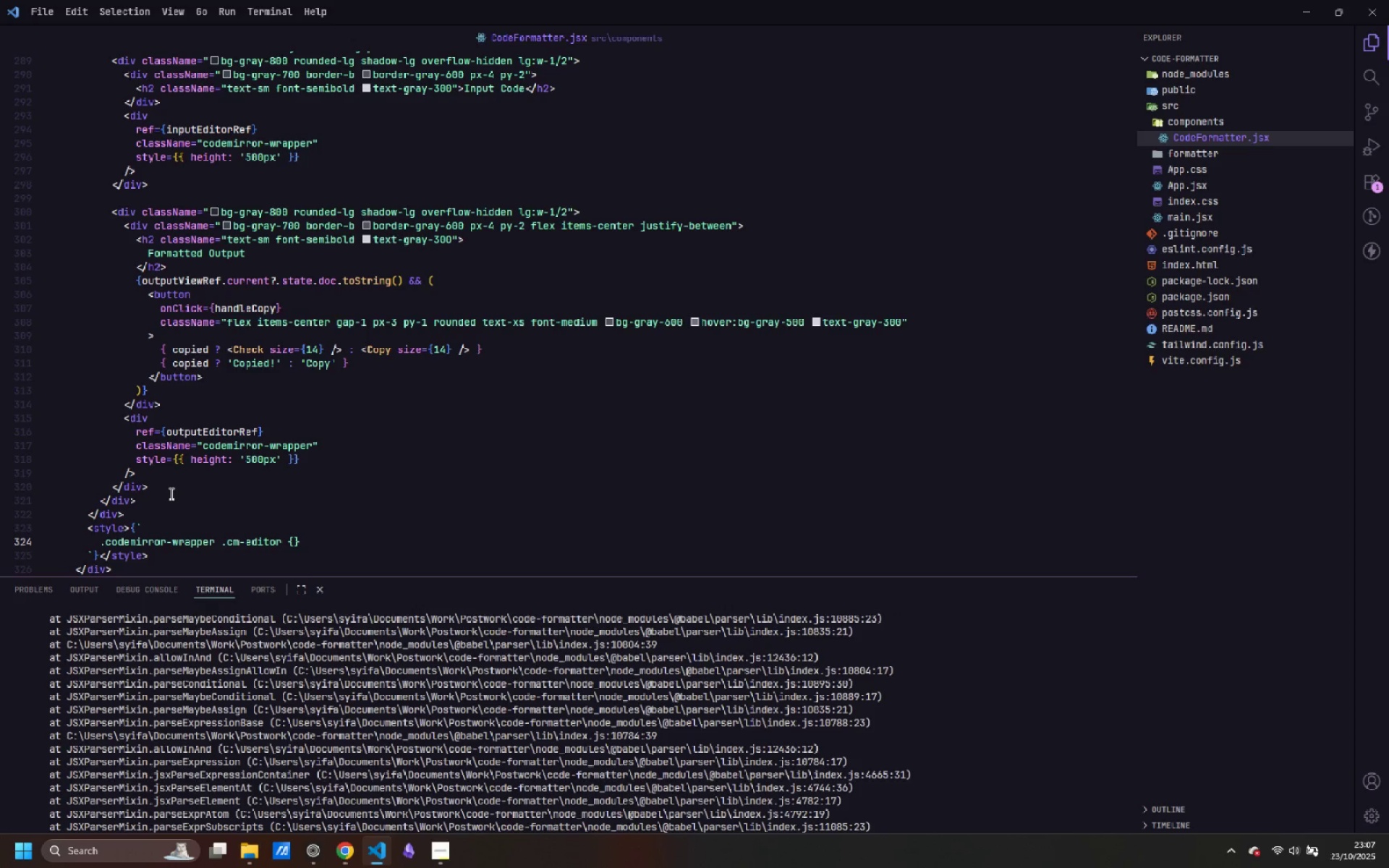 
key(Enter)
 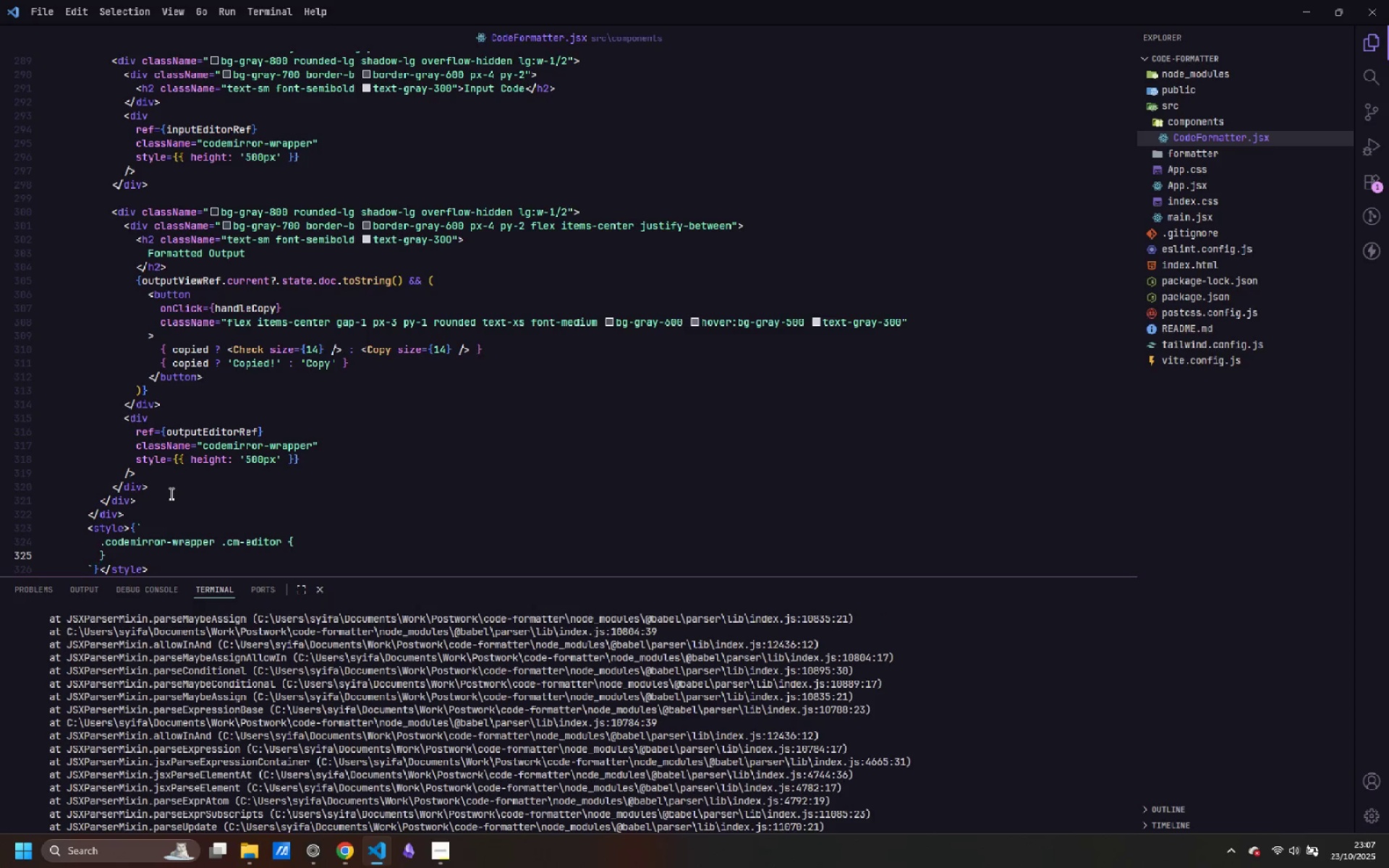 
key(Enter)
 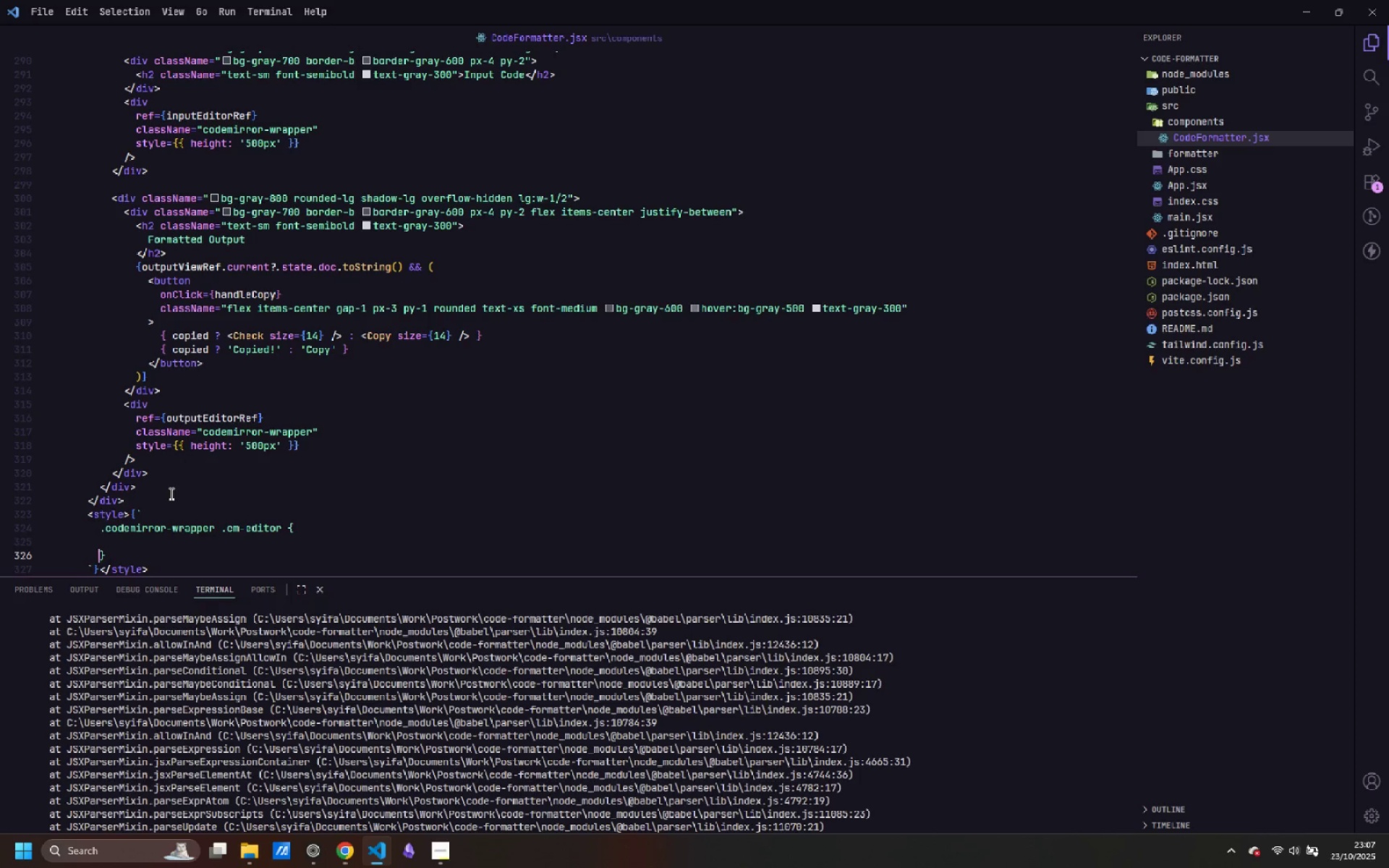 
key(ArrowUp)
 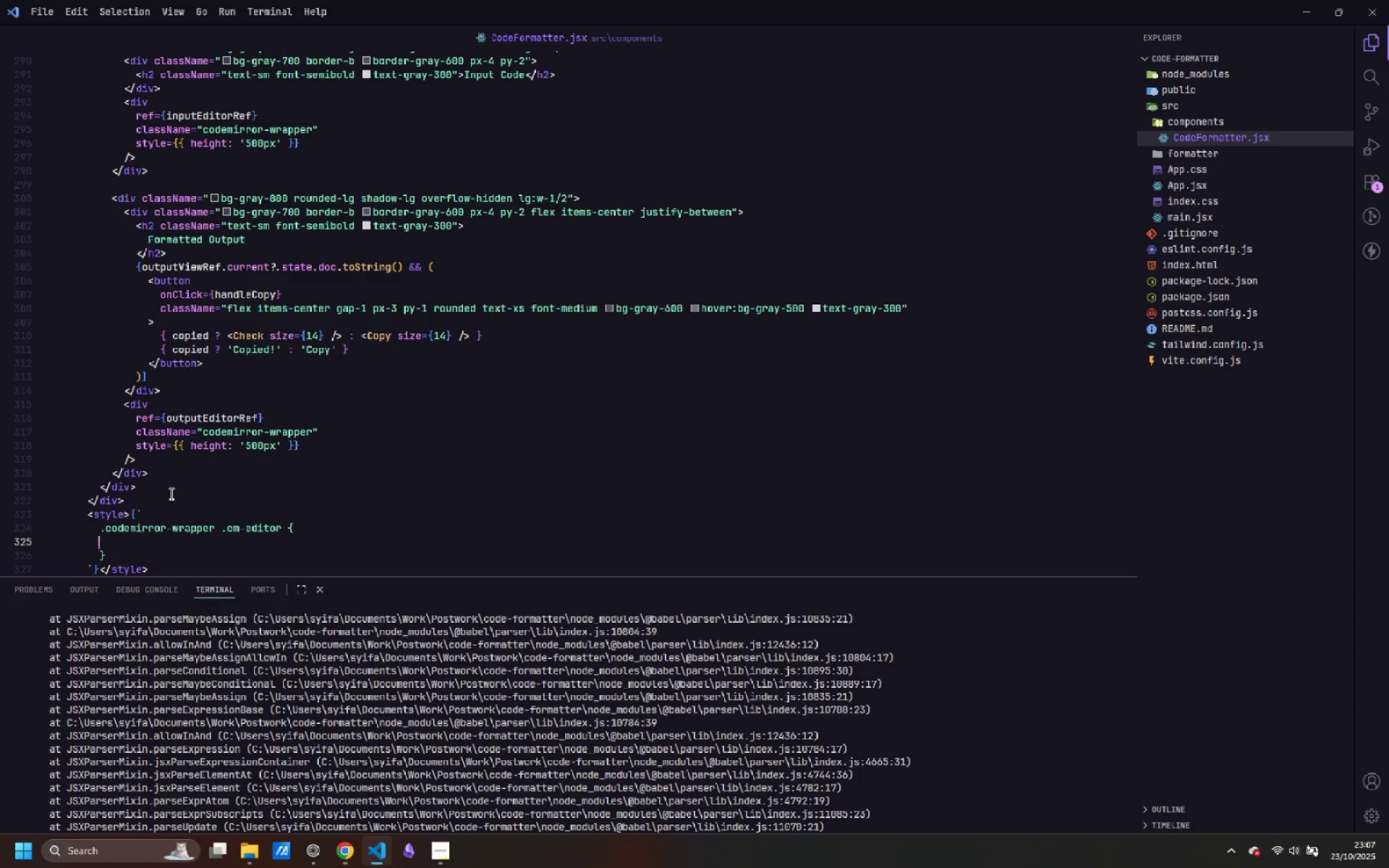 
key(Tab)
type(height: 100%;)
 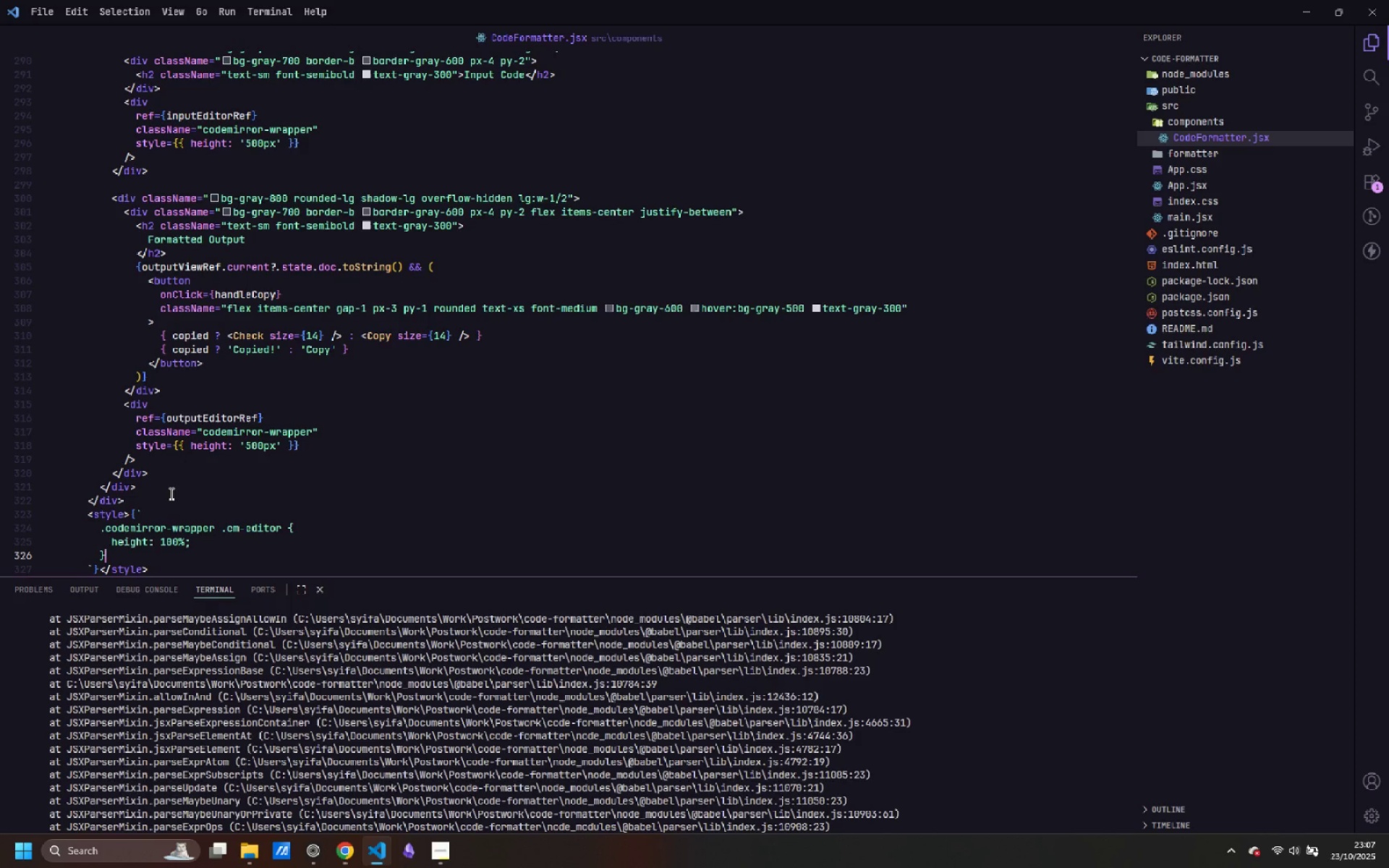 
 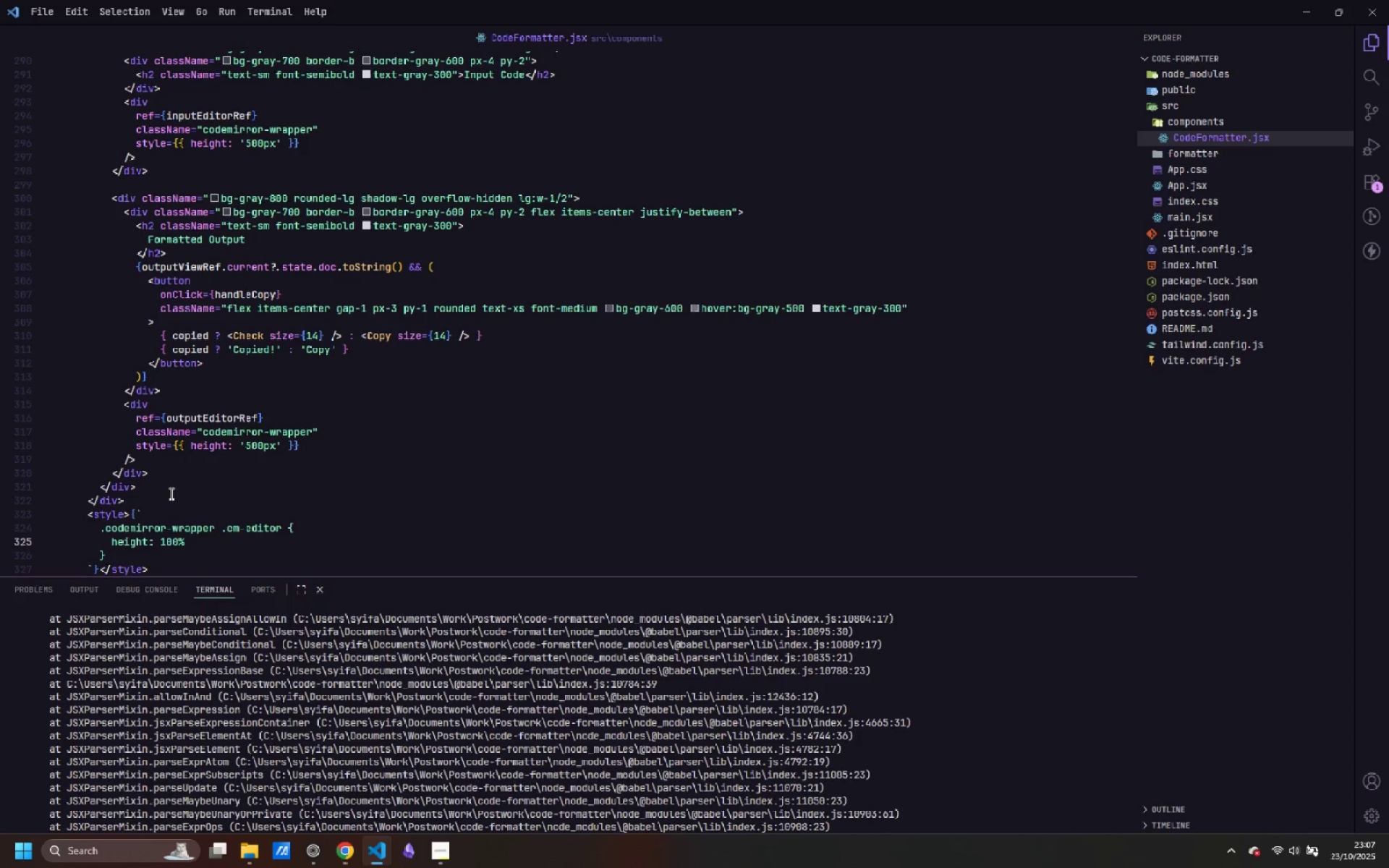 
key(ArrowDown)
 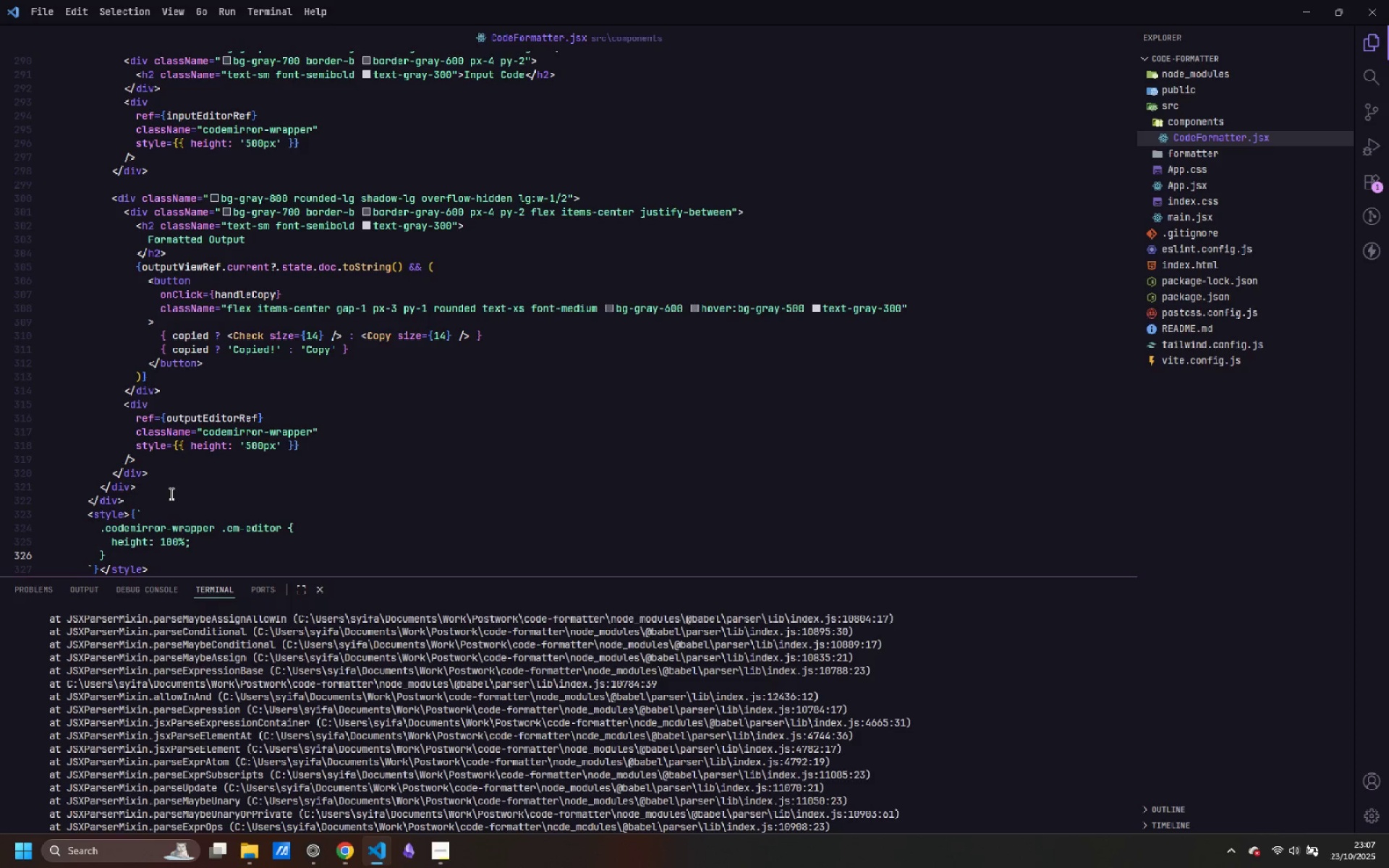 
key(Enter)
 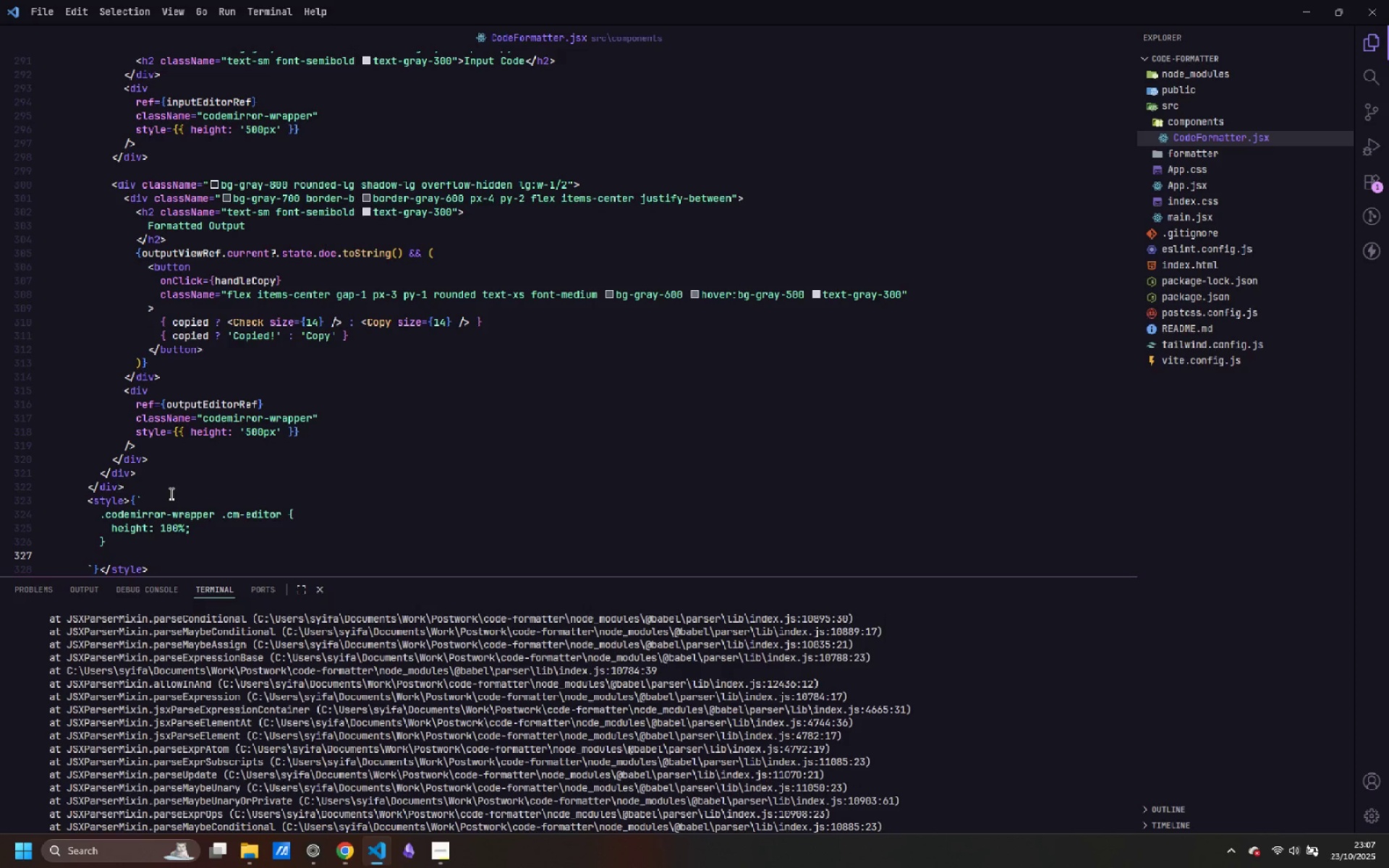 
key(Backspace)
type(.codemirror-wrapper .cm-scroller {)
 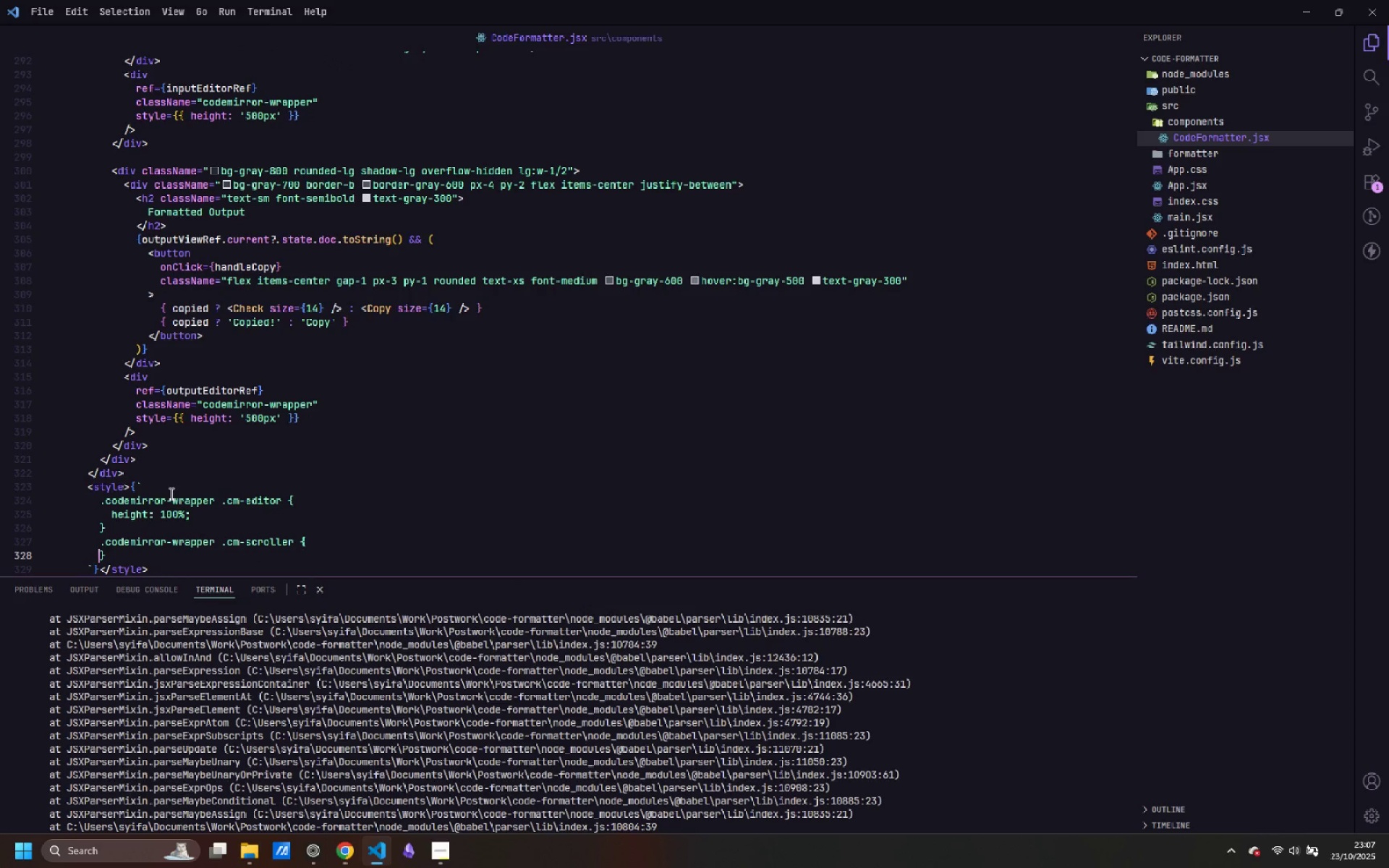 
key(Enter)
 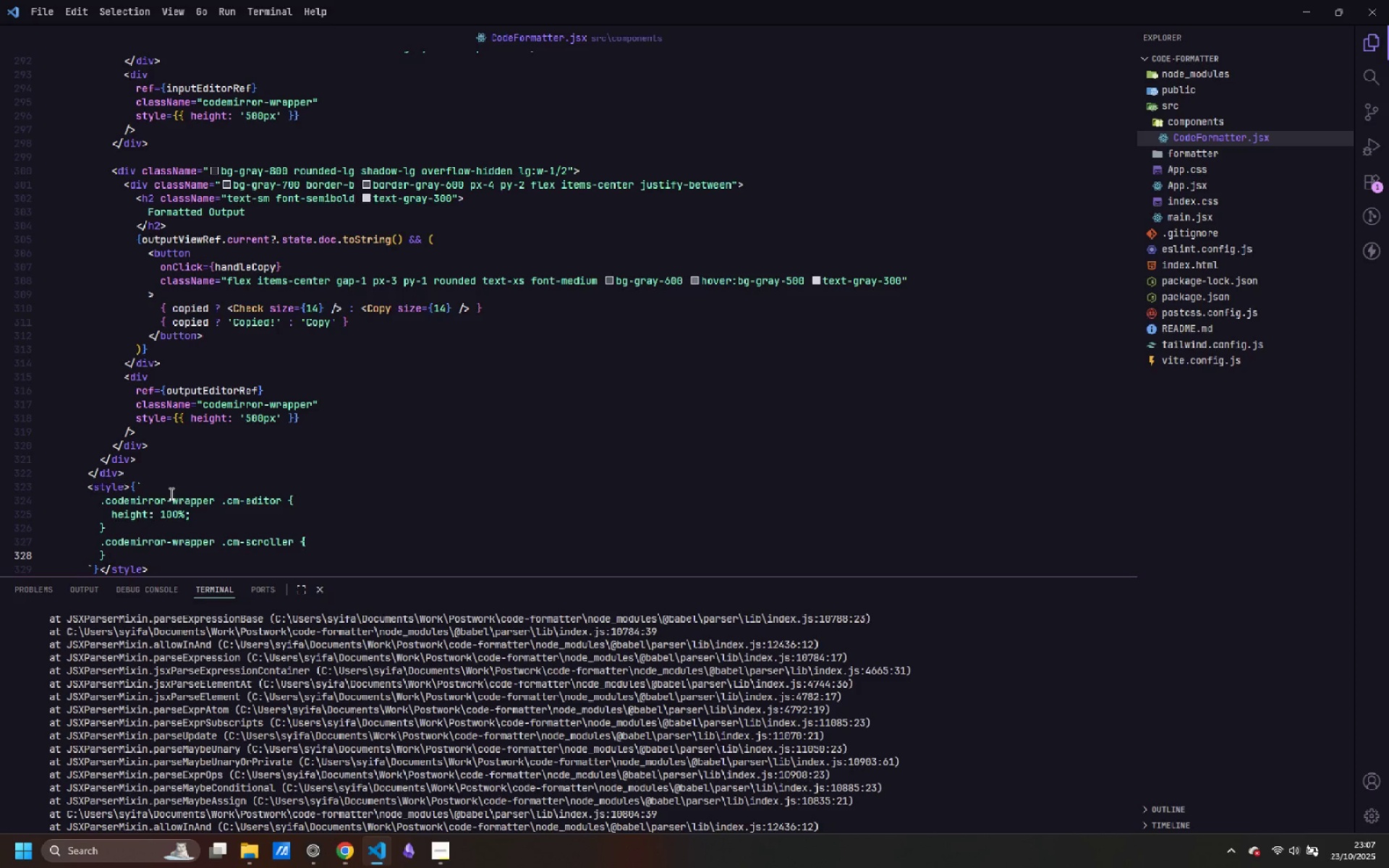 
type(overflow)
 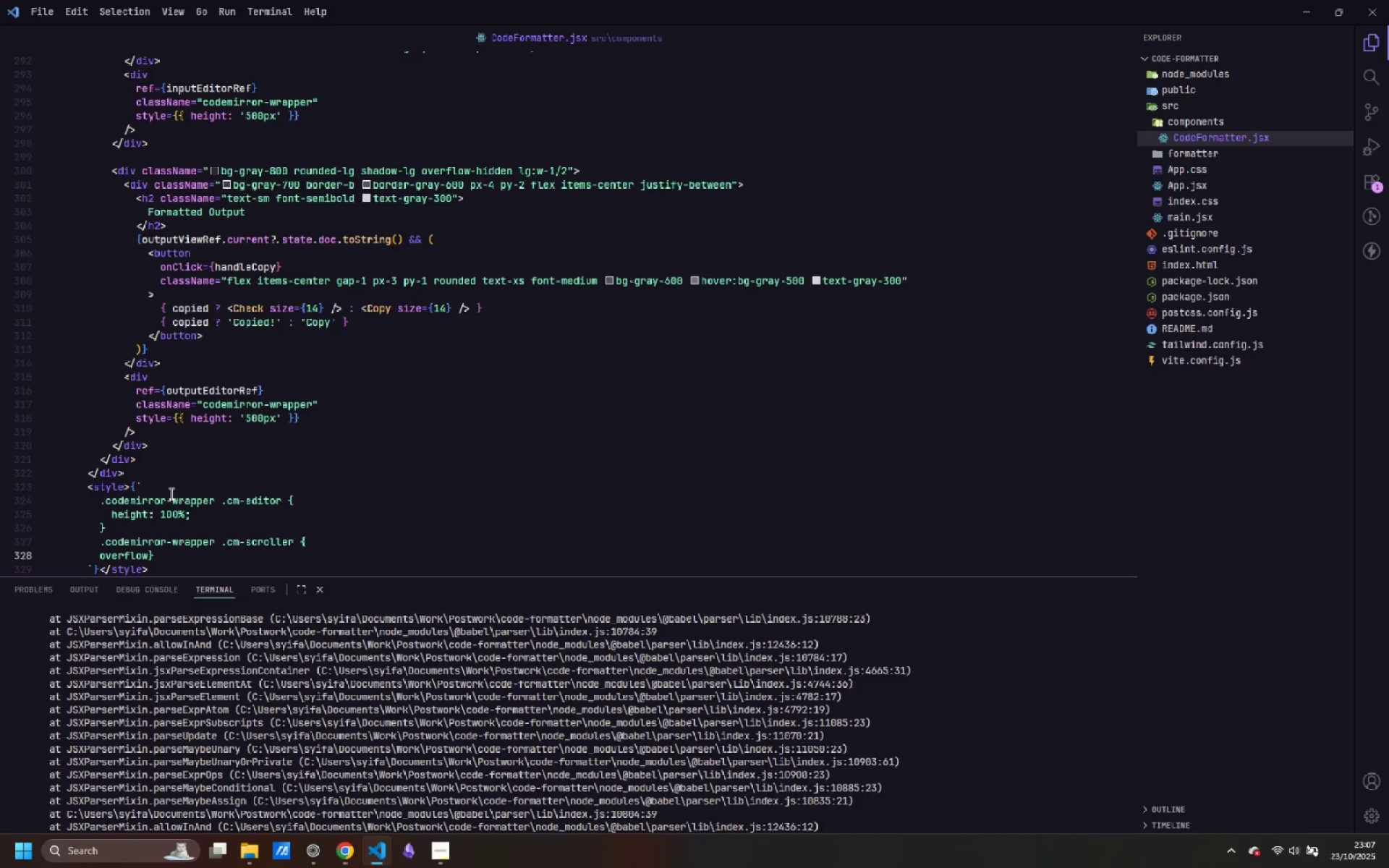 
key(Enter)
 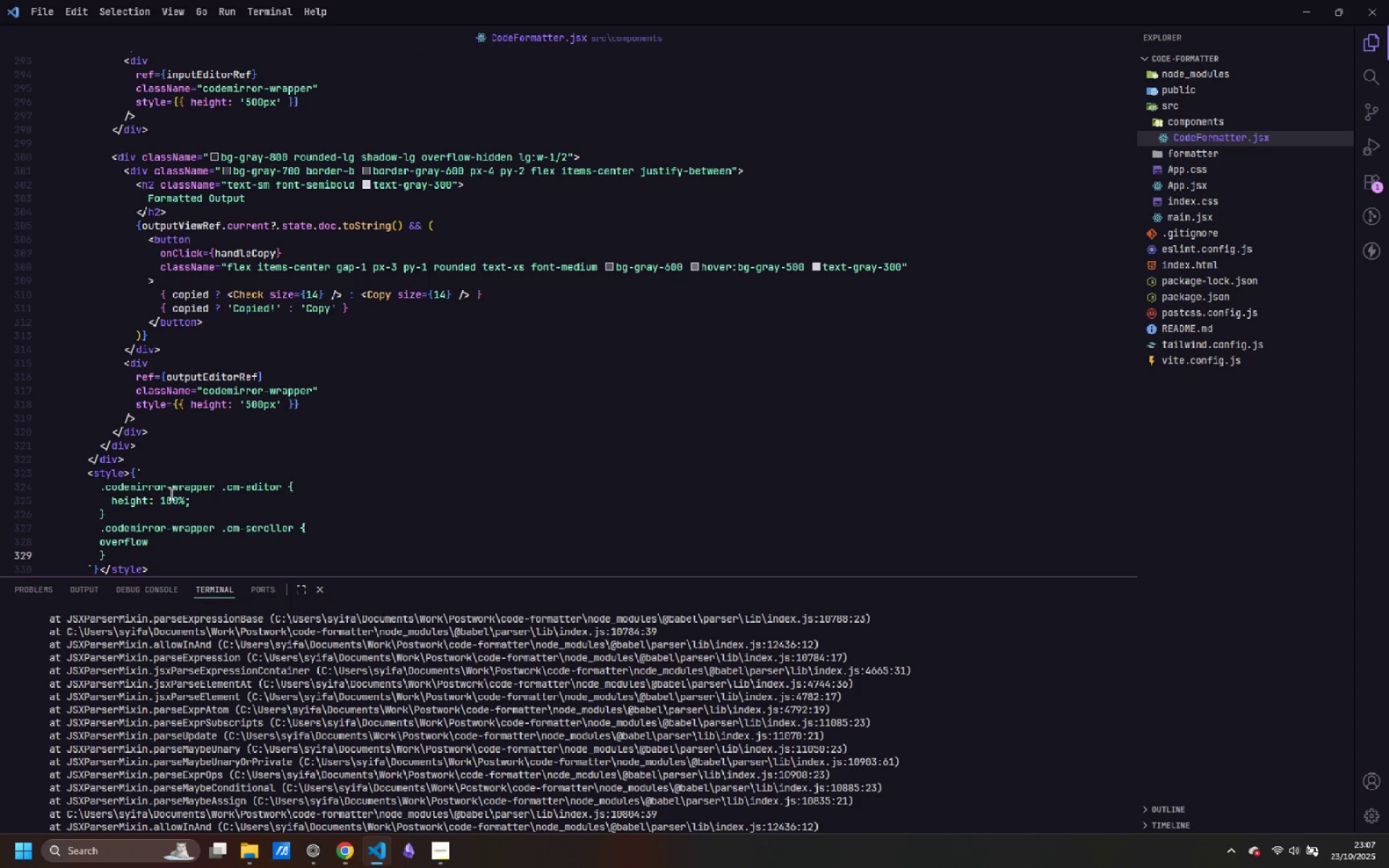 
key(ArrowUp)
 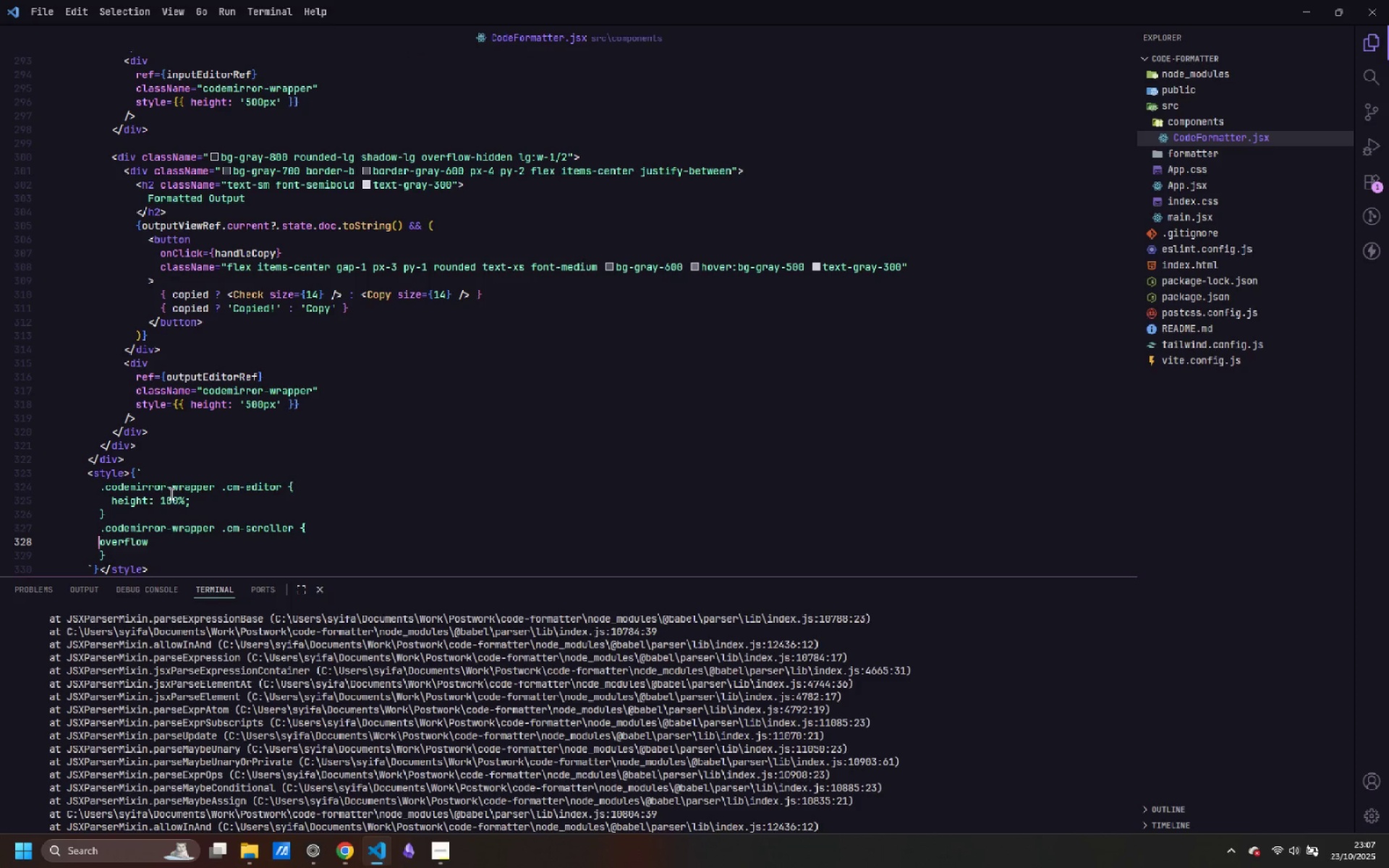 
key(Tab)
 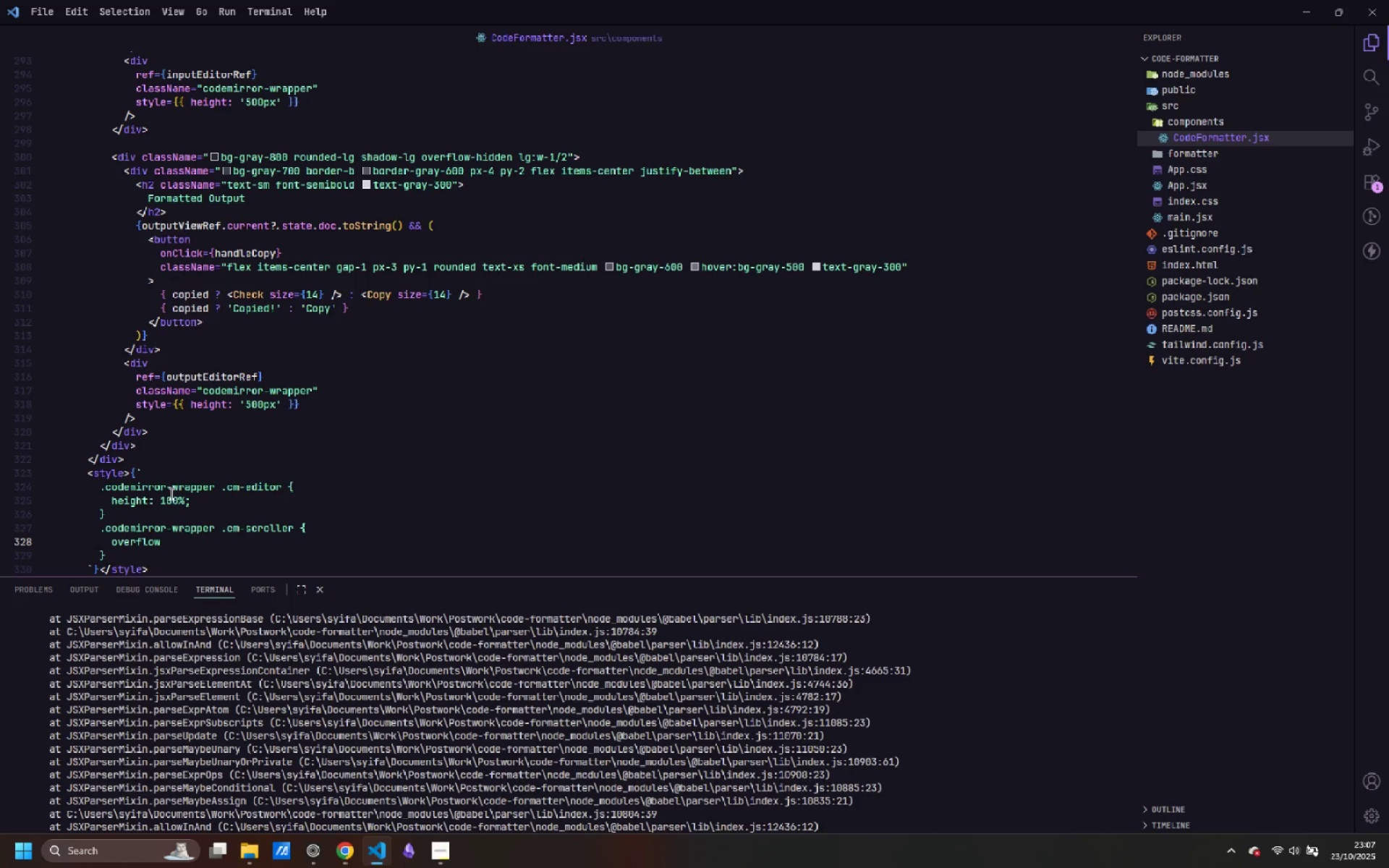 
key(Control+ArrowRight)
 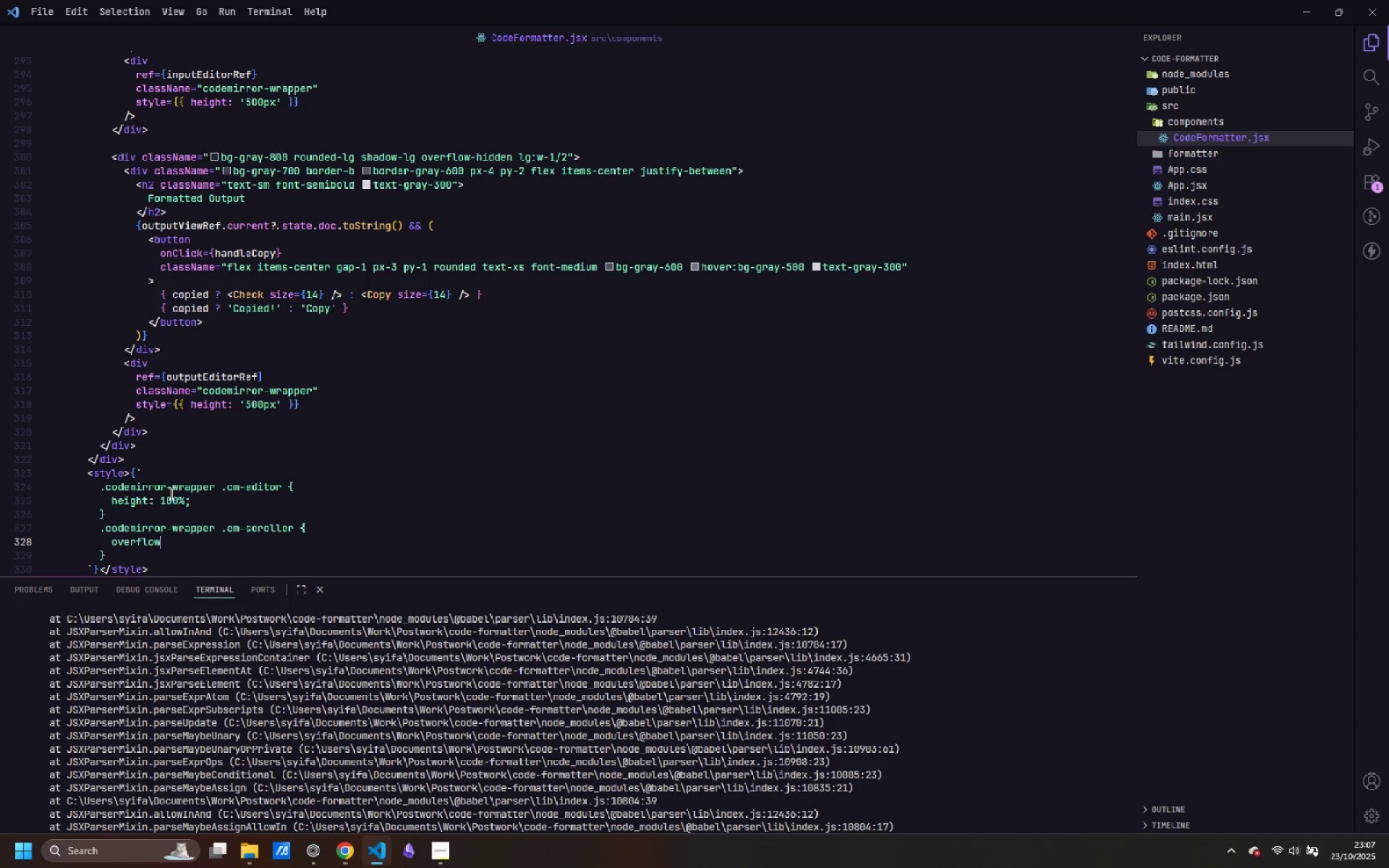 
type(: auto;)
 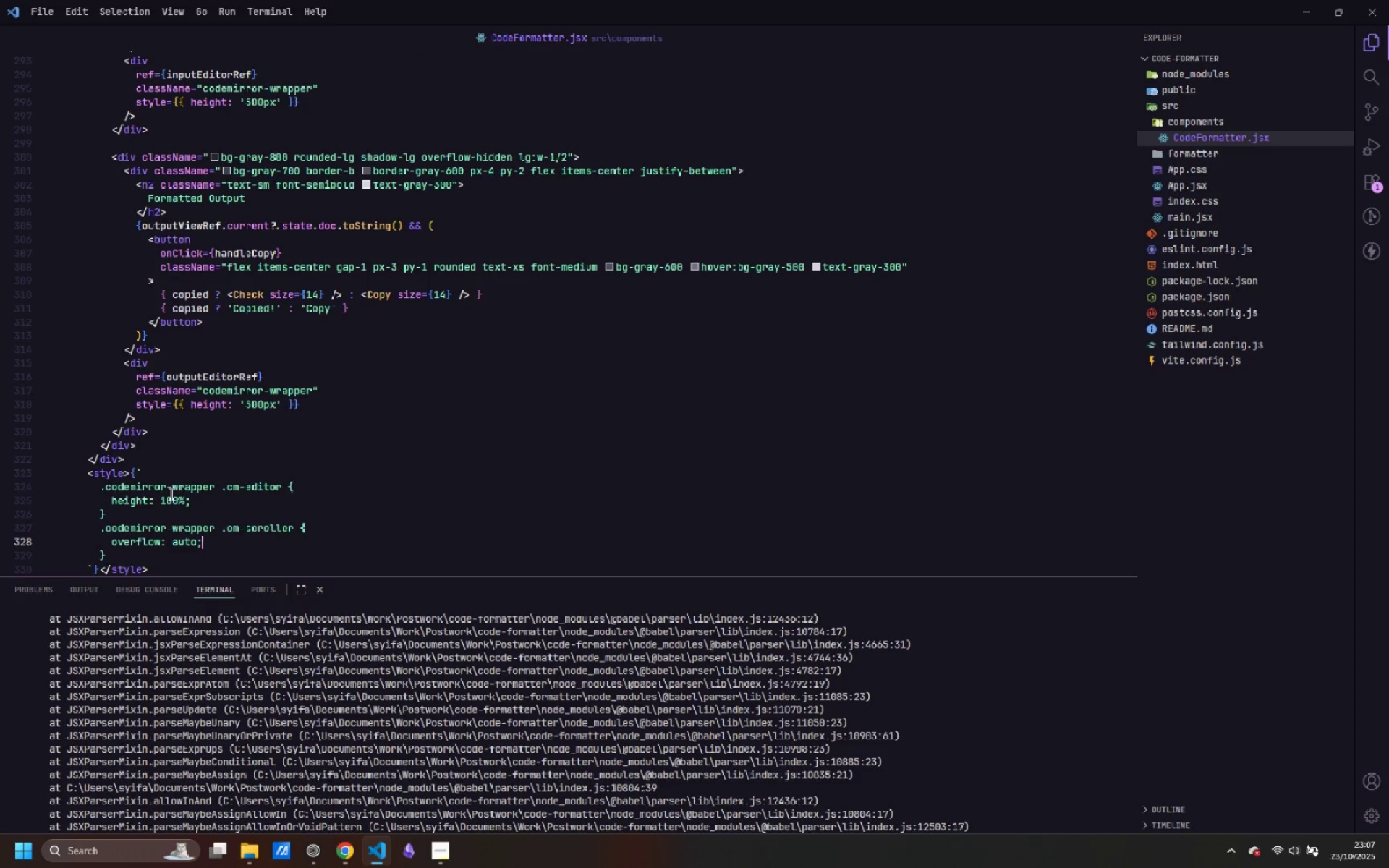 
key(ArrowDown)
 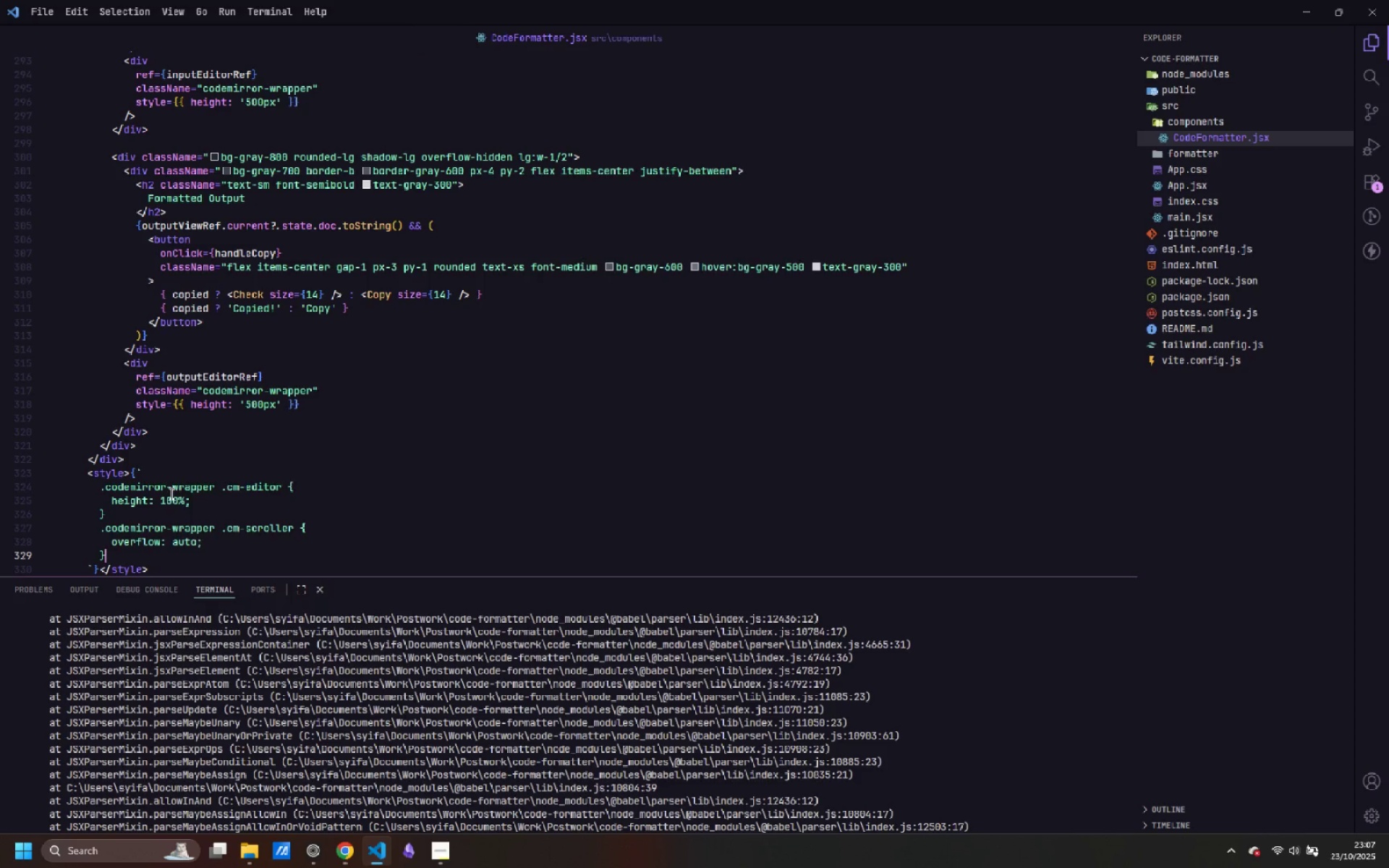 
key(Enter)
 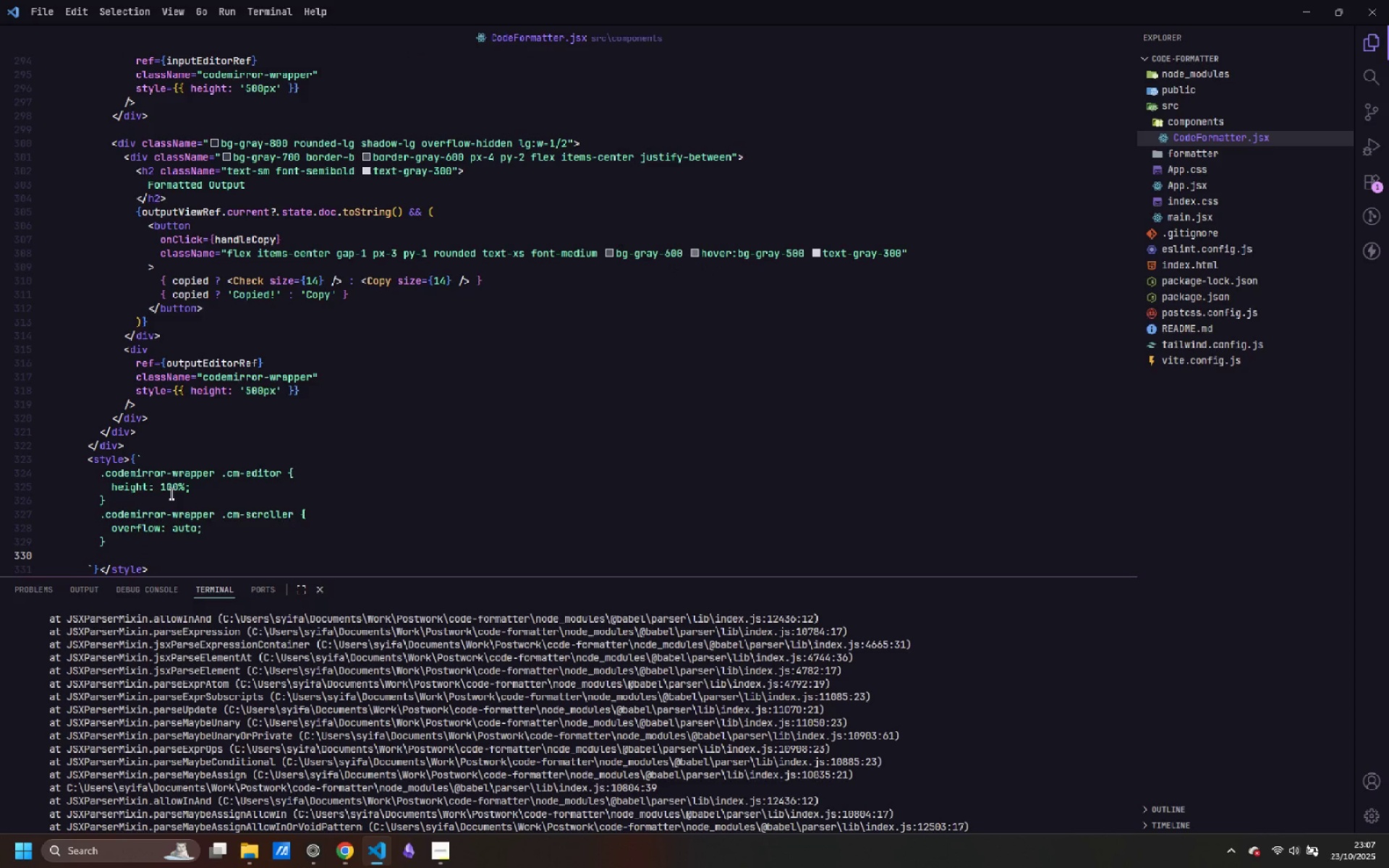 
key(Backspace)
type(.codemirror-wera)
key(Backspace)
key(Backspace)
key(Backspace)
type(rapper .cm-content {)
 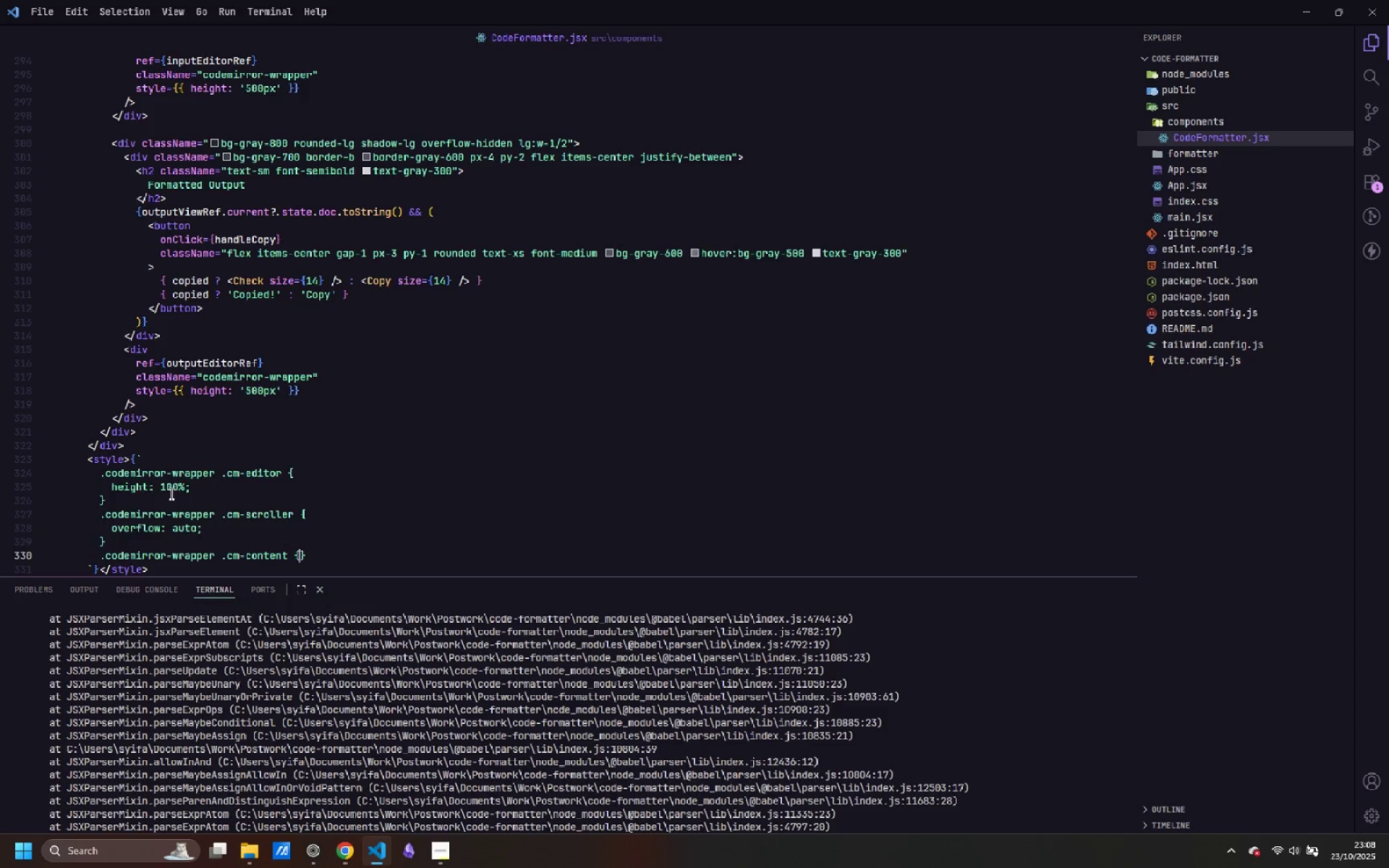 
key(Enter)
 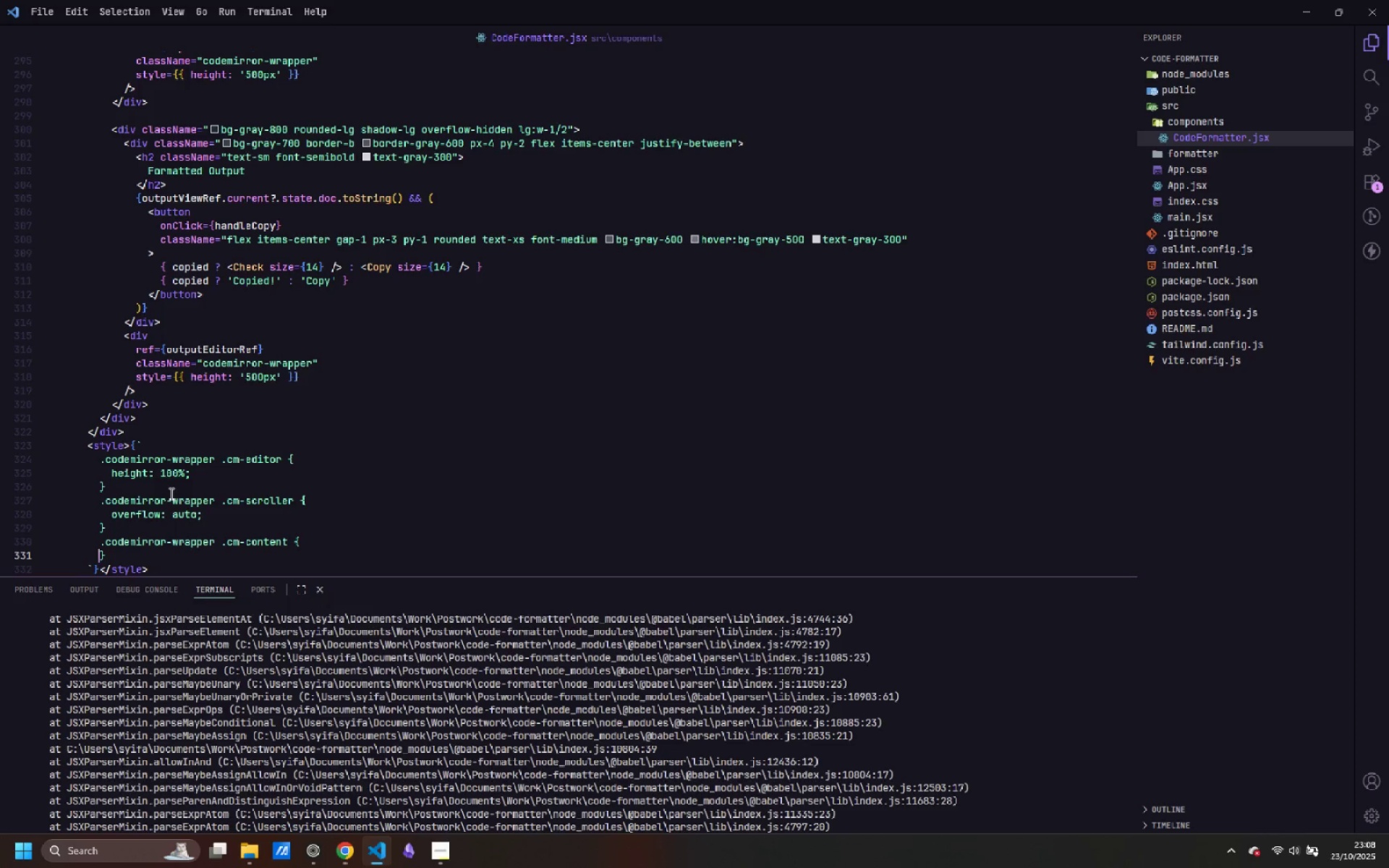 
key(Enter)
 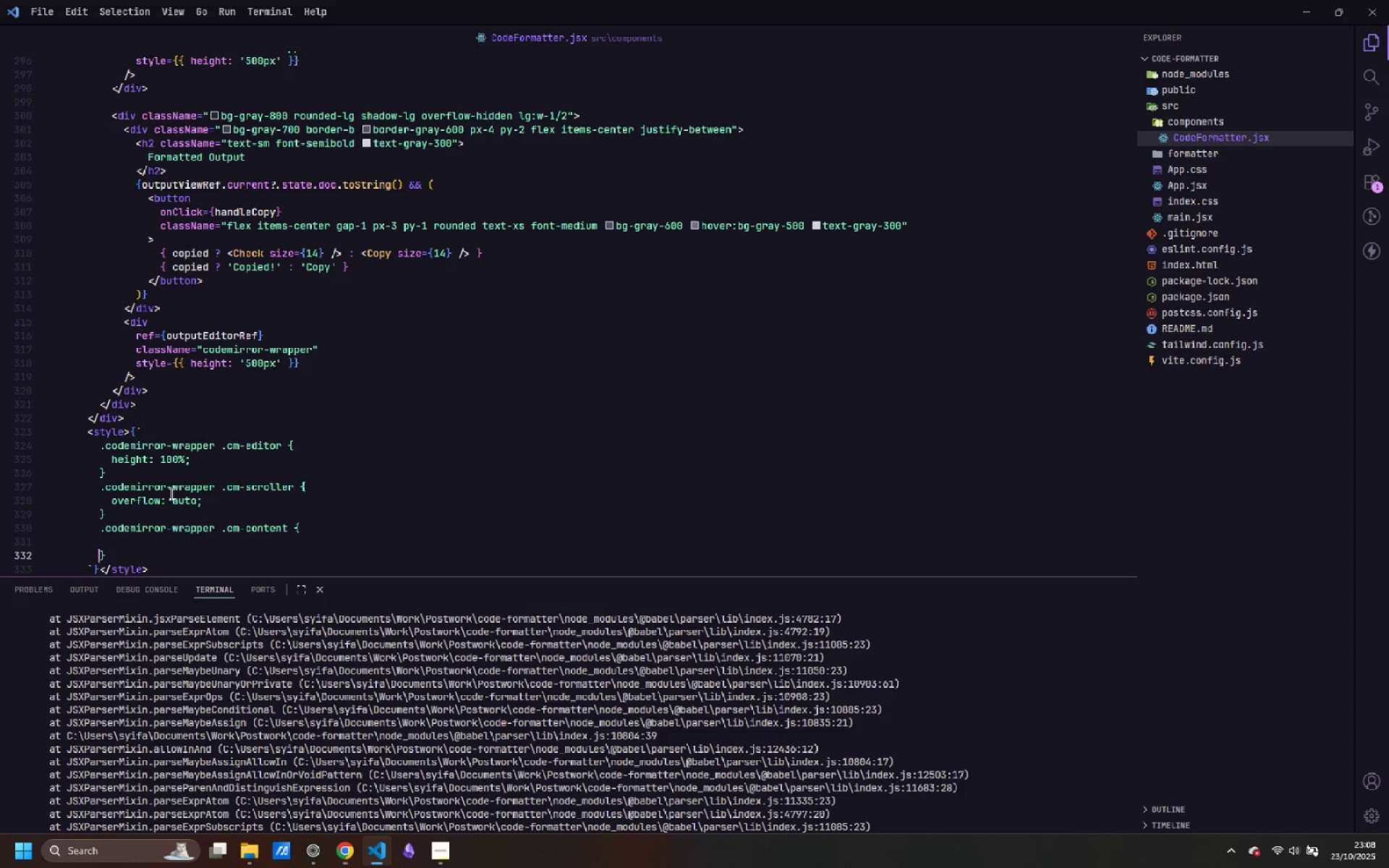 
key(ArrowUp)
 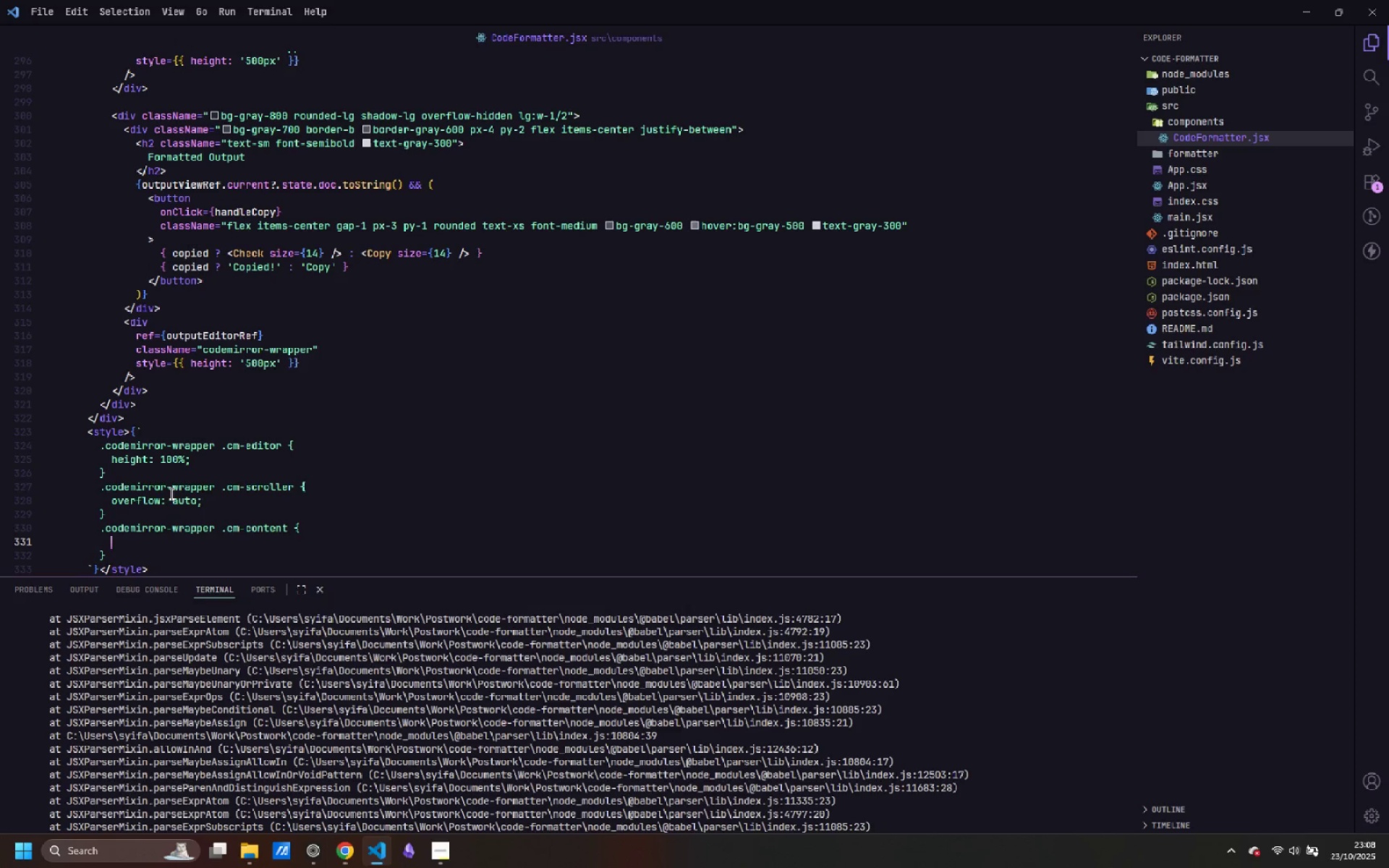 
key(Tab)
type(text-align: left;)
 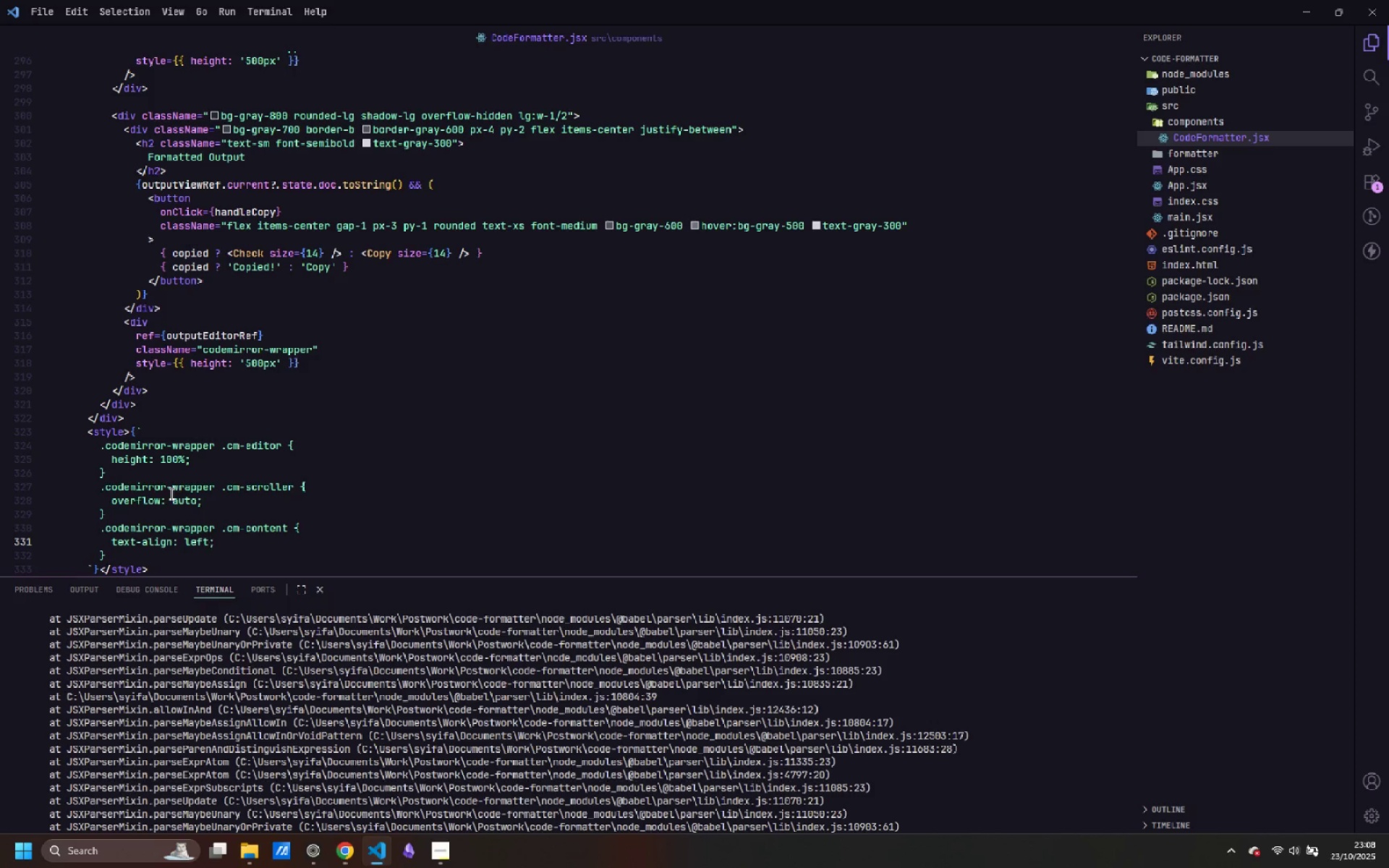 
key(ArrowDown)
 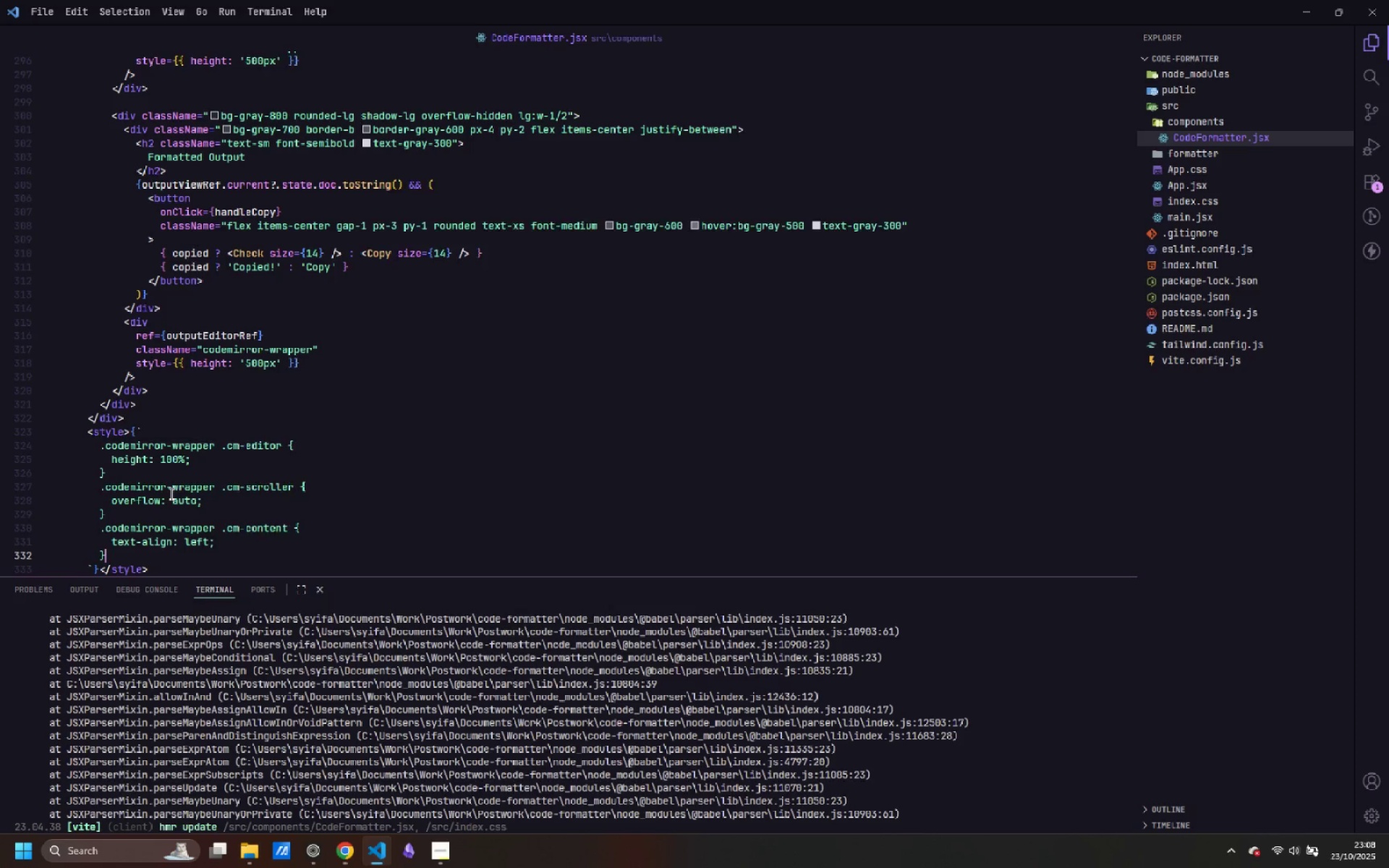 
key(Enter)
 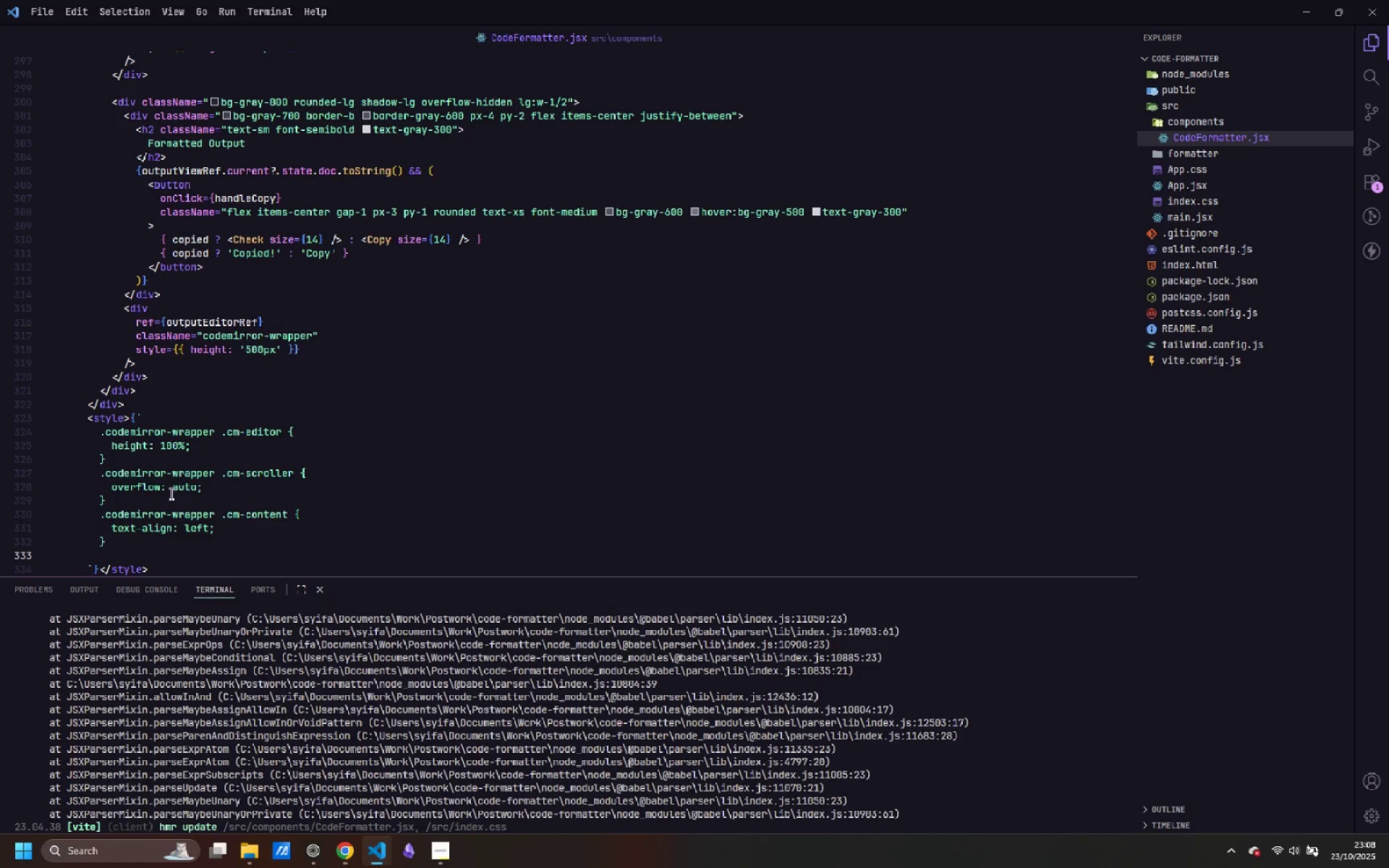 
type(.code)
 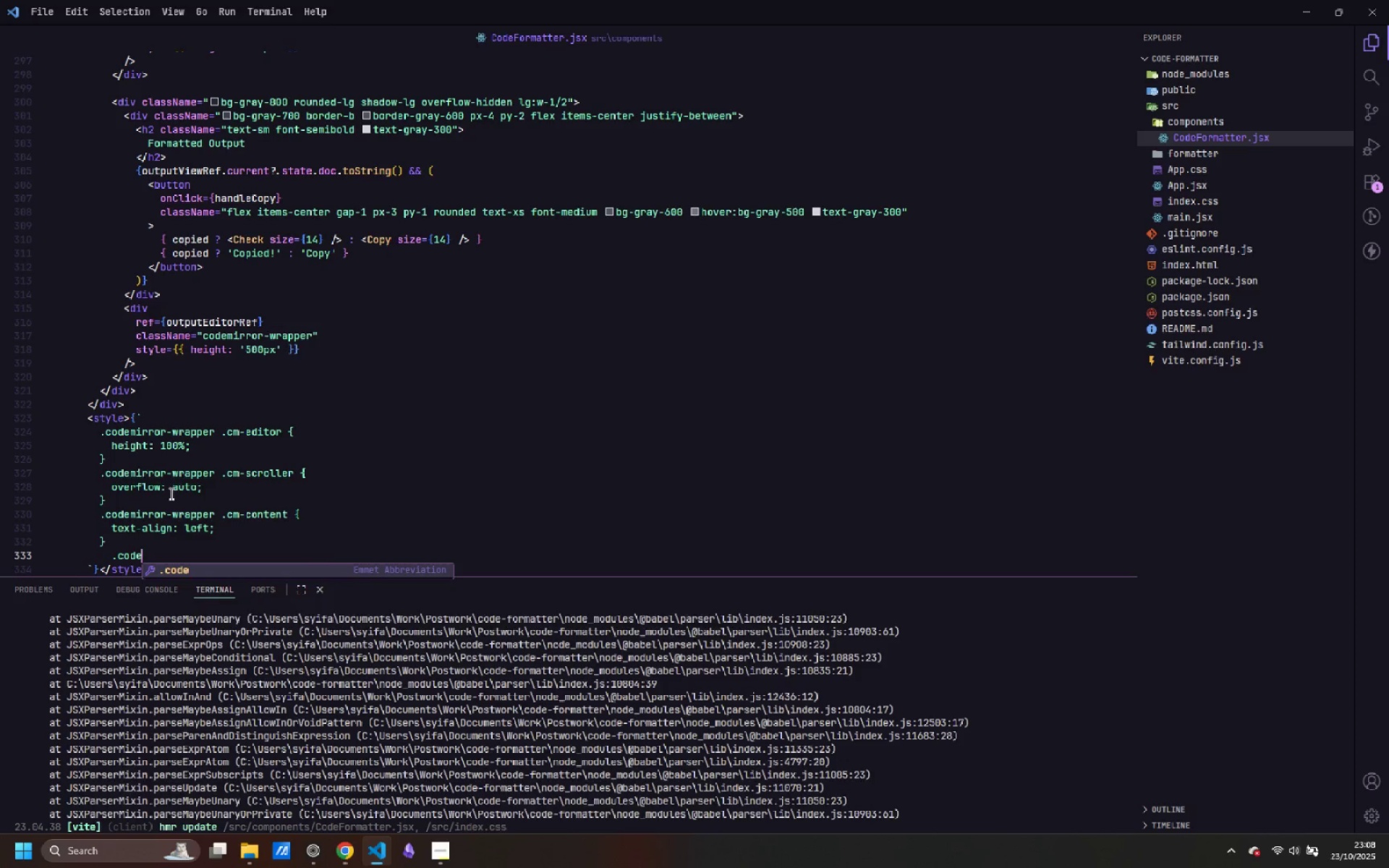 
key(Control+ArrowLeft)
 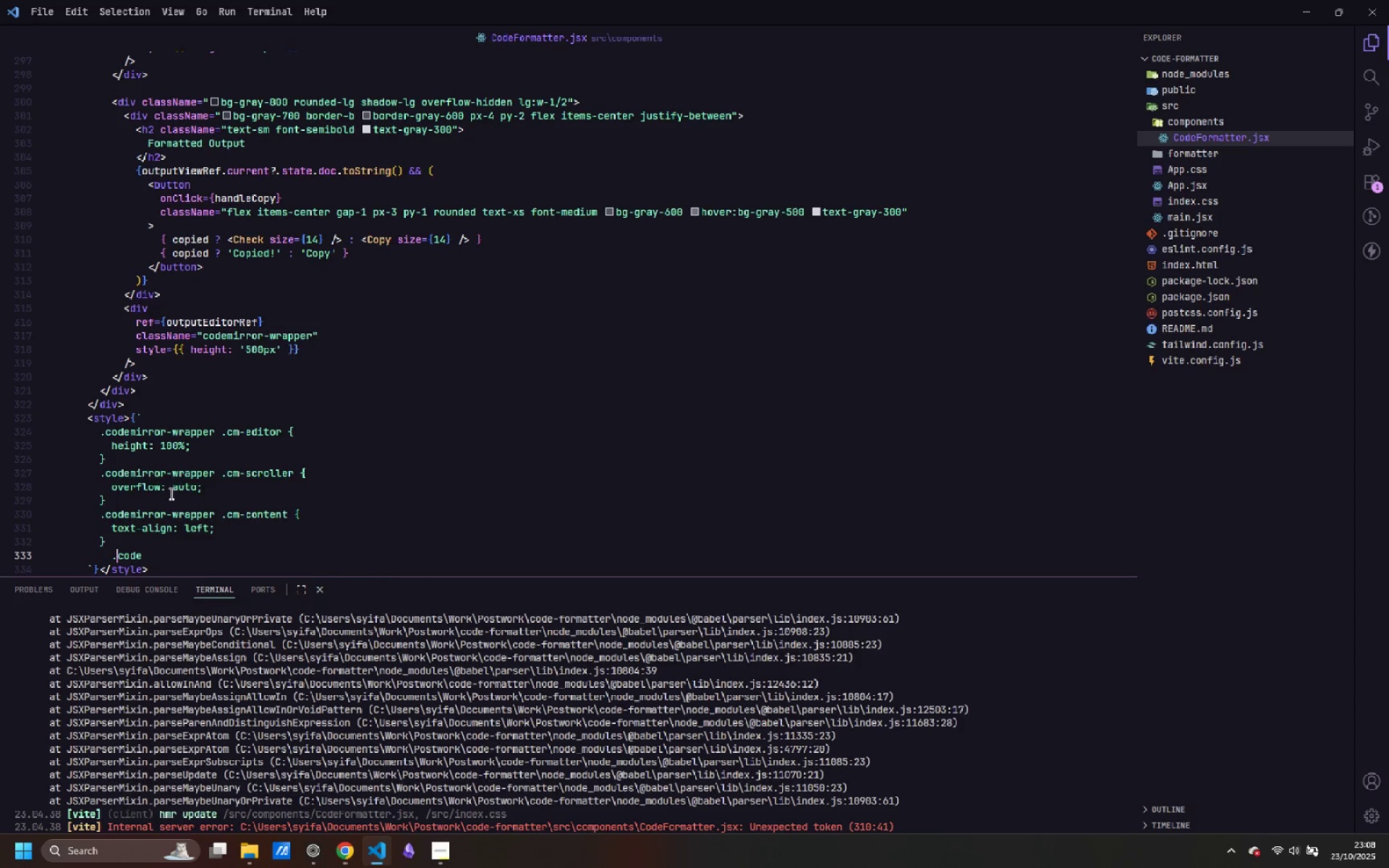 
key(ArrowLeft)
 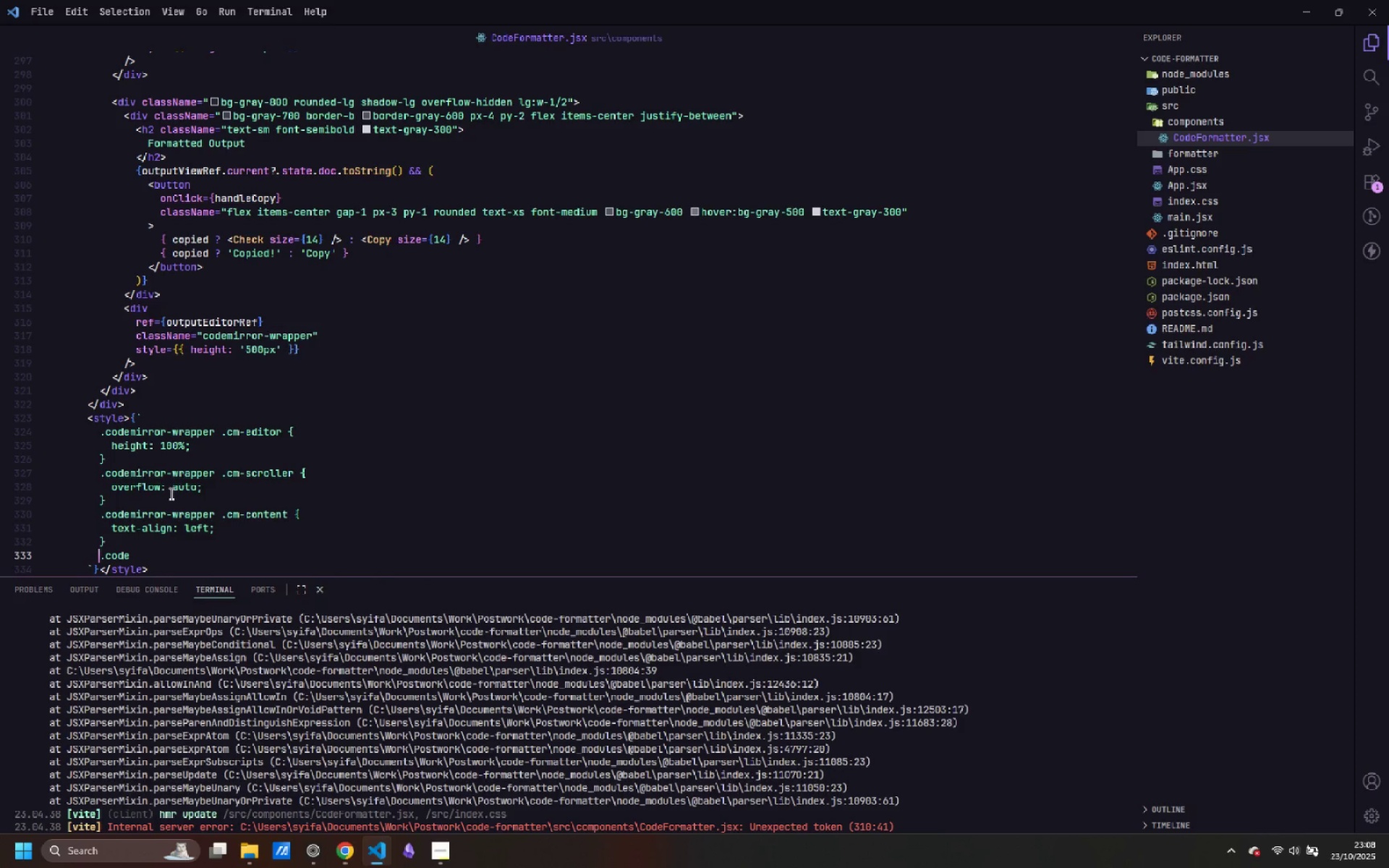 
key(Backspace)
 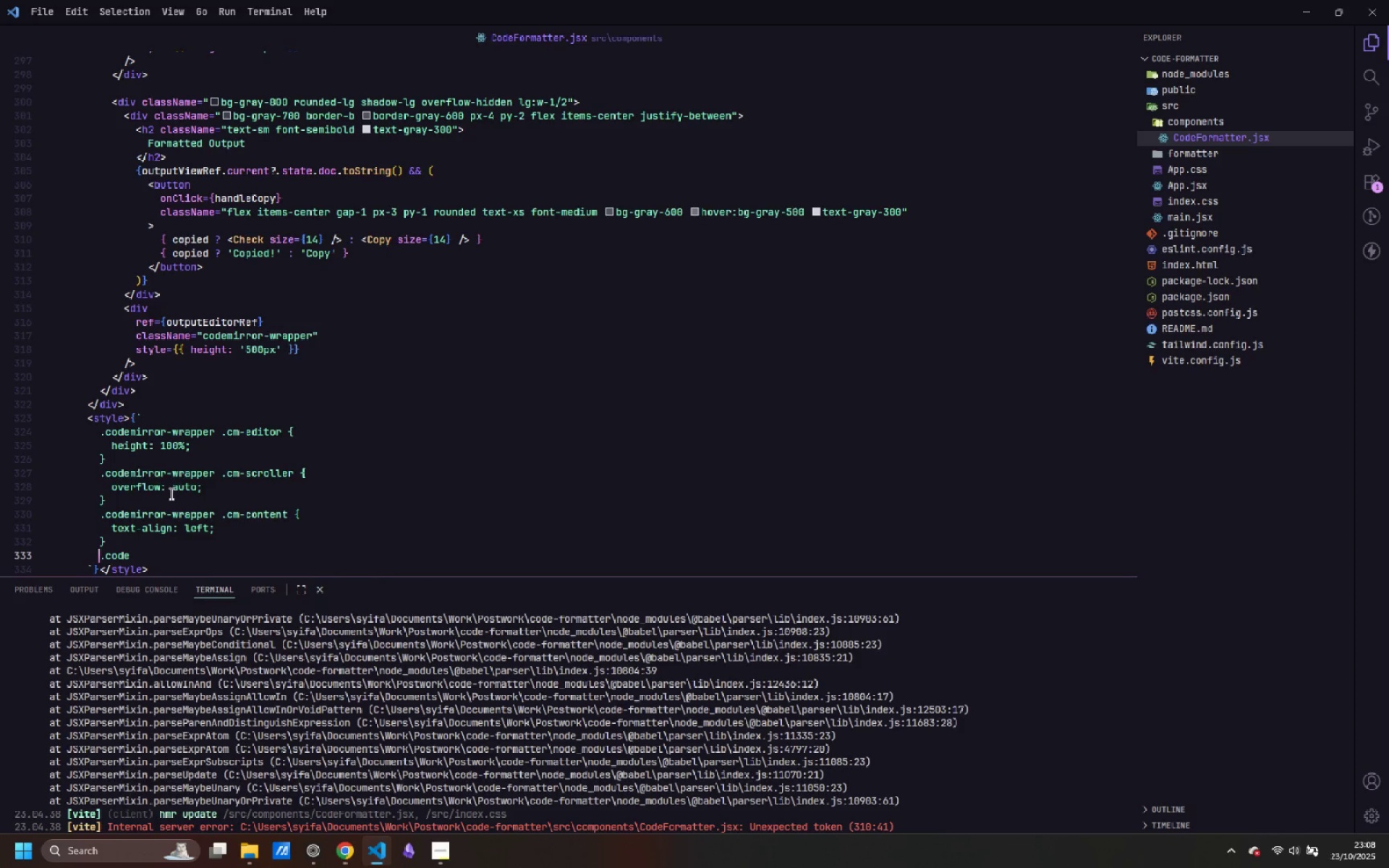 
key(Control+ArrowRight)
 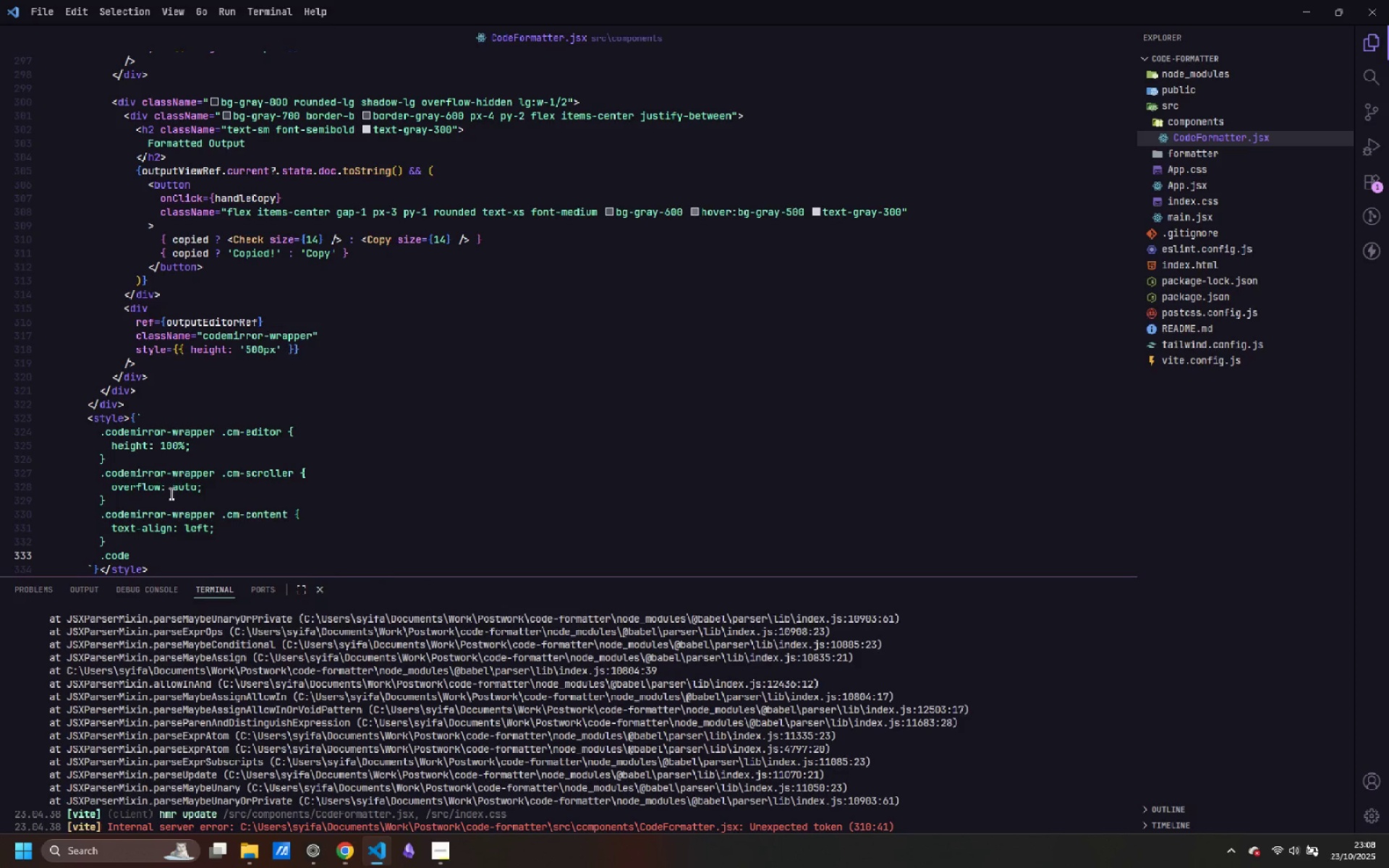 
type(mirror-wrapper .cm-line {)
 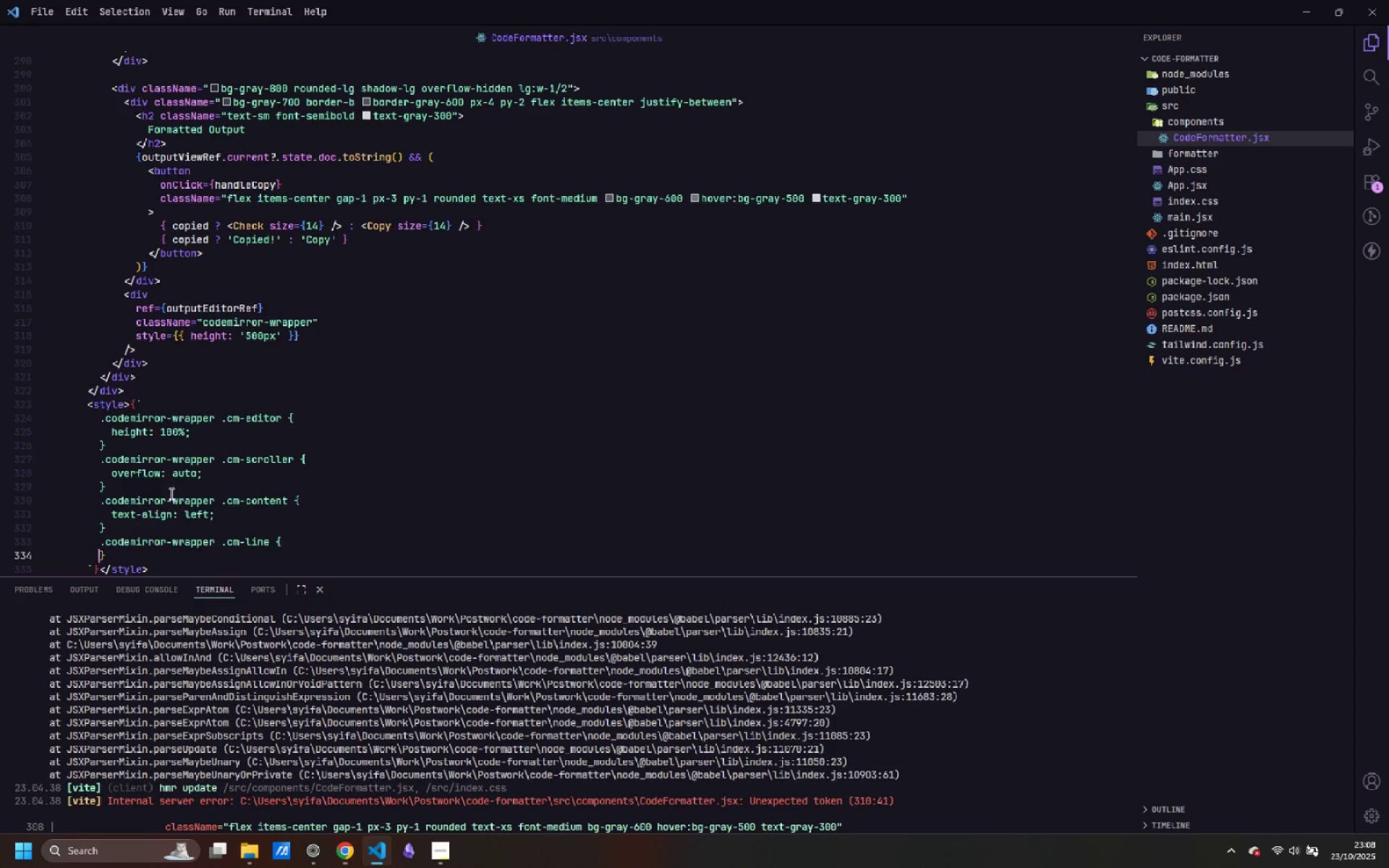 
key(Enter)
 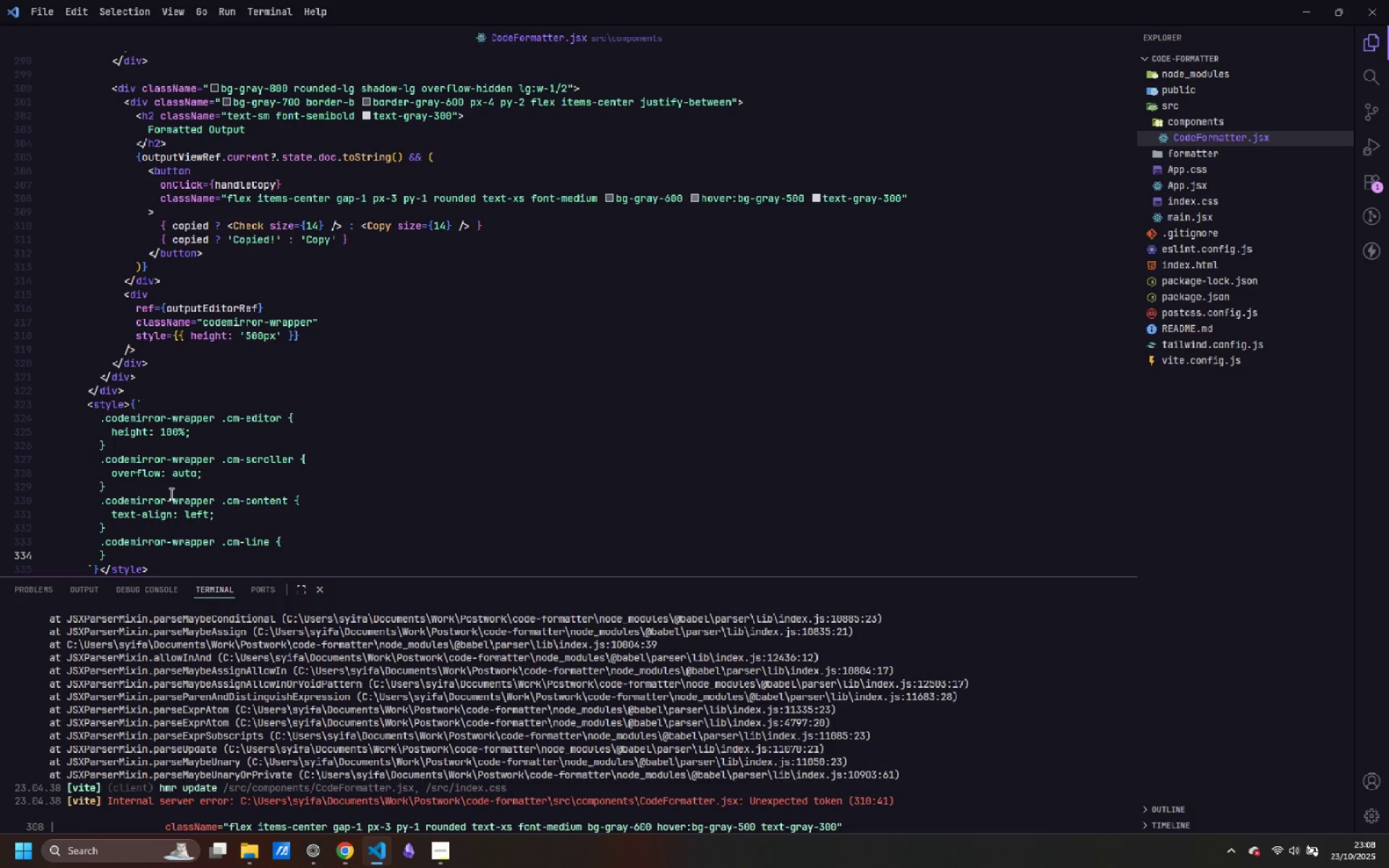 
type(text)
 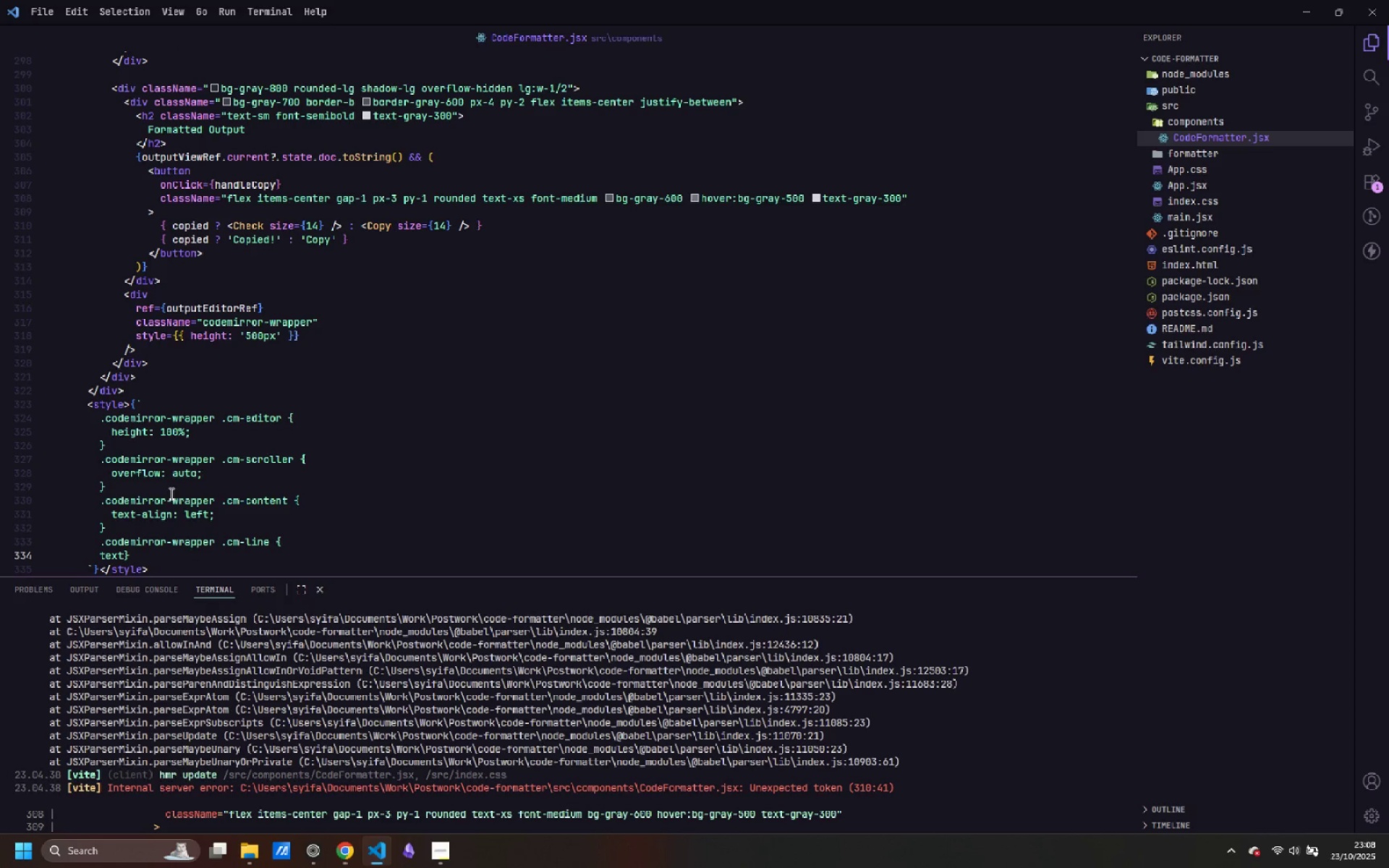 
key(Enter)
 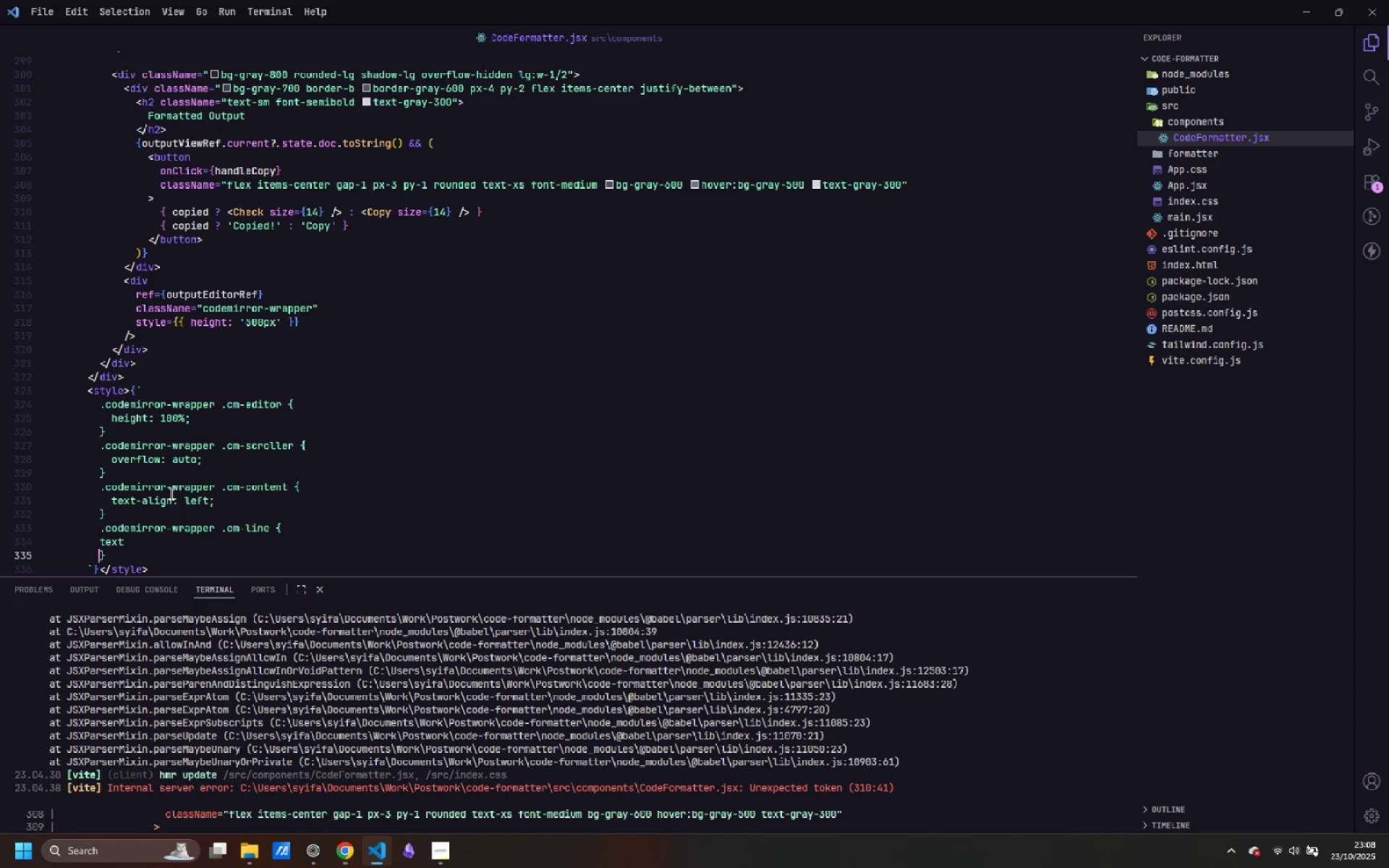 
key(ArrowUp)
 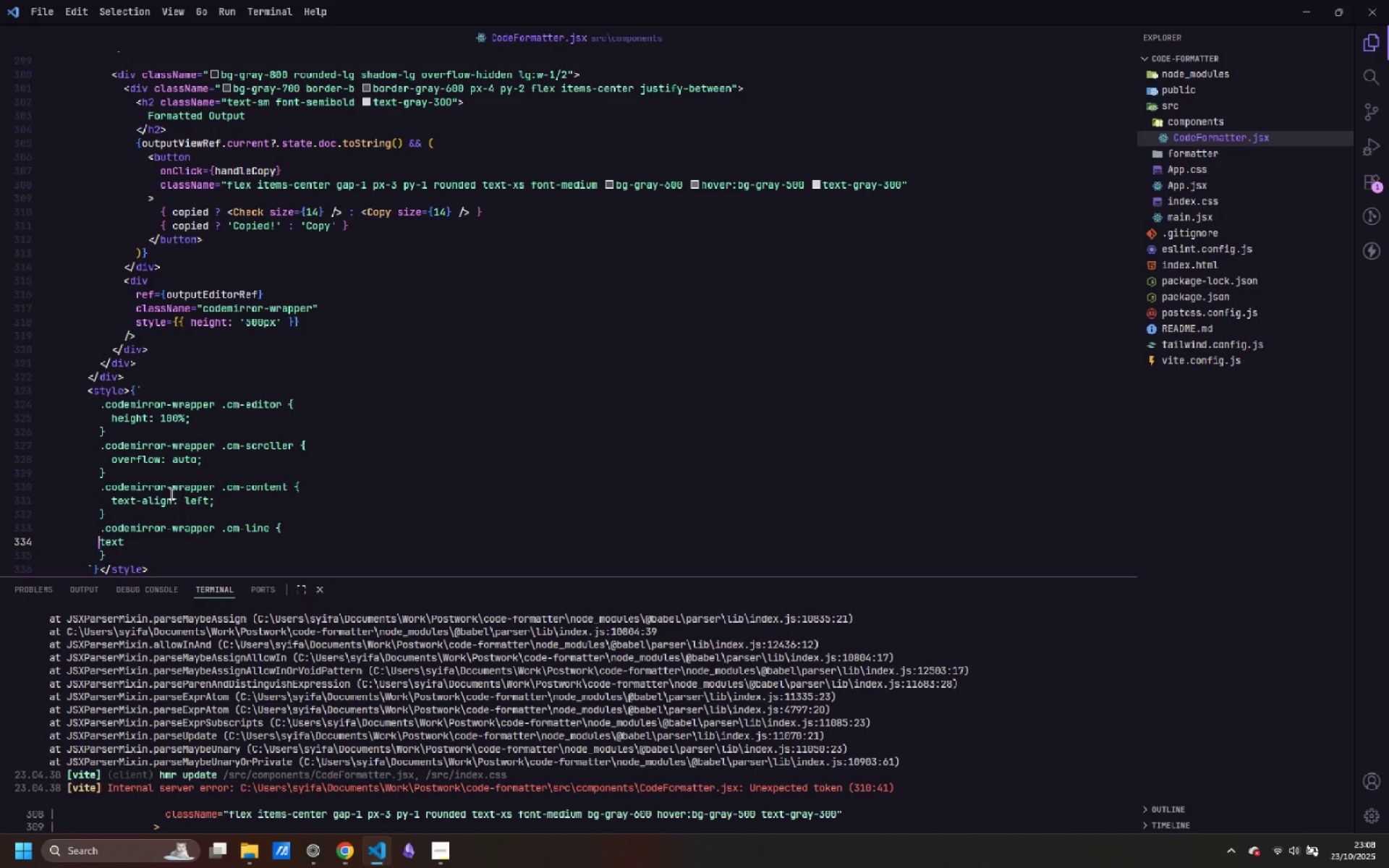 
key(Tab)
 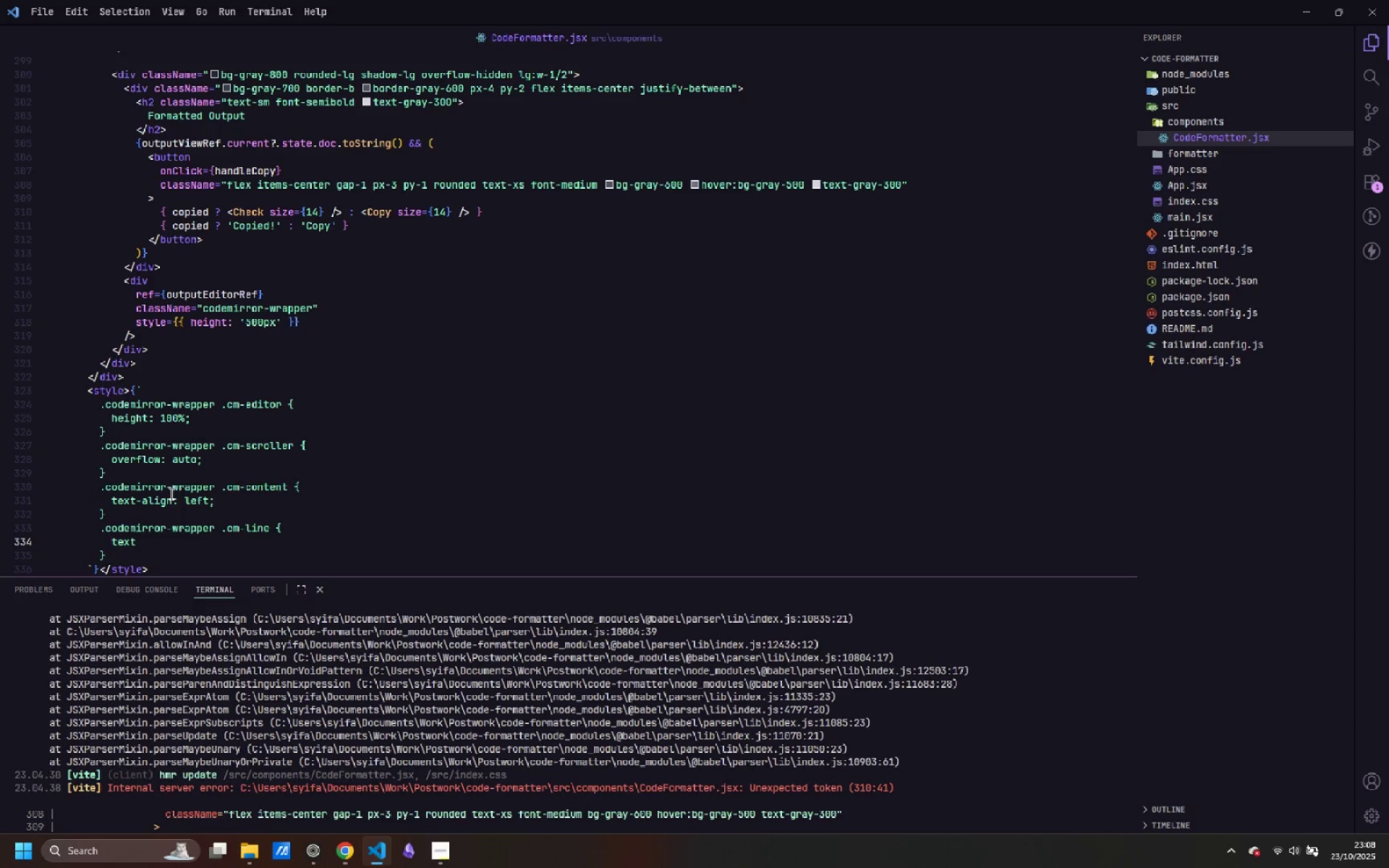 
key(Control+ControlLeft)
 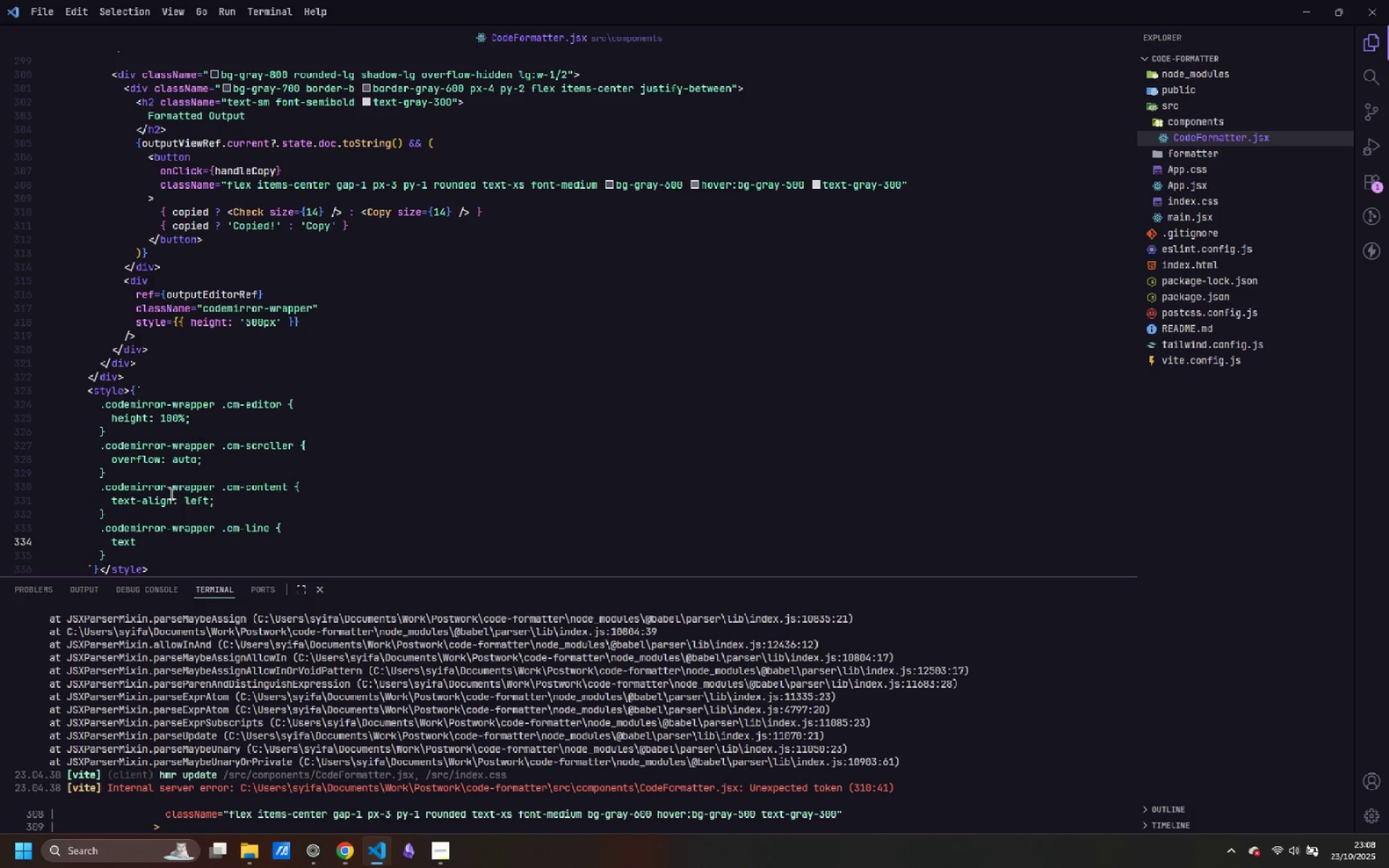 
key(Control+ArrowRight)
 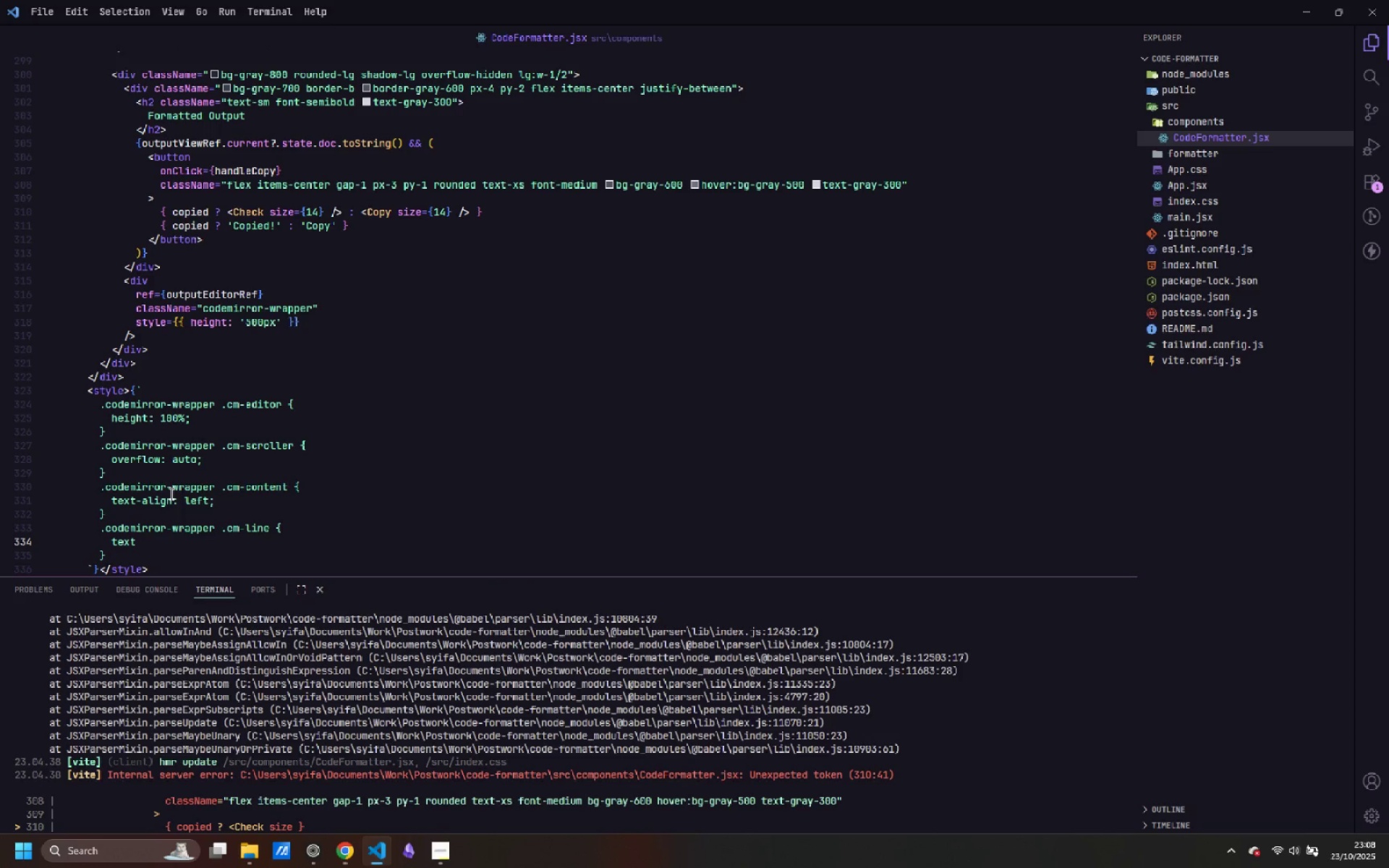 
type(-align: left';)
key(Backspace)
key(Backspace)
type(;)
 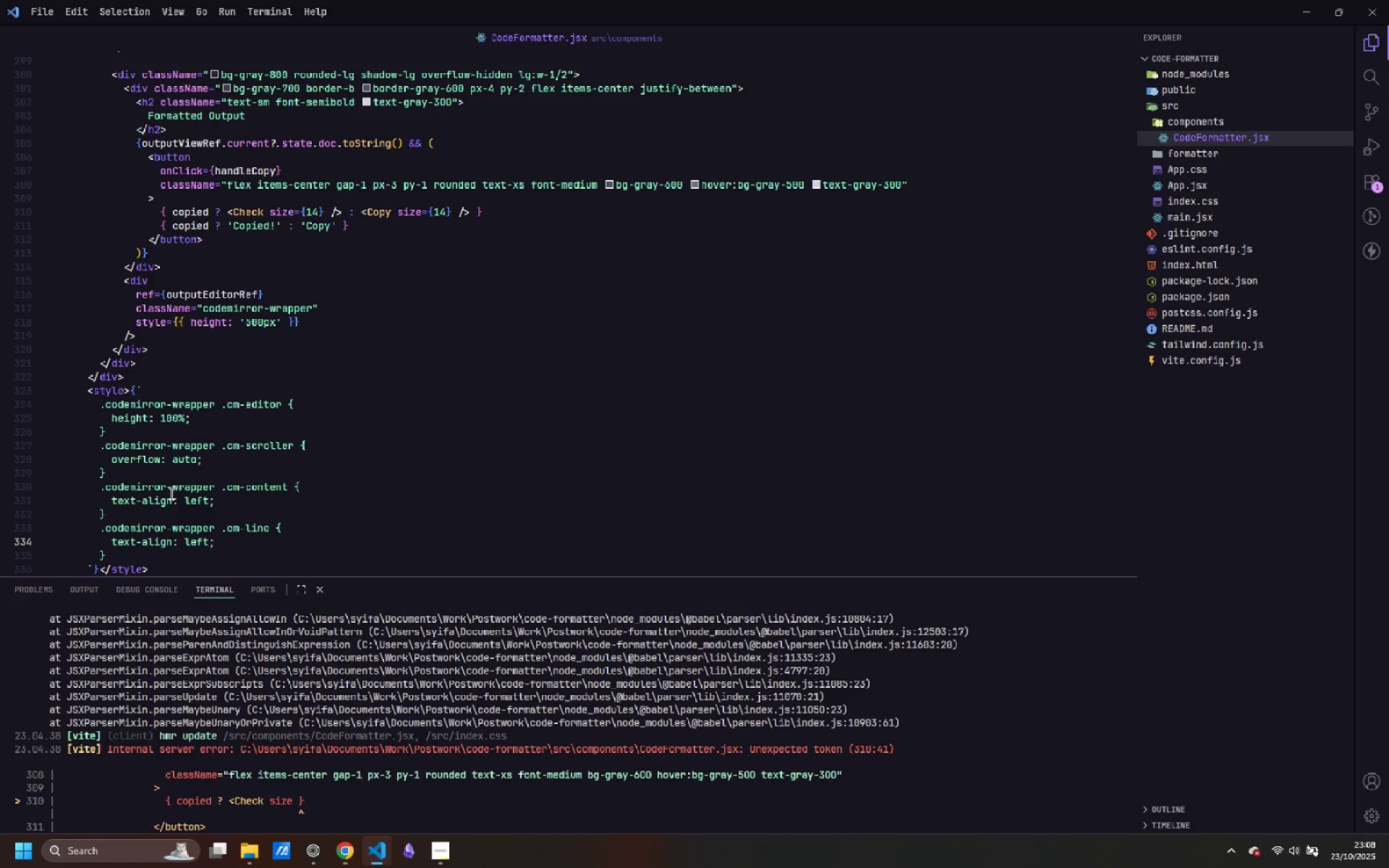 
key(Control+S)
 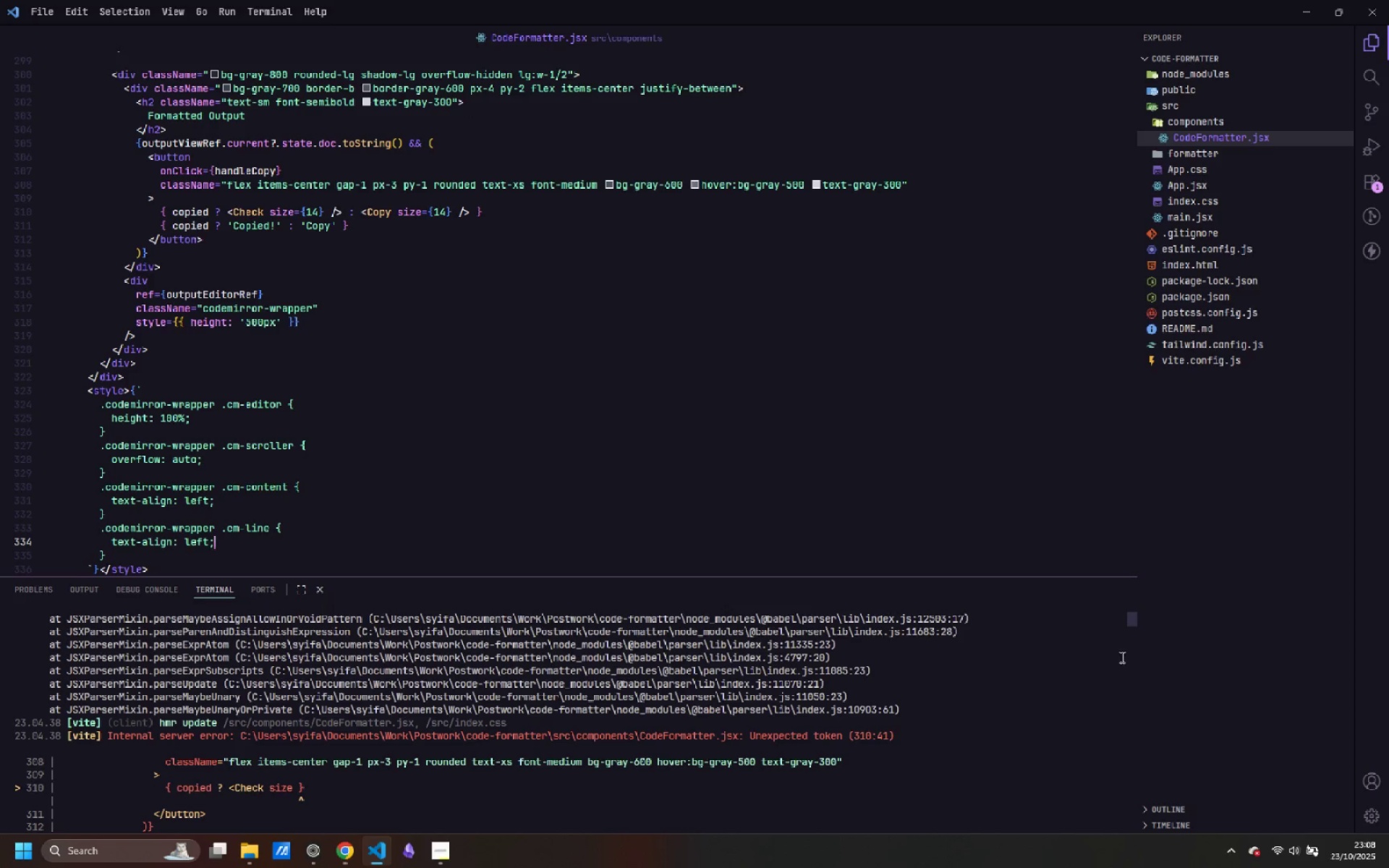 
left_click_drag(start_coordinate=[1134, 619], to_coordinate=[1149, 840])
 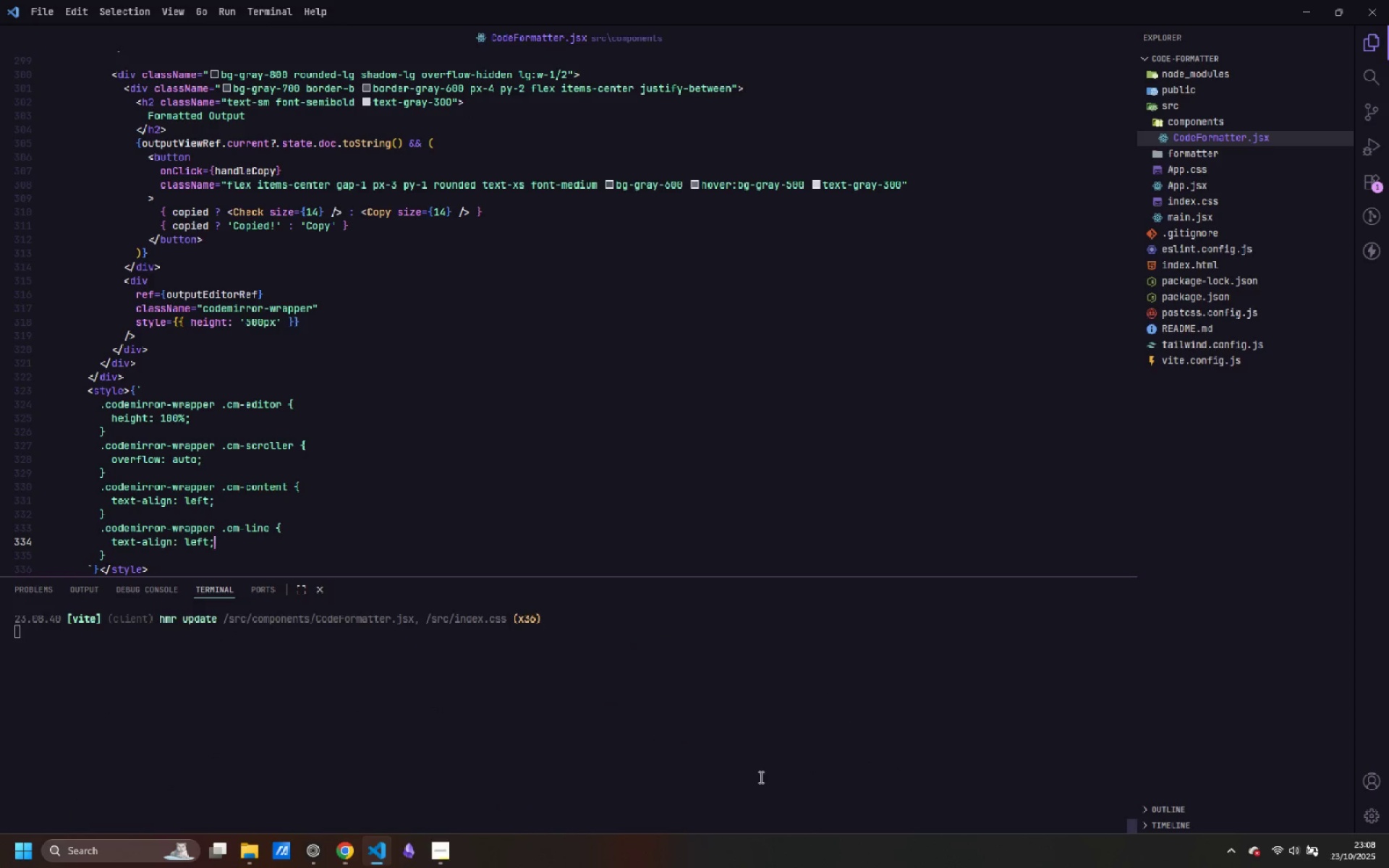 
scroll: coordinate [755, 777], scroll_direction: up, amount: 2.0
 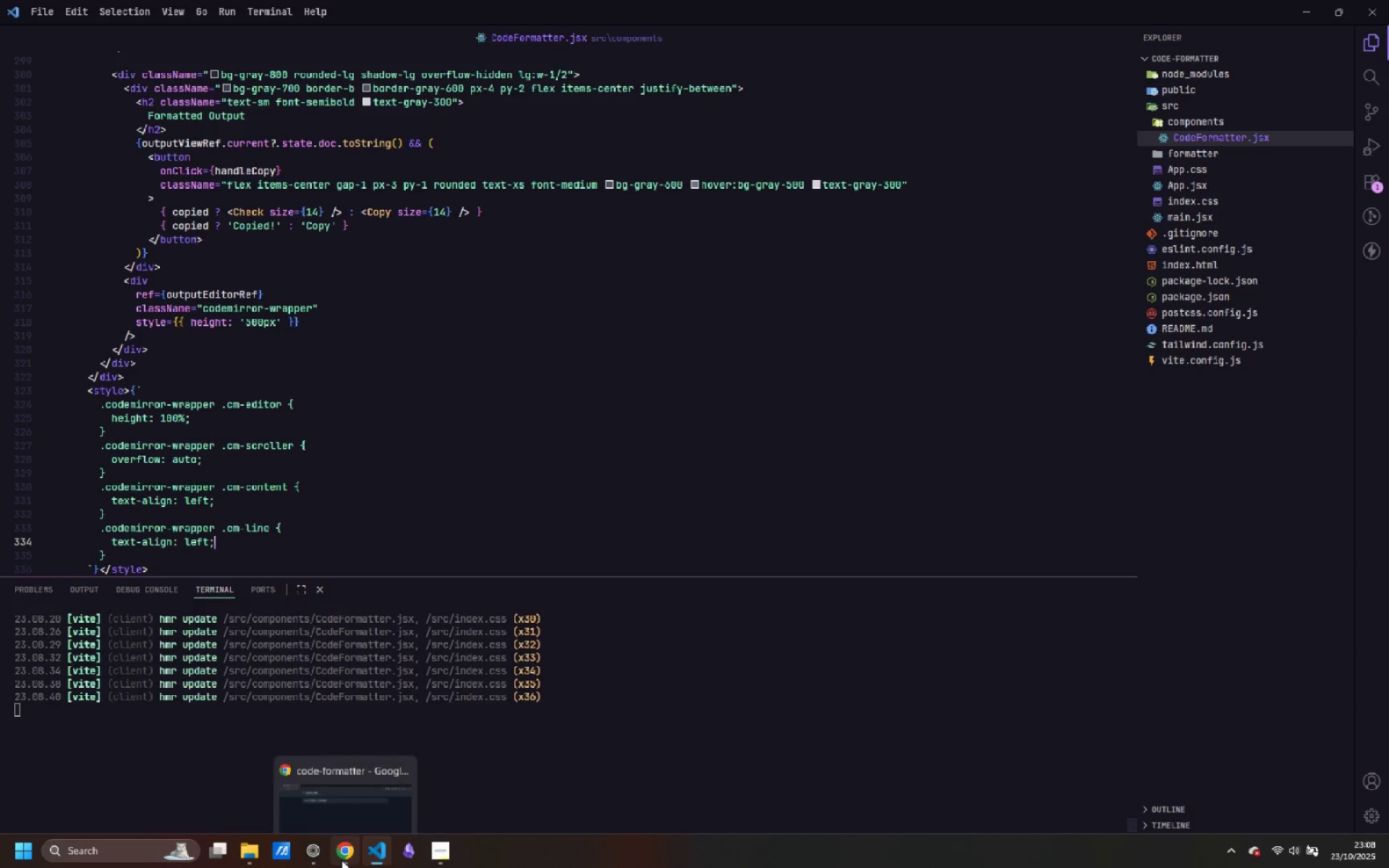 
left_click([339, 794])
 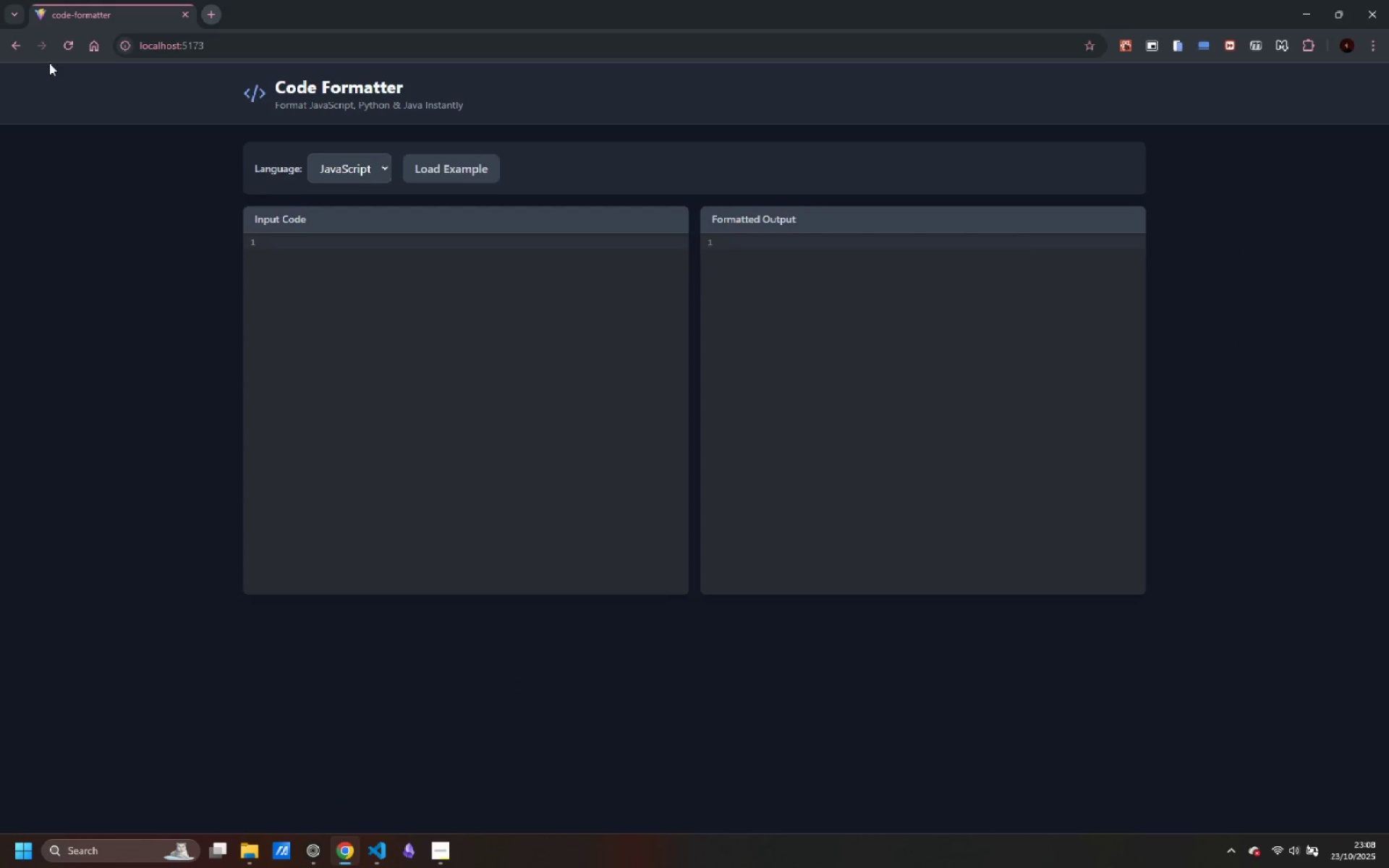 
left_click([66, 46])
 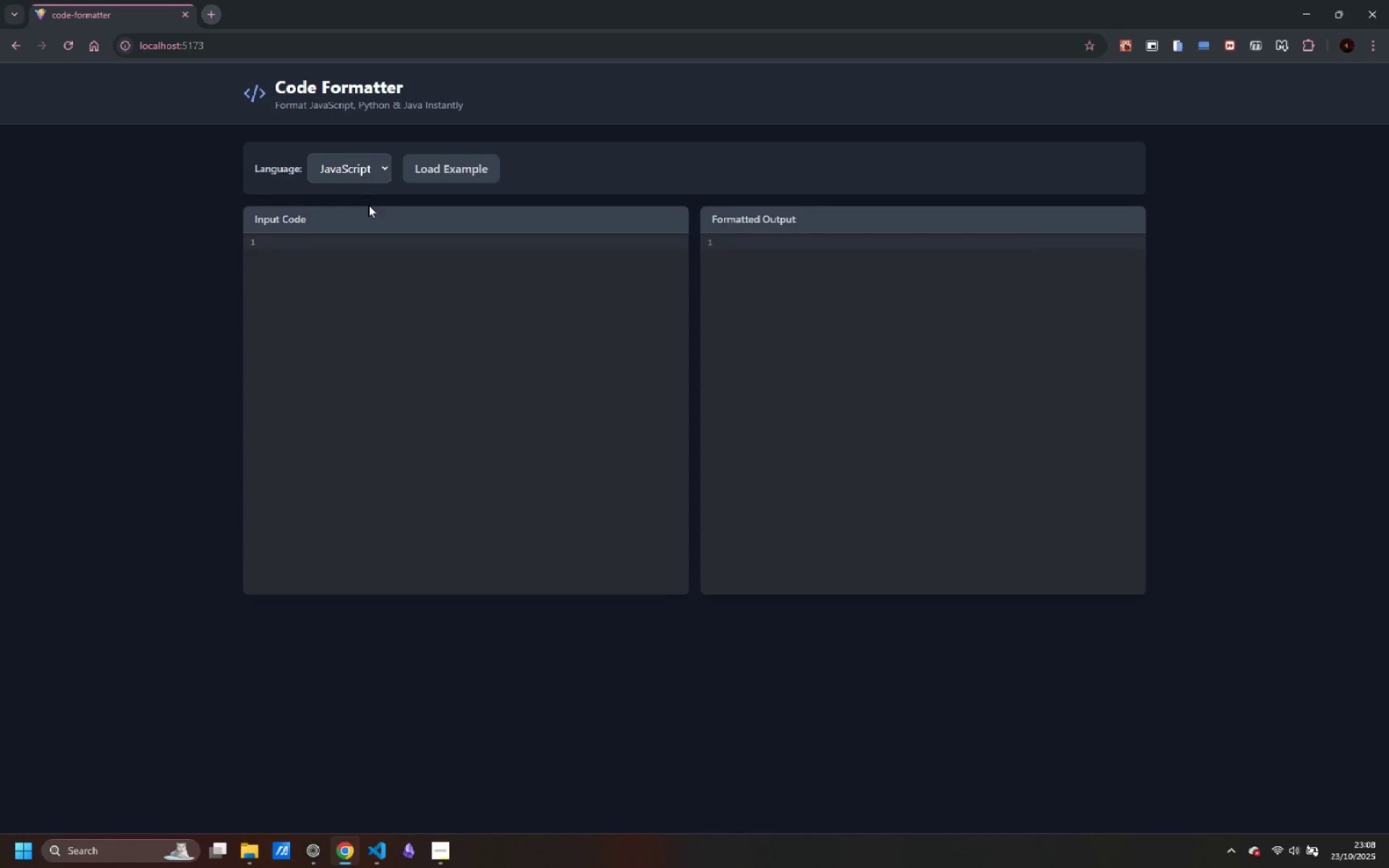 
left_click([366, 173])
 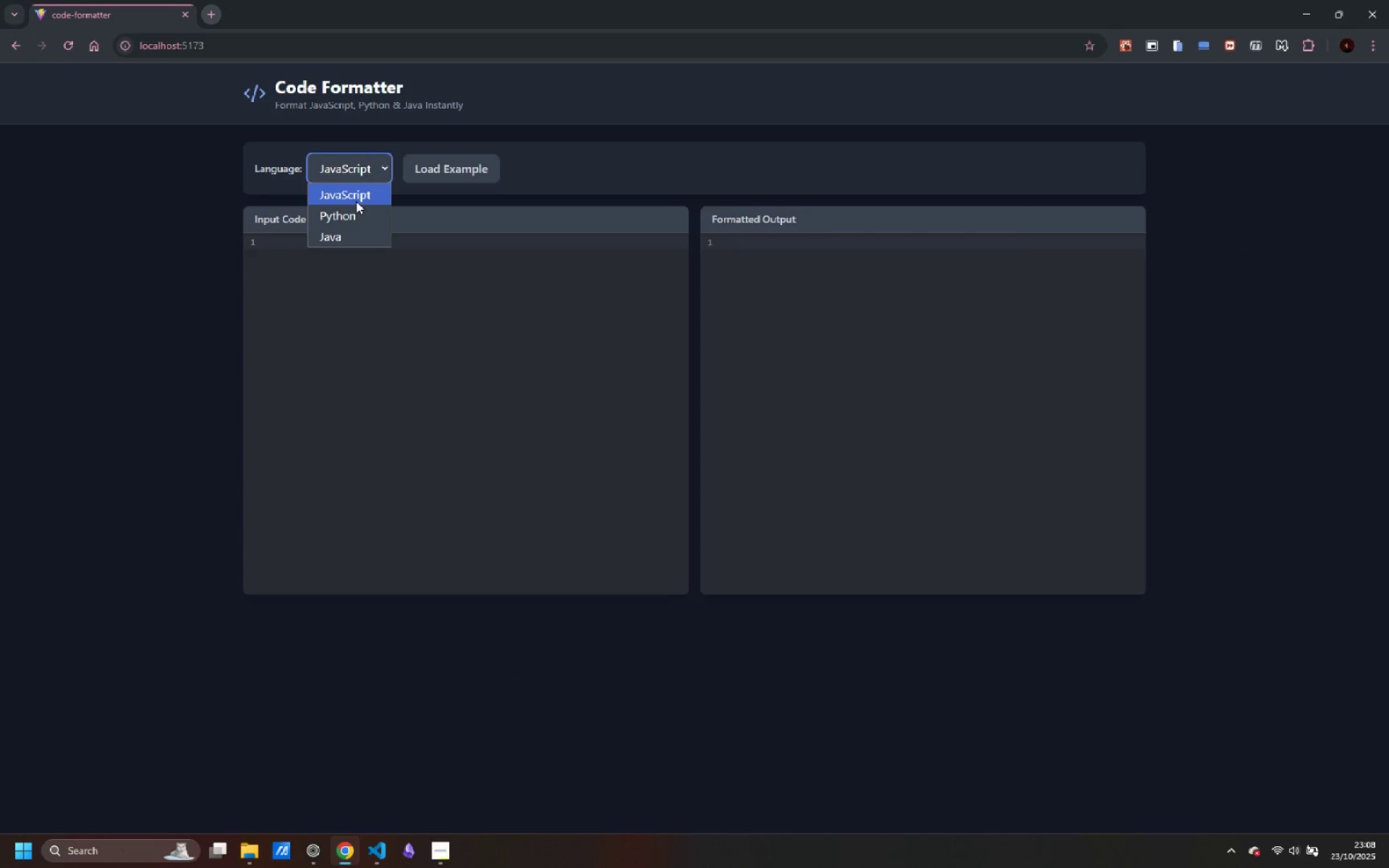 
left_click([356, 201])
 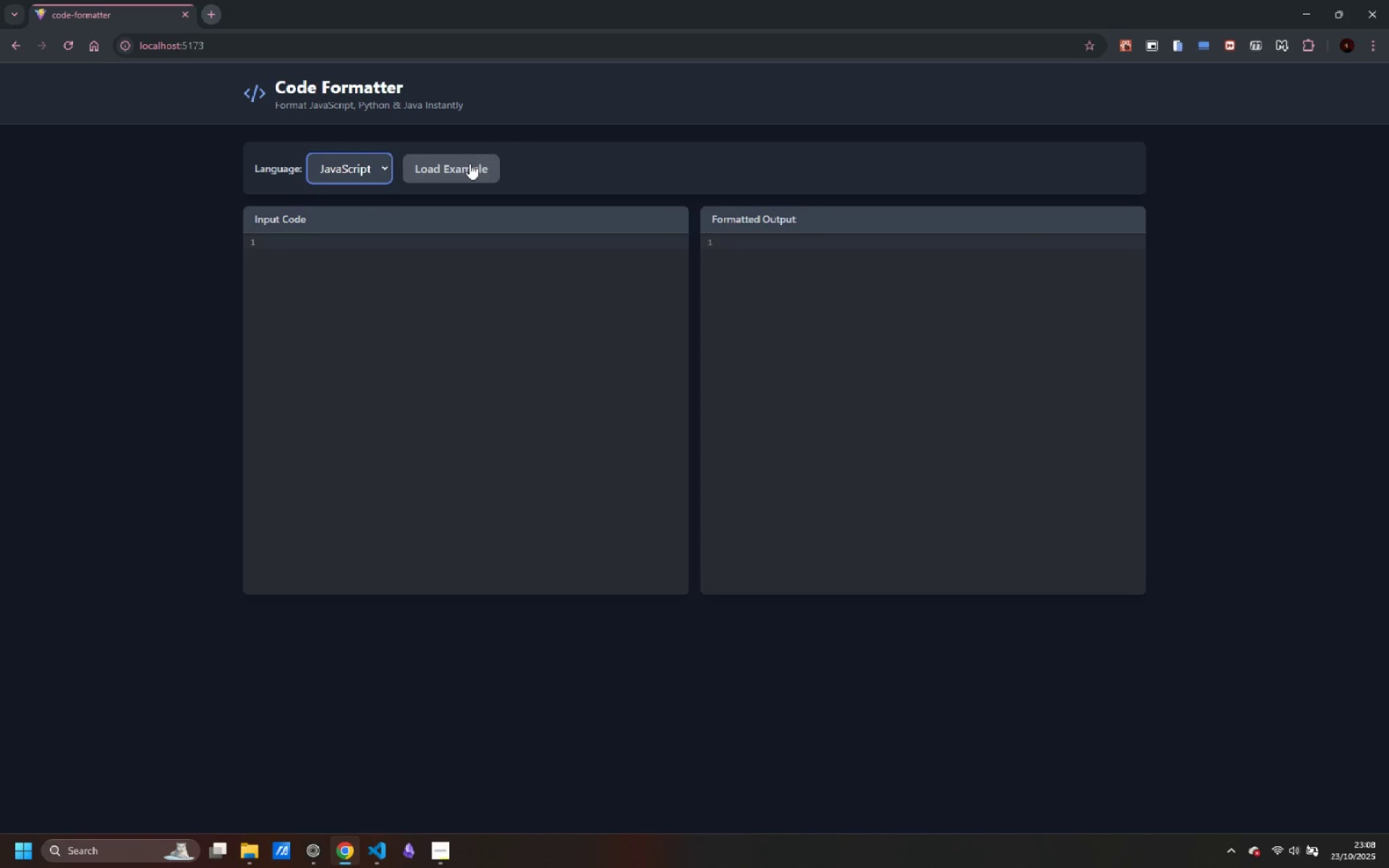 
left_click([470, 163])
 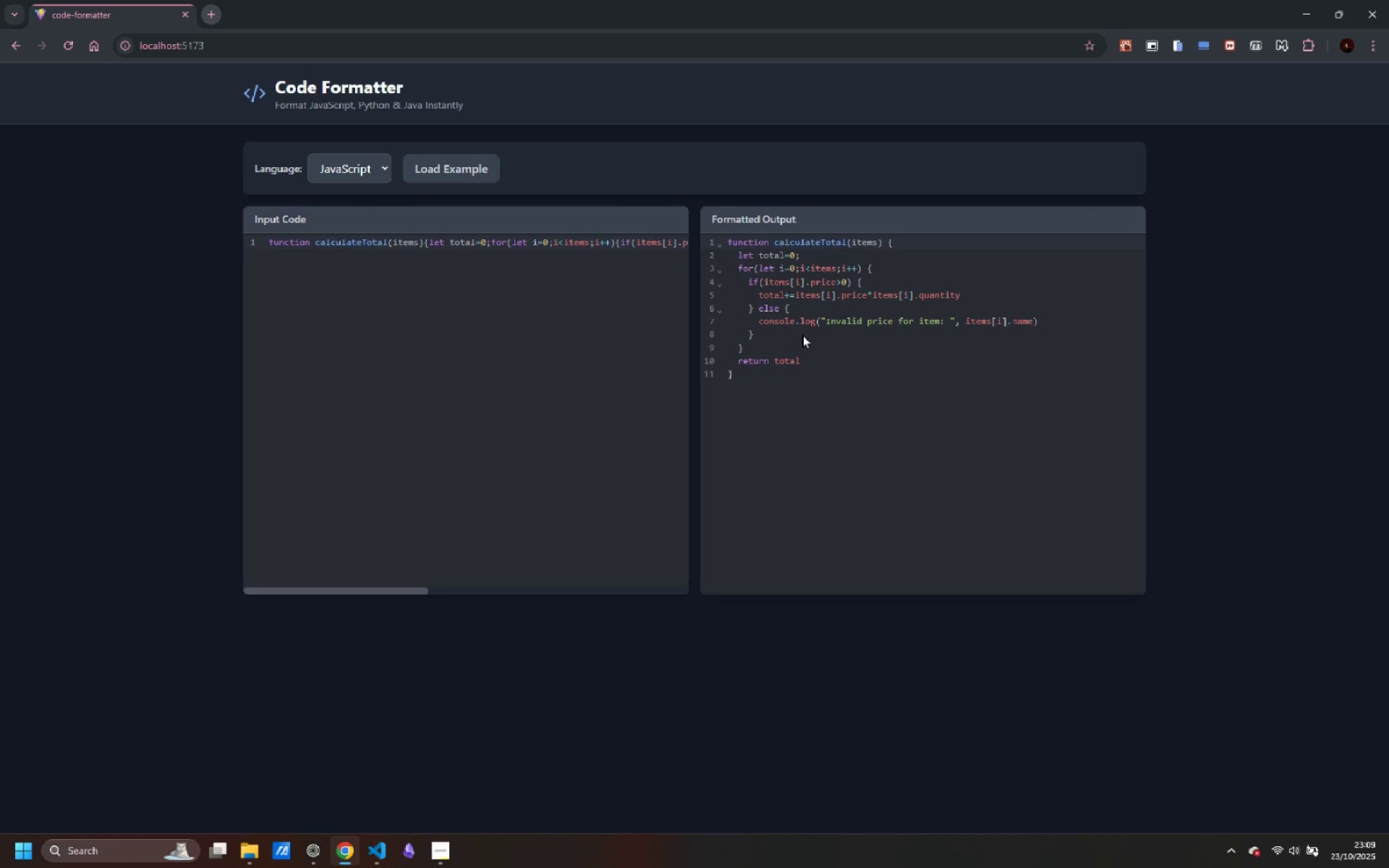 
wait(17.8)
 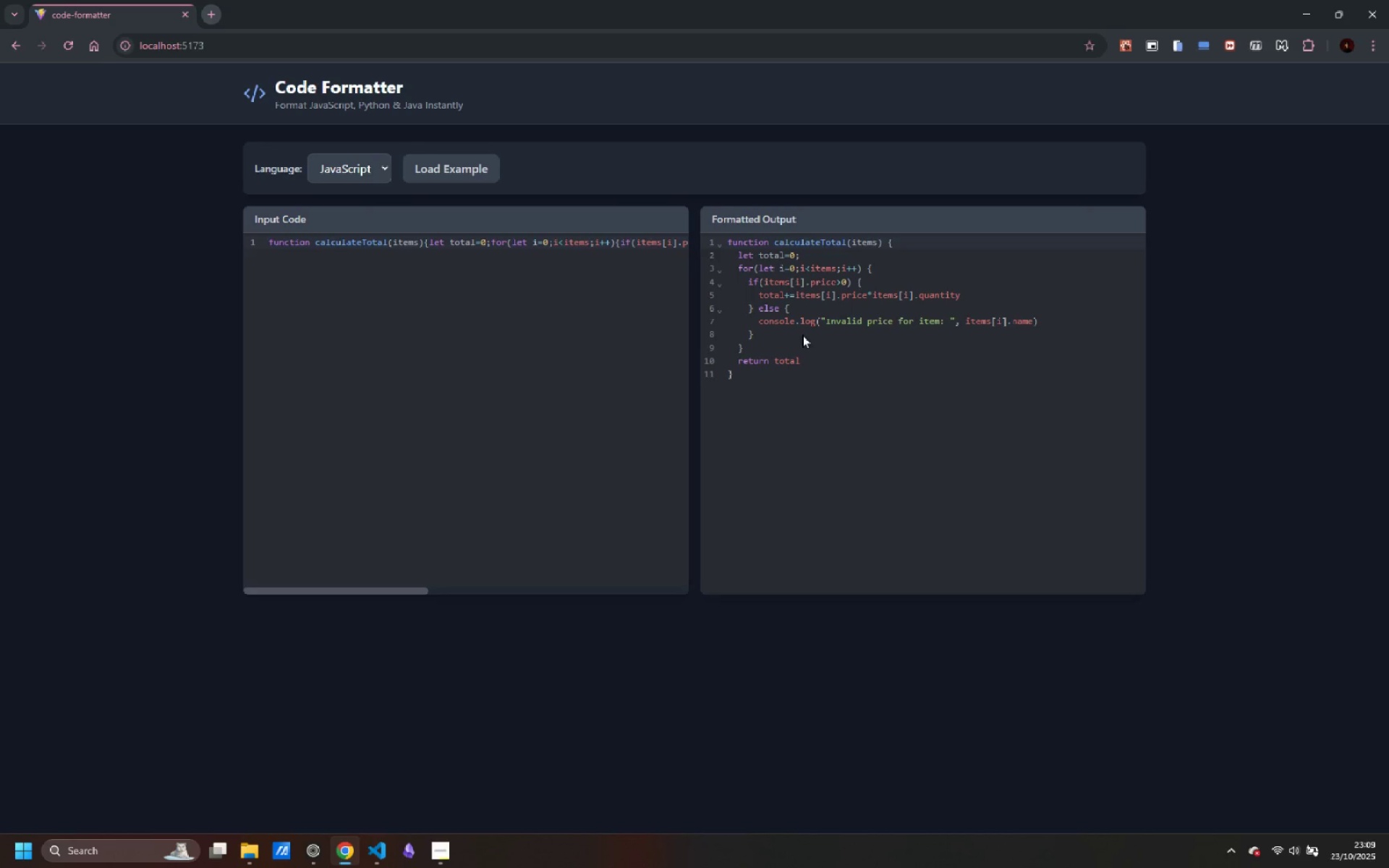 
left_click([446, 243])
 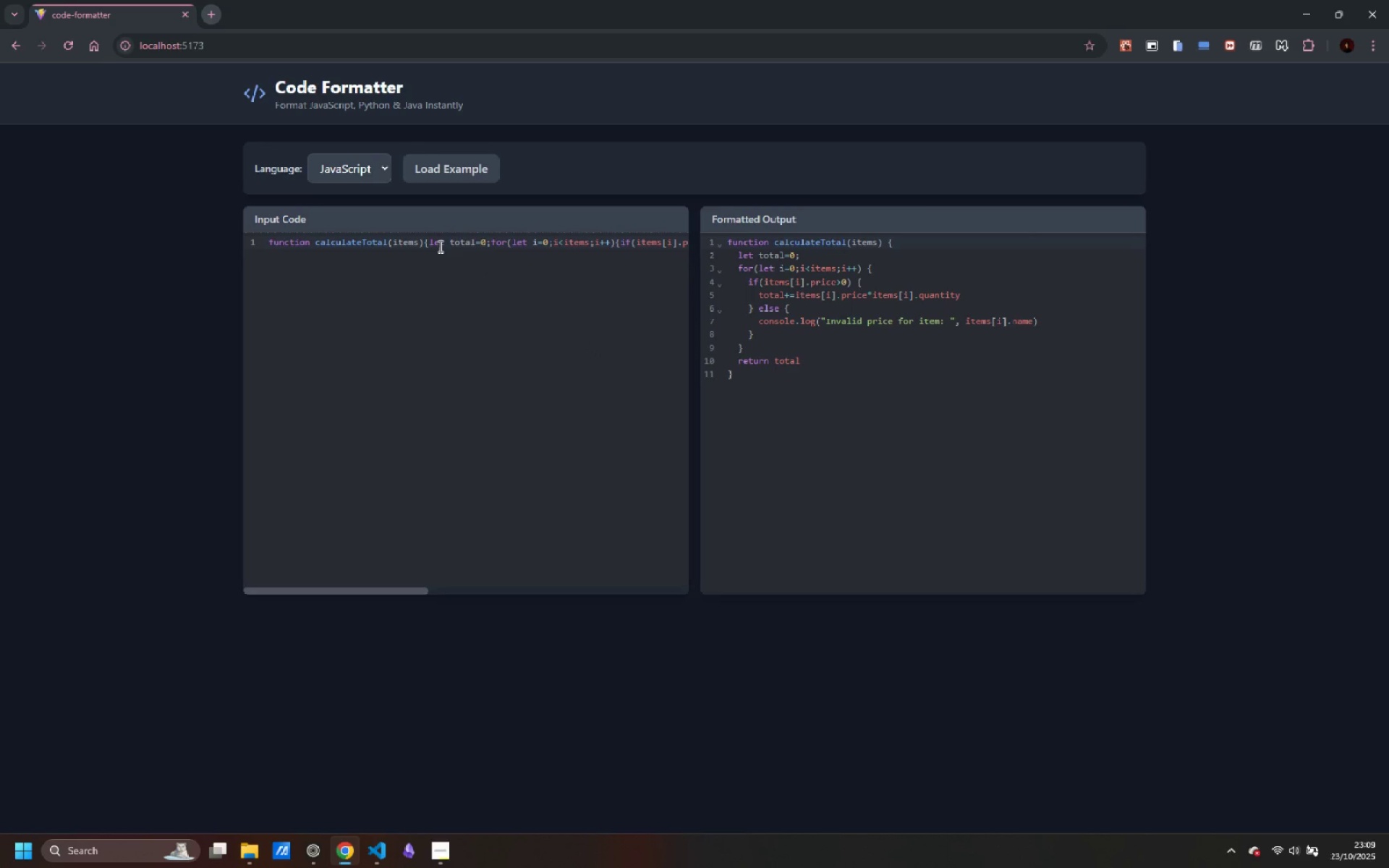 
key(Control+ControlLeft)
 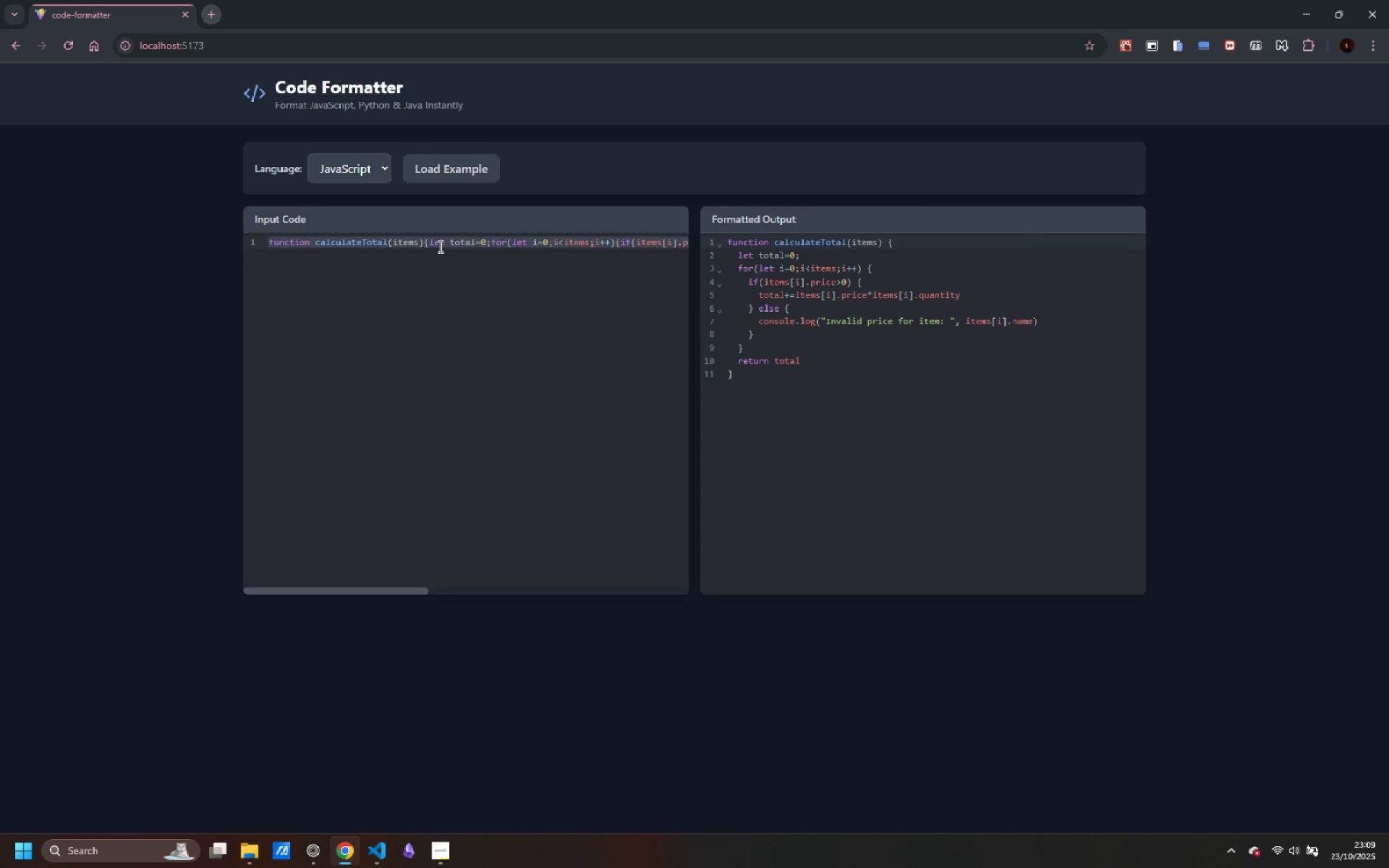 
key(Control+A)
 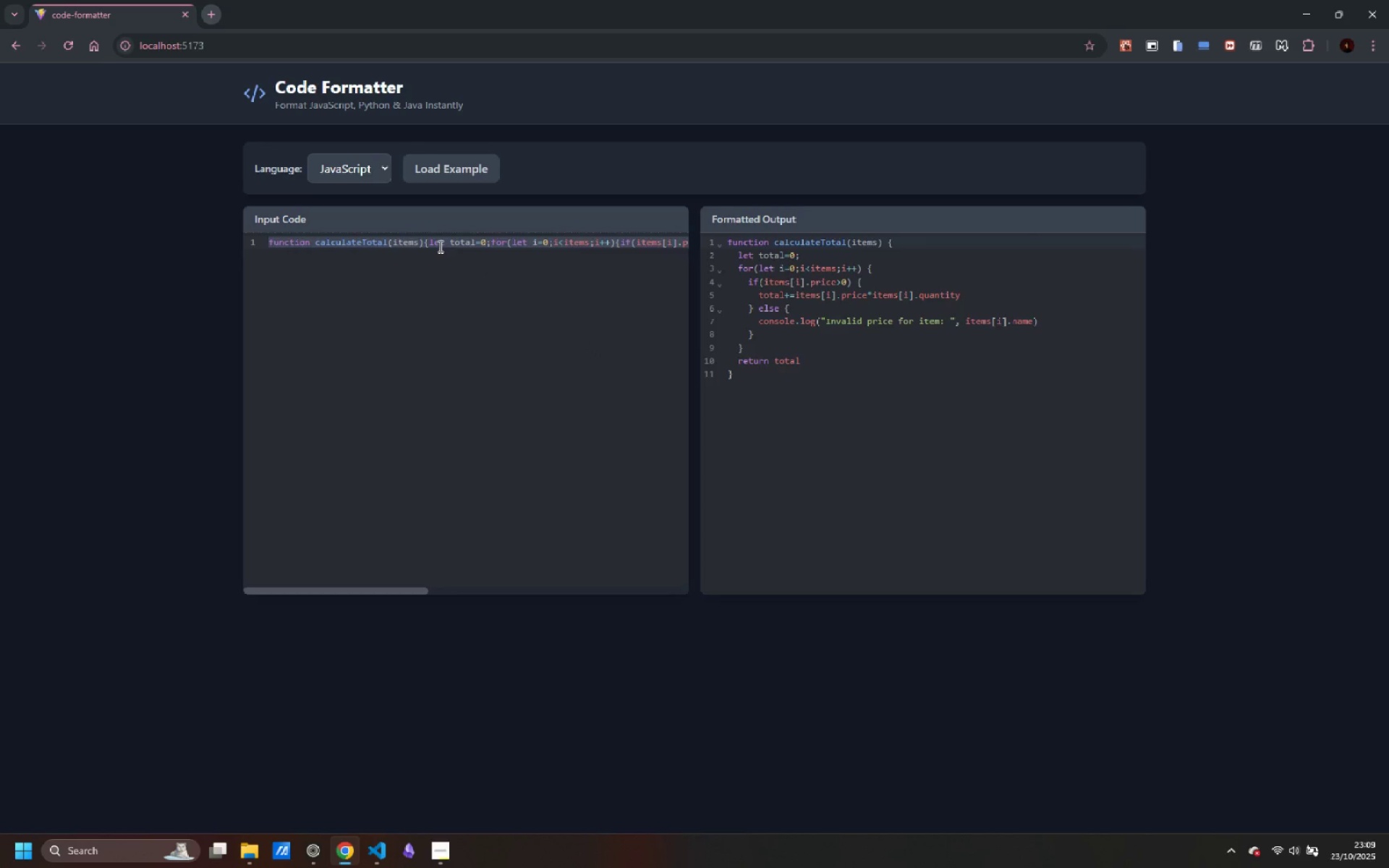 
key(Backspace)
type(cps)
key(Backspace)
key(Backspace)
type(pns)
key(Backspace)
key(Backspace)
key(Backspace)
type(onst tex)
key(Backspace)
type(sting="testing)
 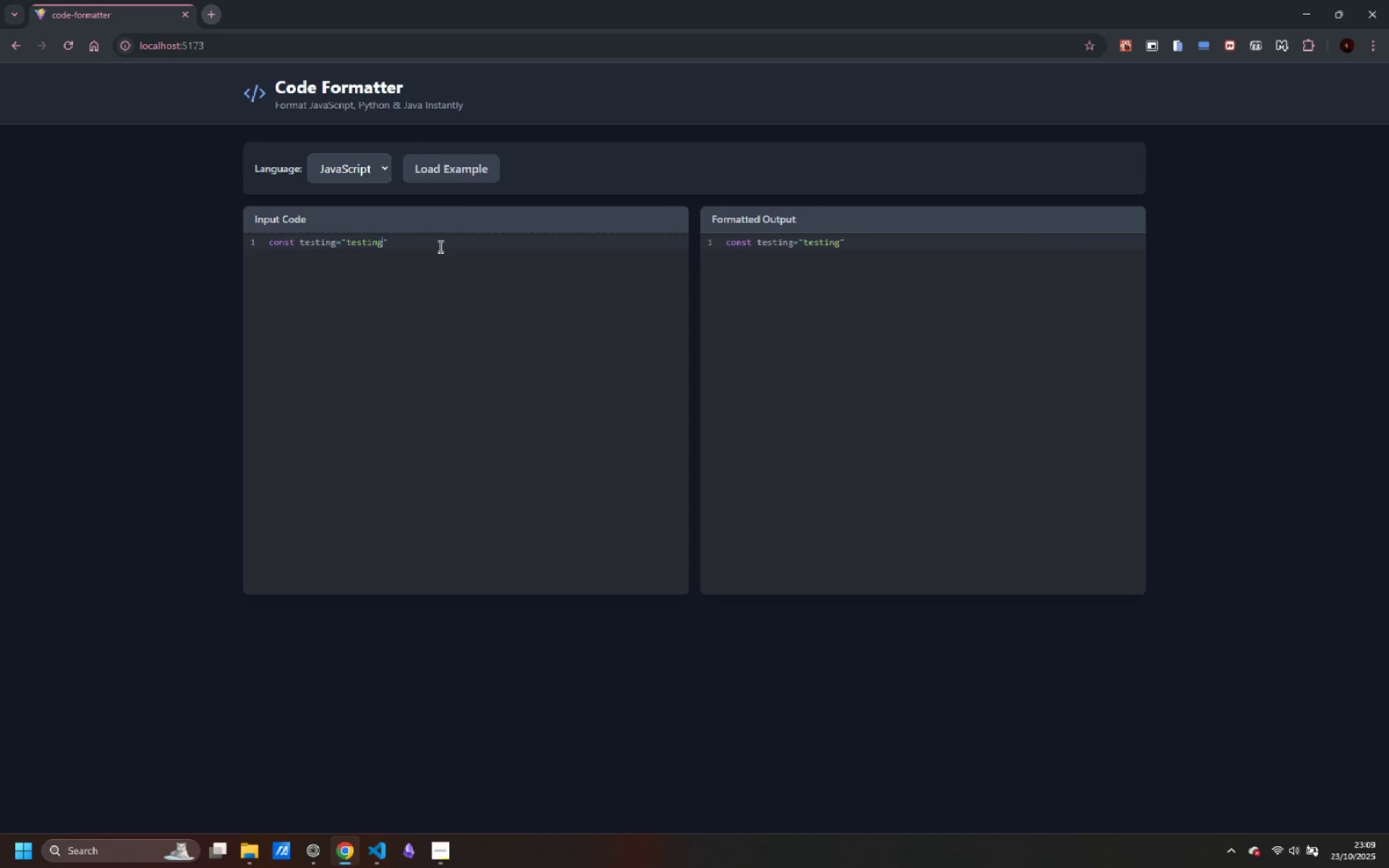 
key(ArrowRight)
 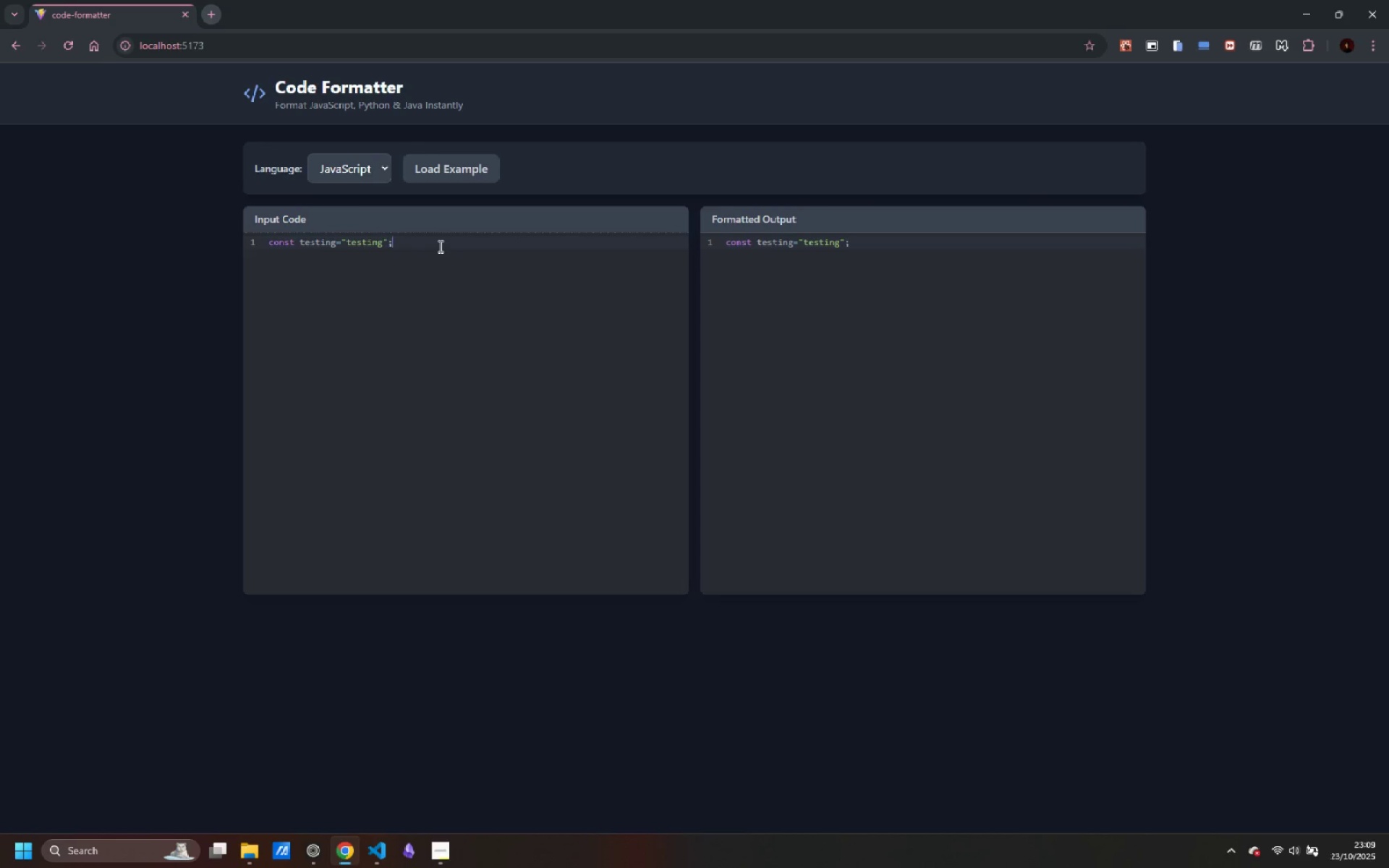 
type(;if)
 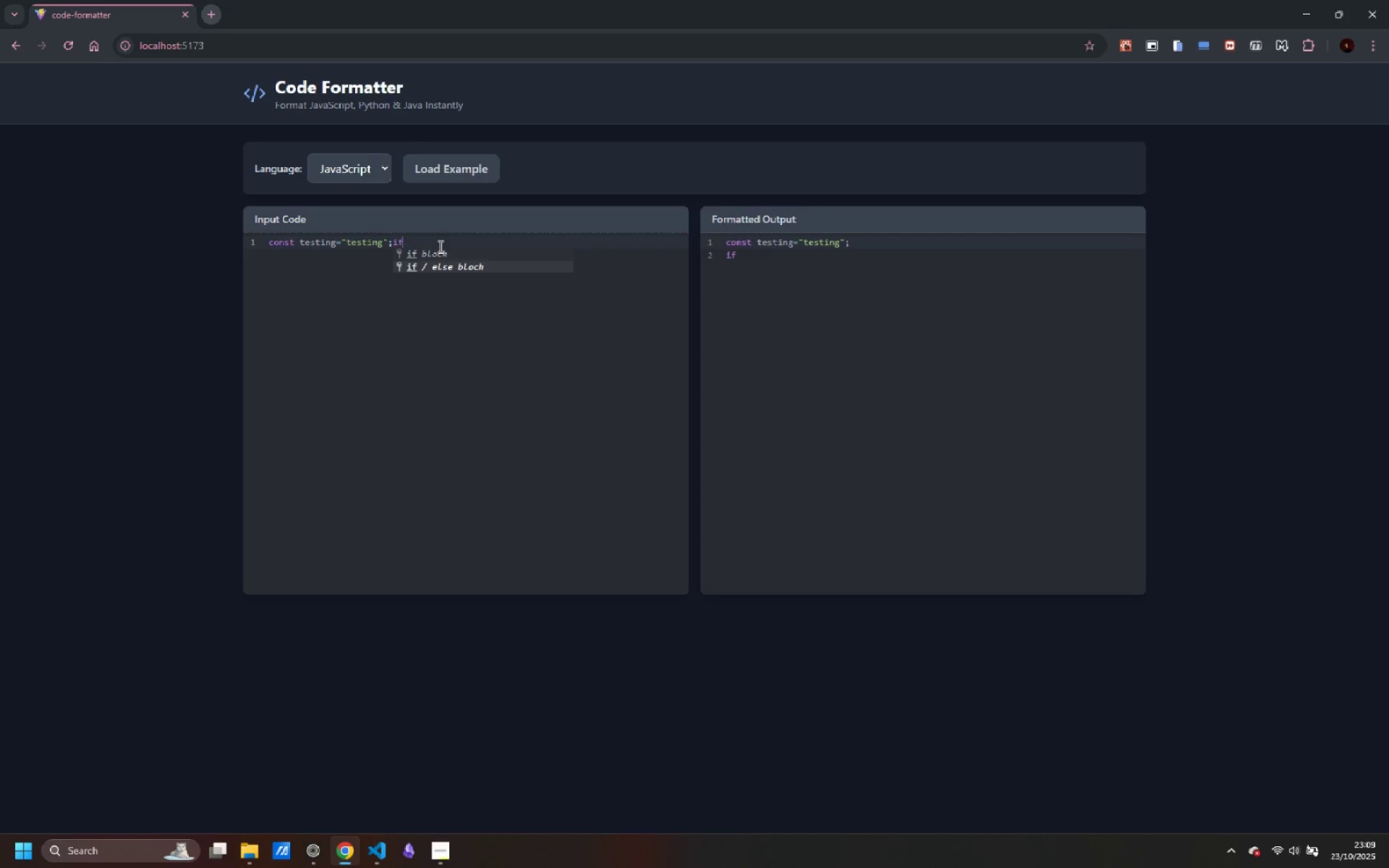 
type( ))
key(Backspace)
type((testing ==== )
key(Backspace)
key(Backspace)
type( "testn)
key(Backspace)
type(ing)
 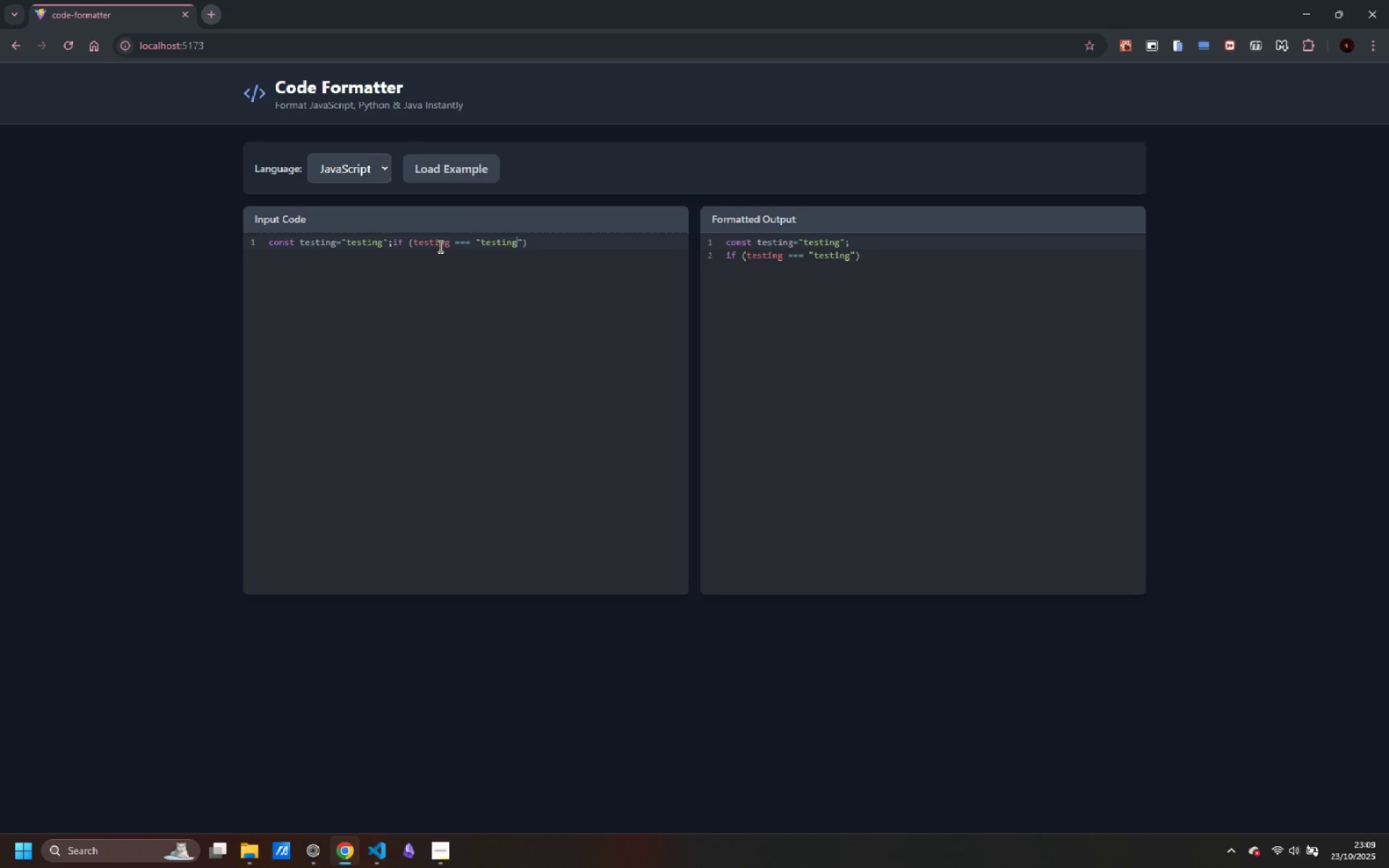 
 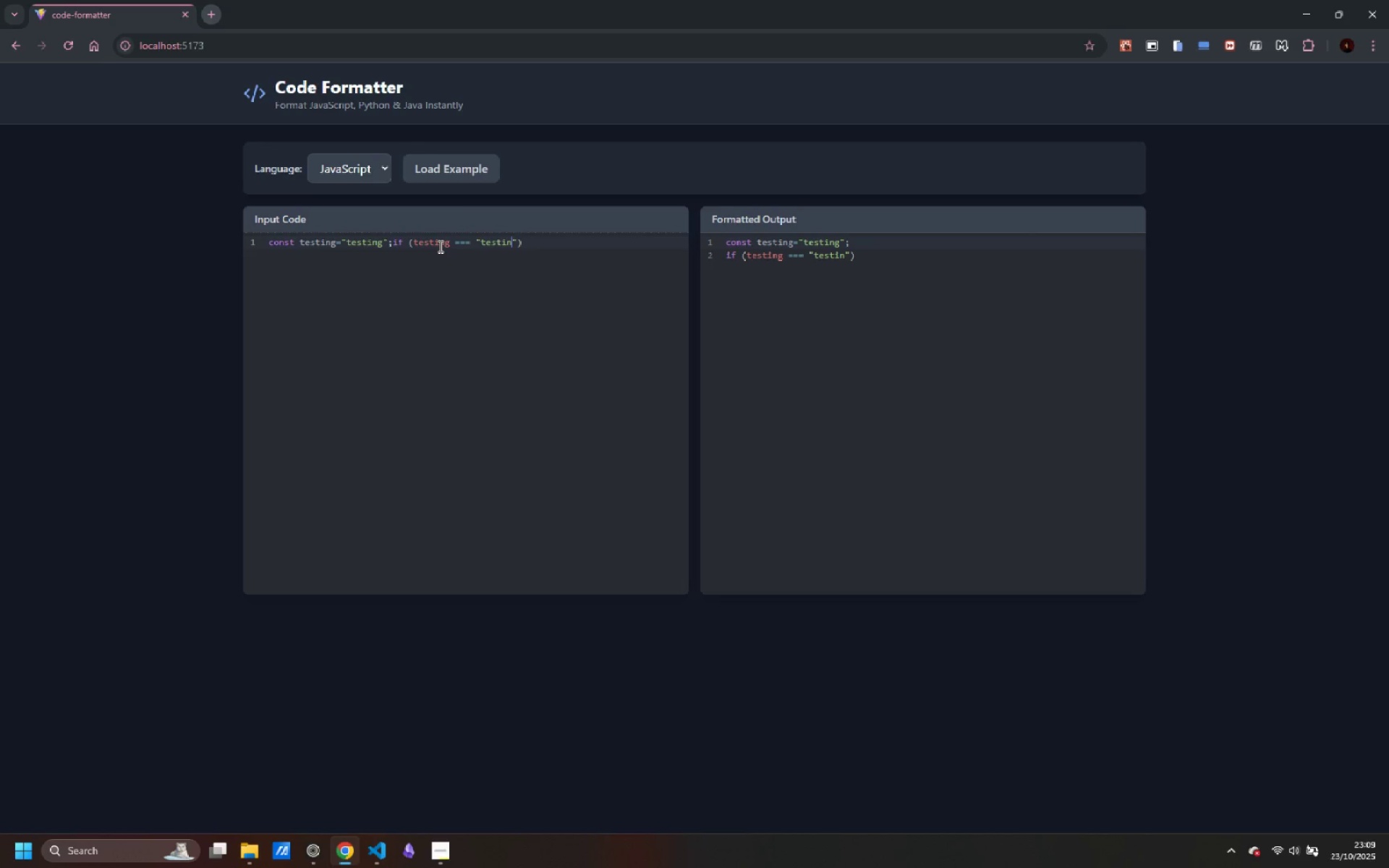 
key(ArrowRight)
 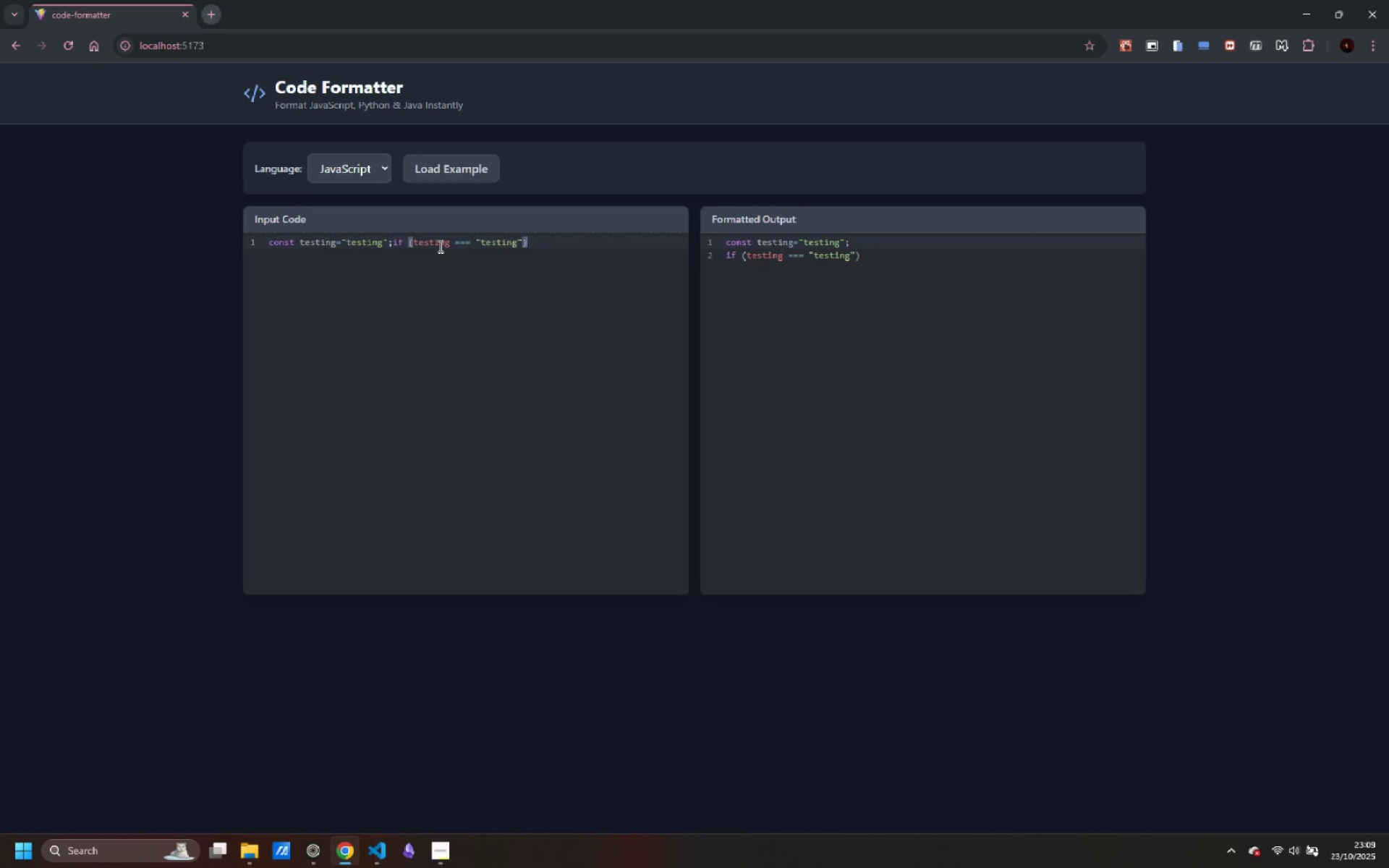 
key(ArrowRight)
 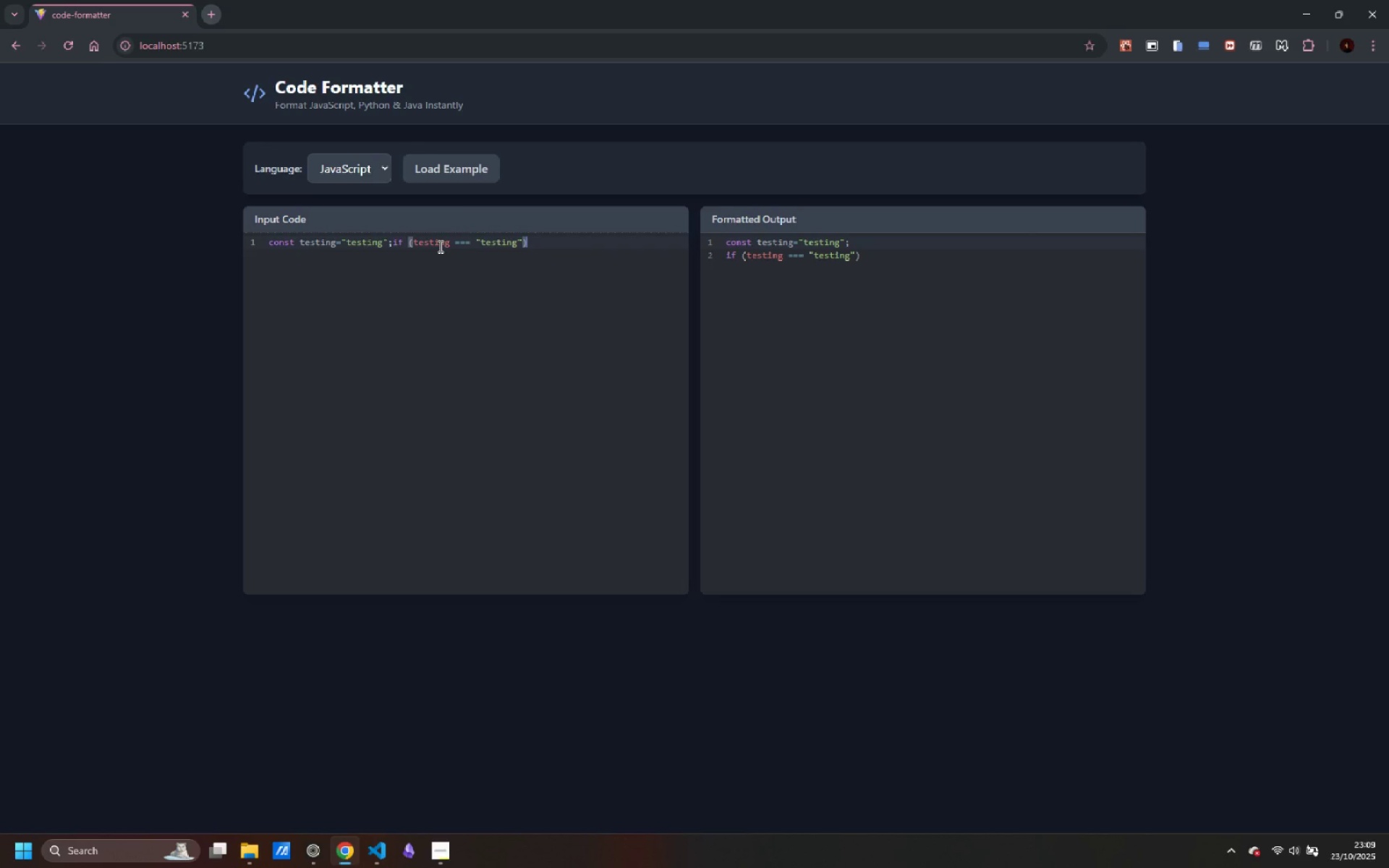 
key(Shift+BracketLeft)
 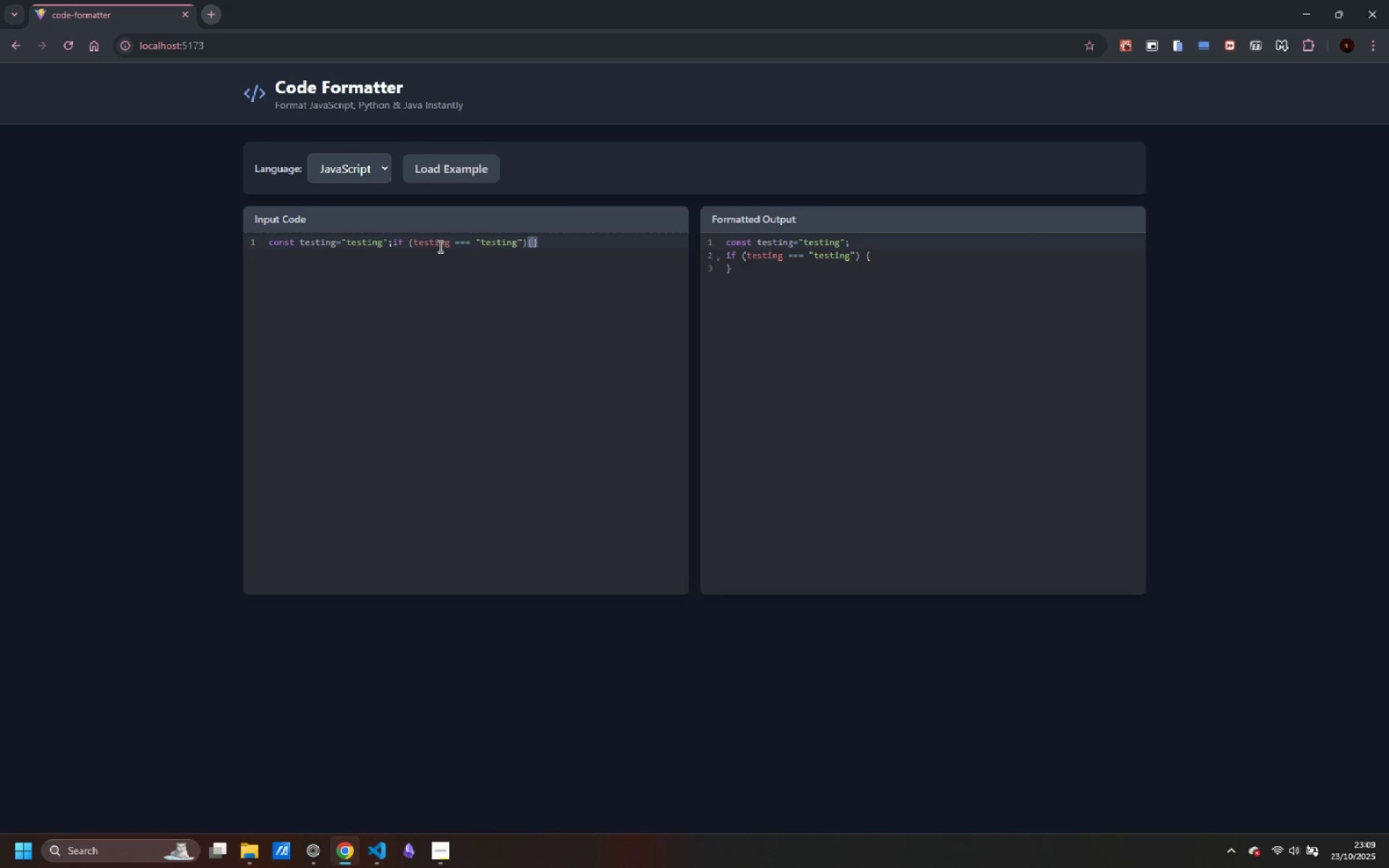 
key(Space)
 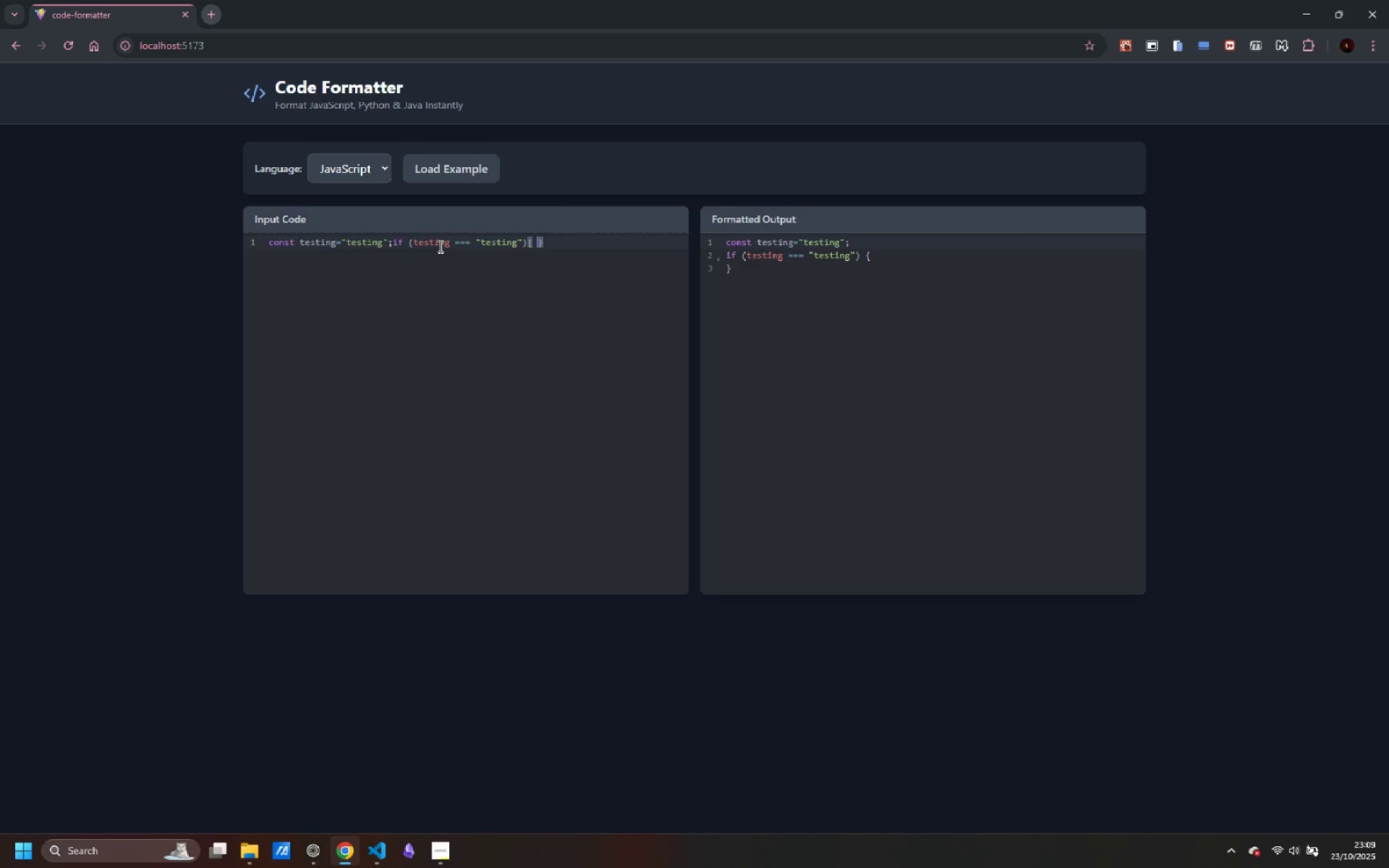 
key(Space)
 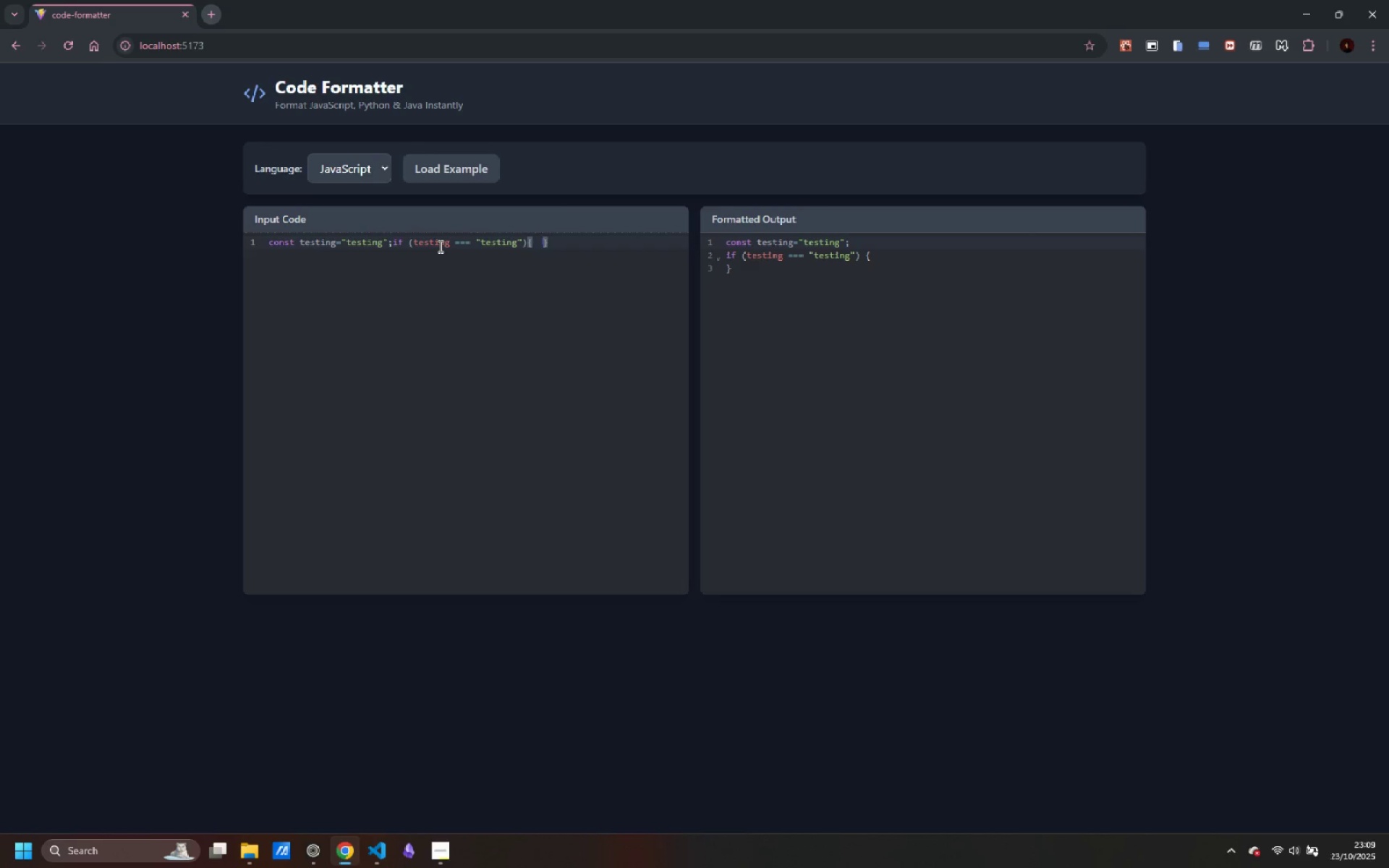 
key(ArrowLeft)
 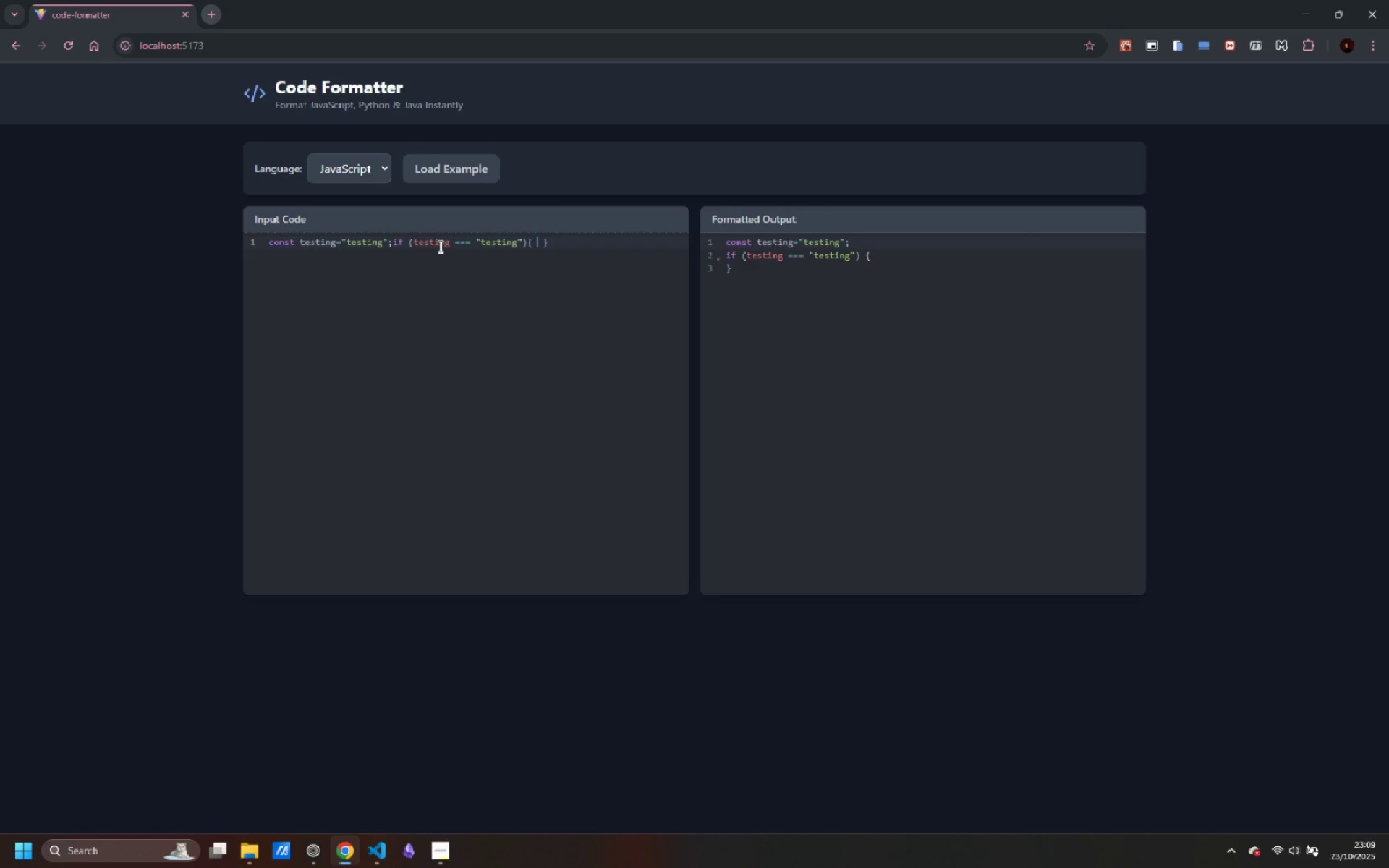 
key(Backspace)
 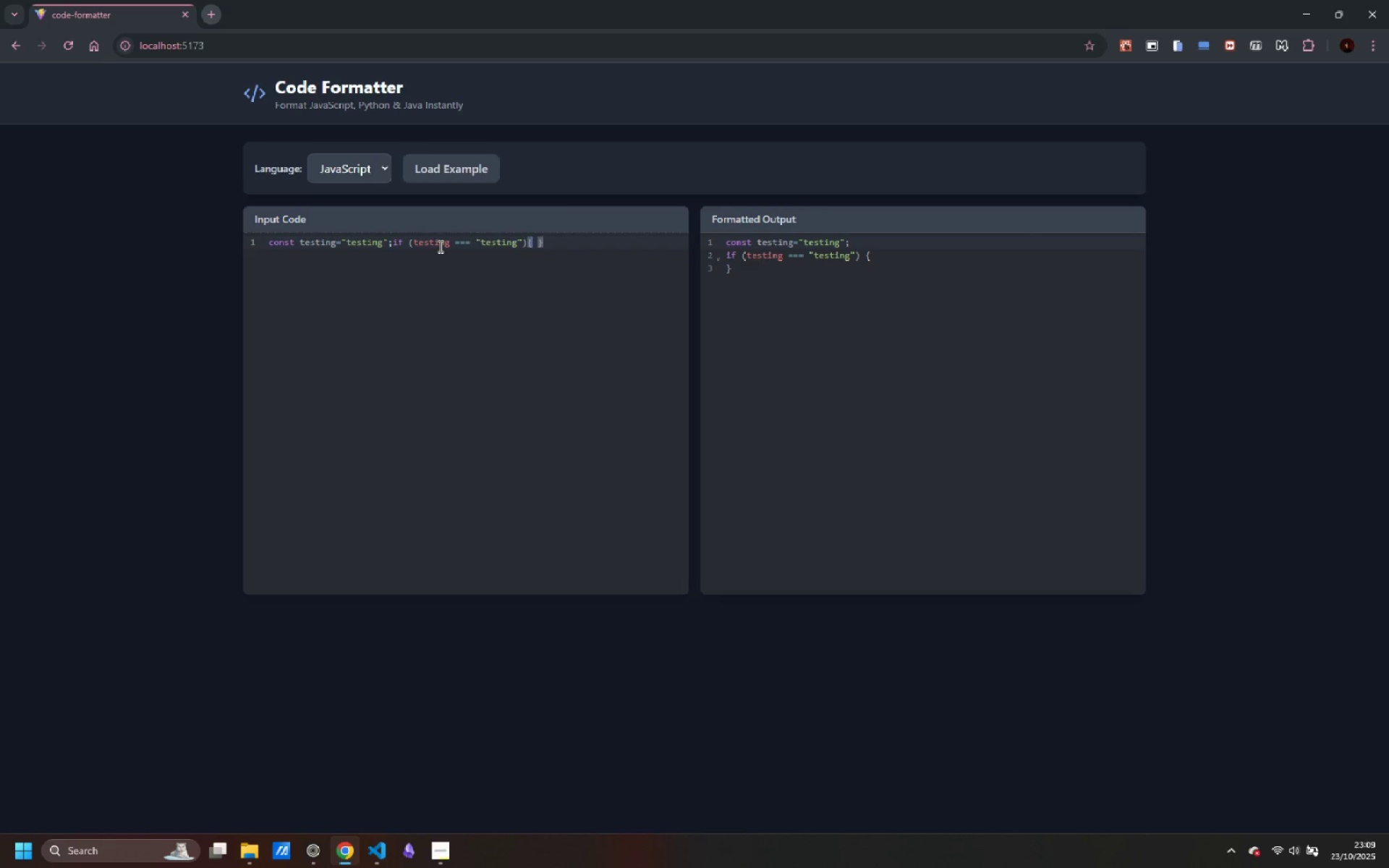 
key(ArrowRight)
 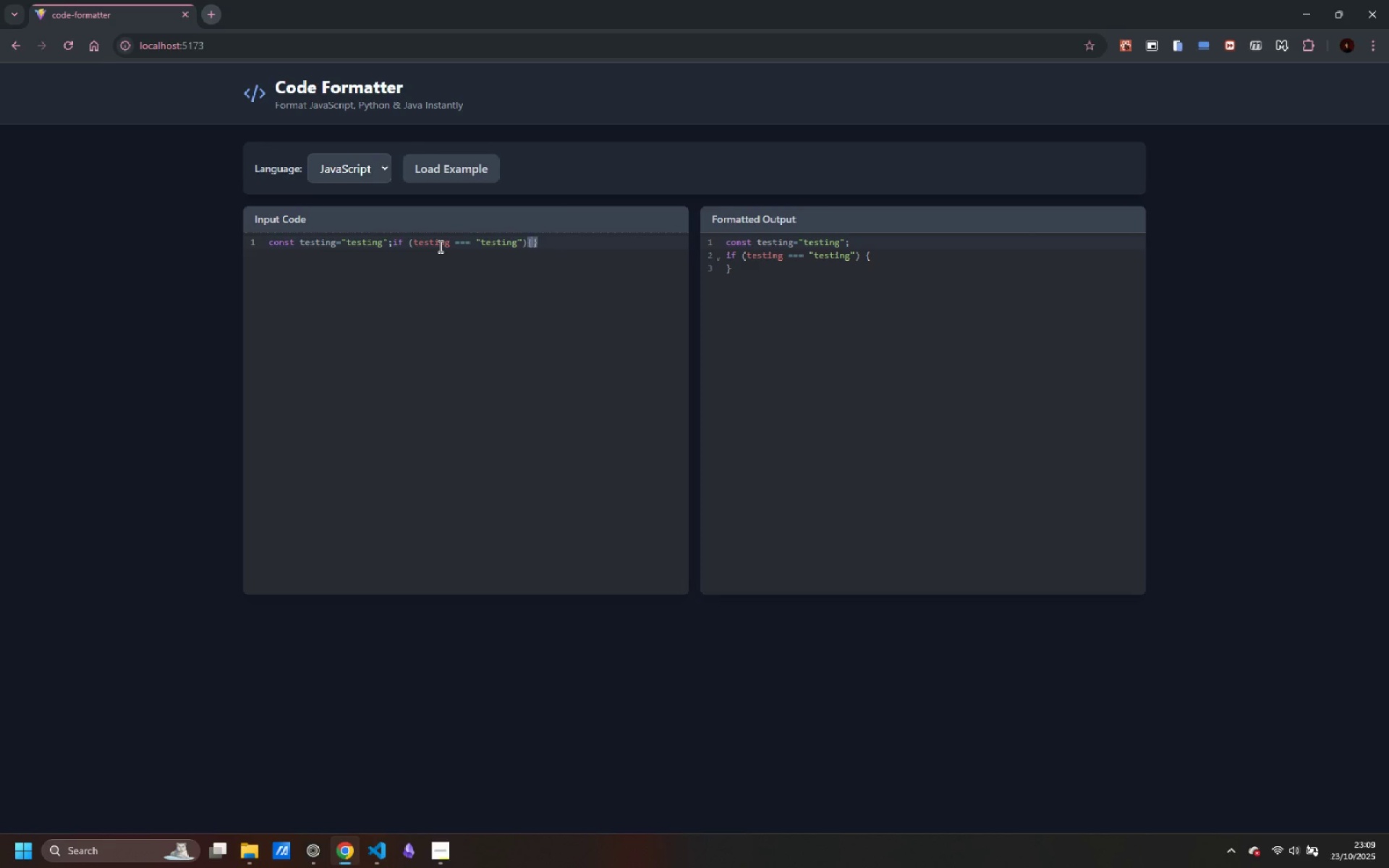 
key(Backspace)
type(console.log("testing)
 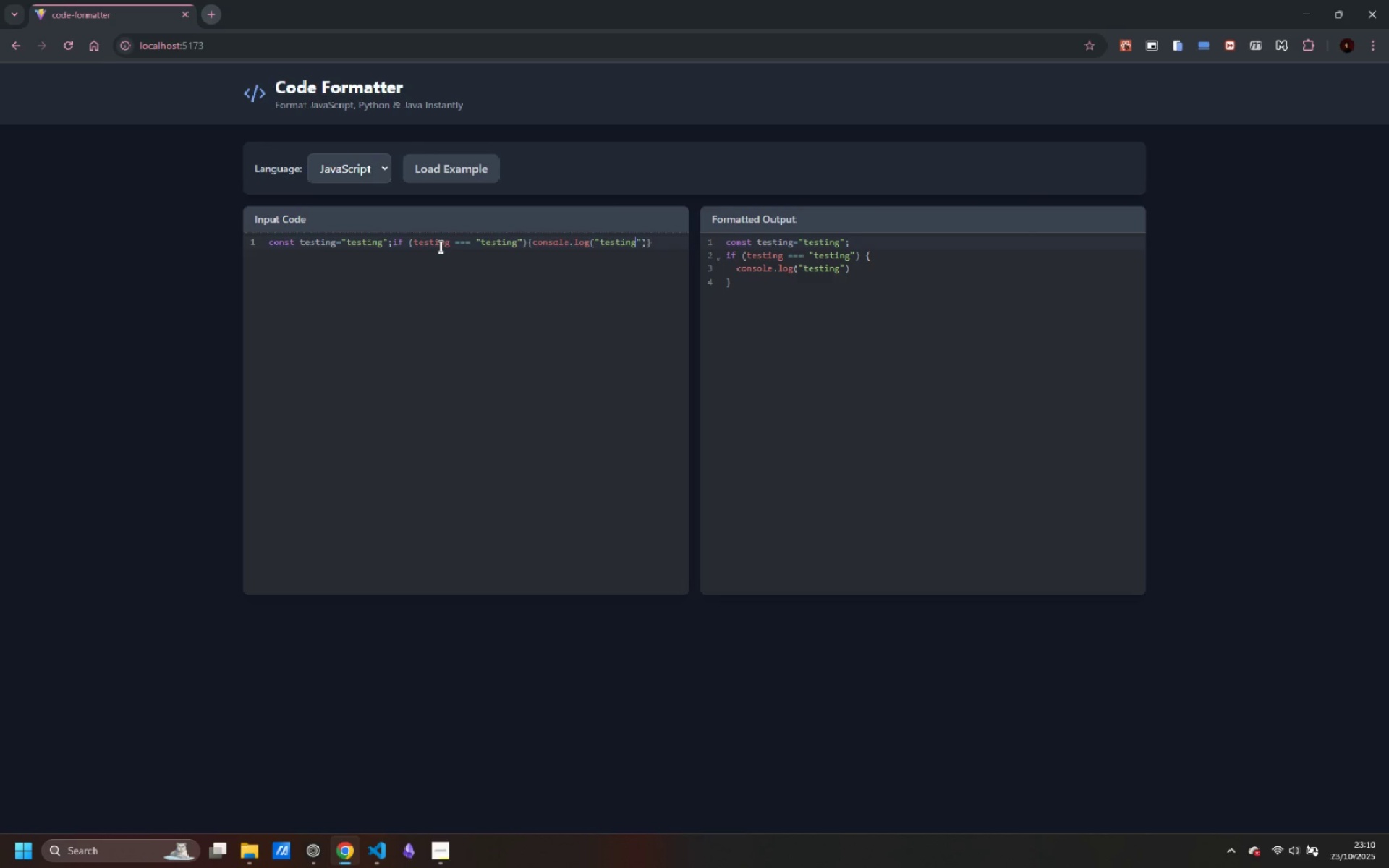 
key(ArrowRight)
 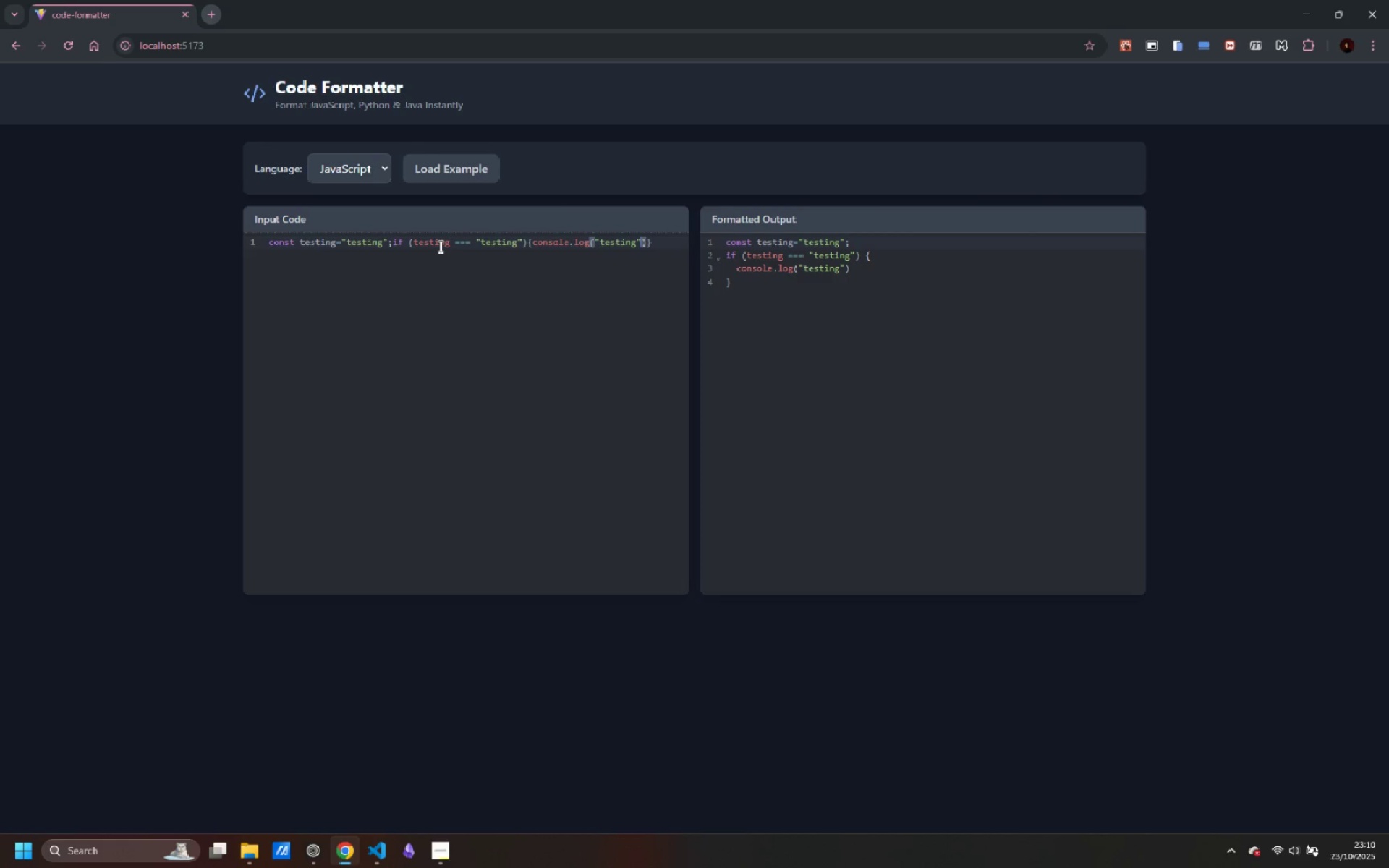 
key(ArrowRight)
 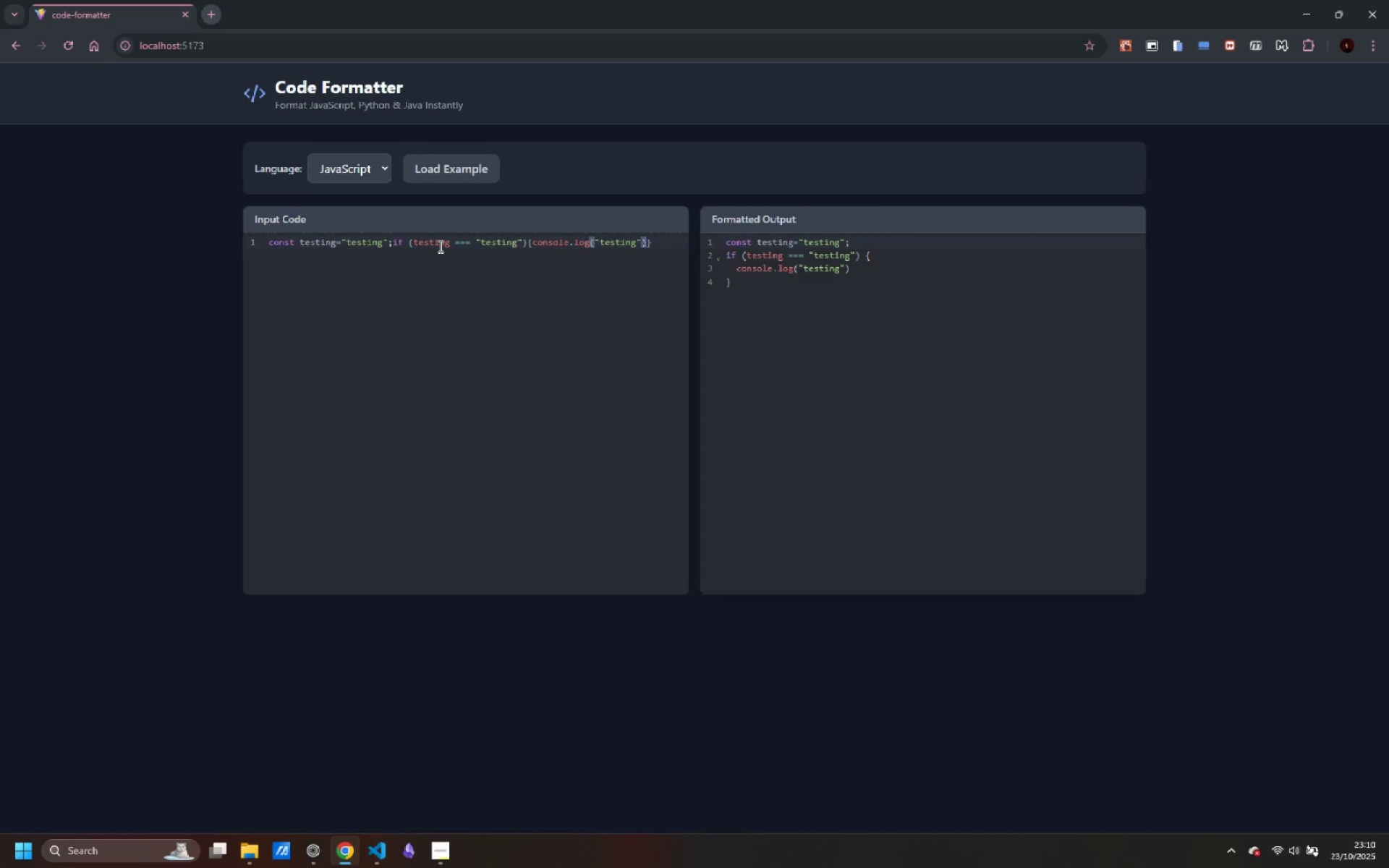 
key(ArrowRight)
 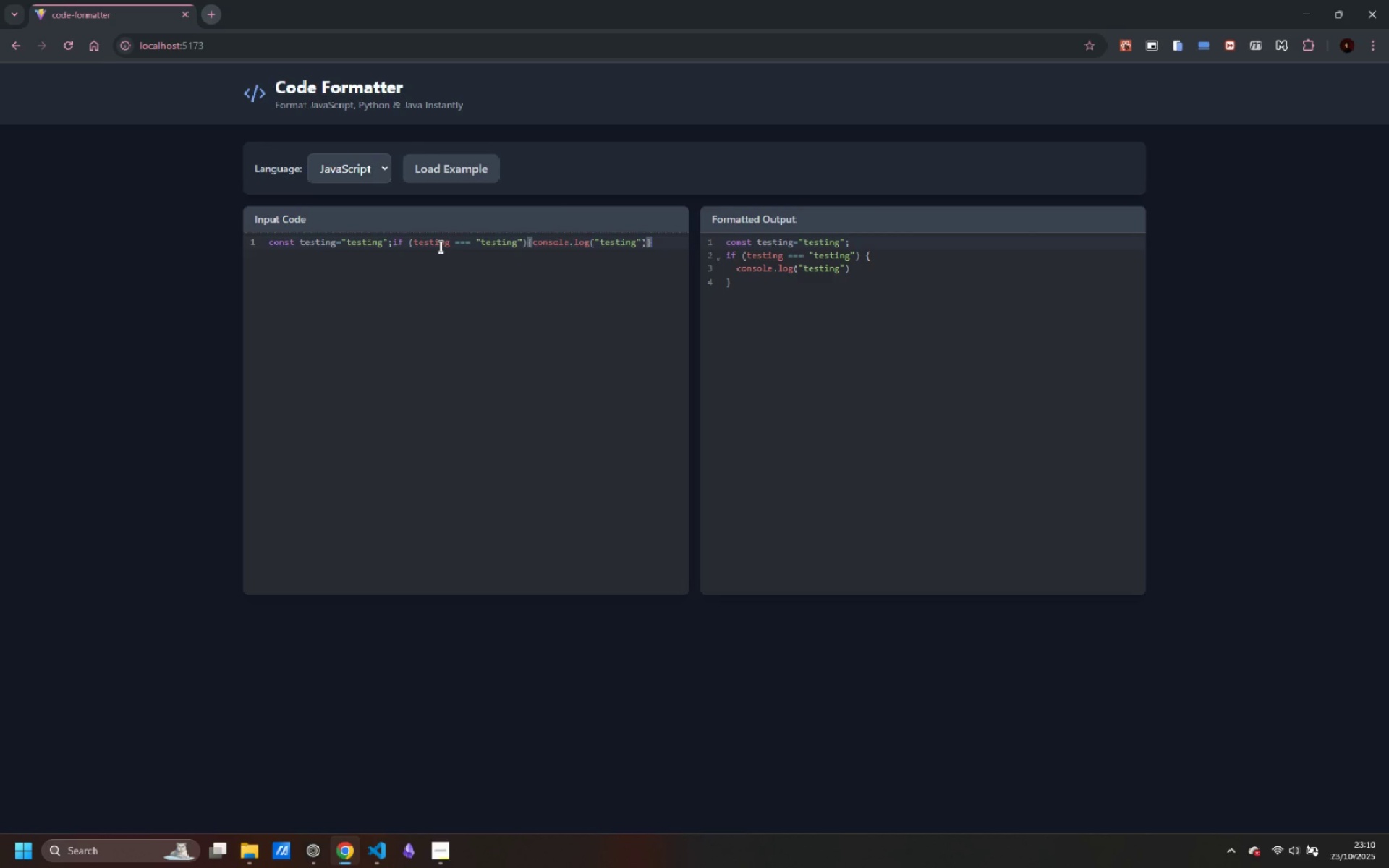 
type(else {)
 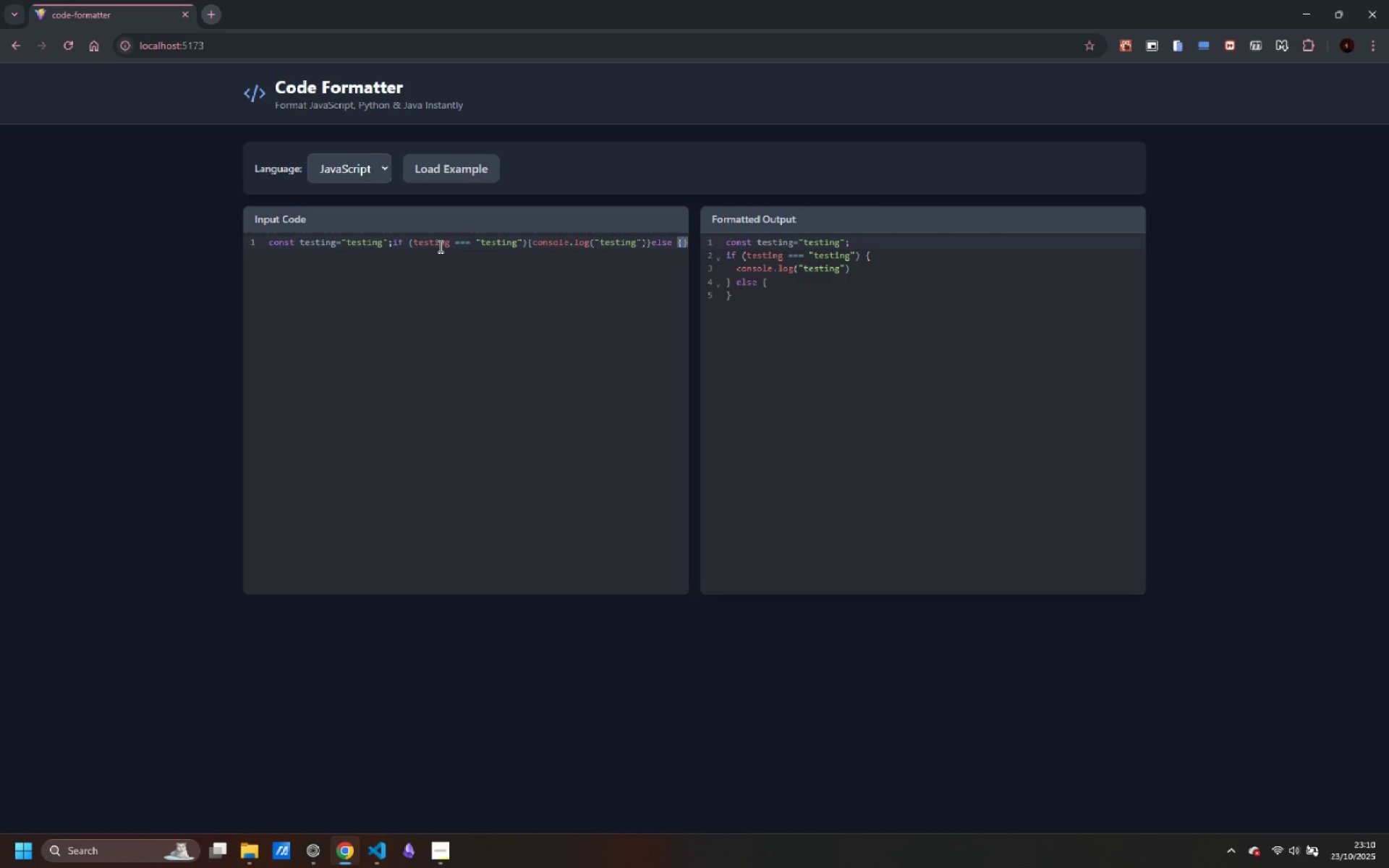 
type(console.log('false)
 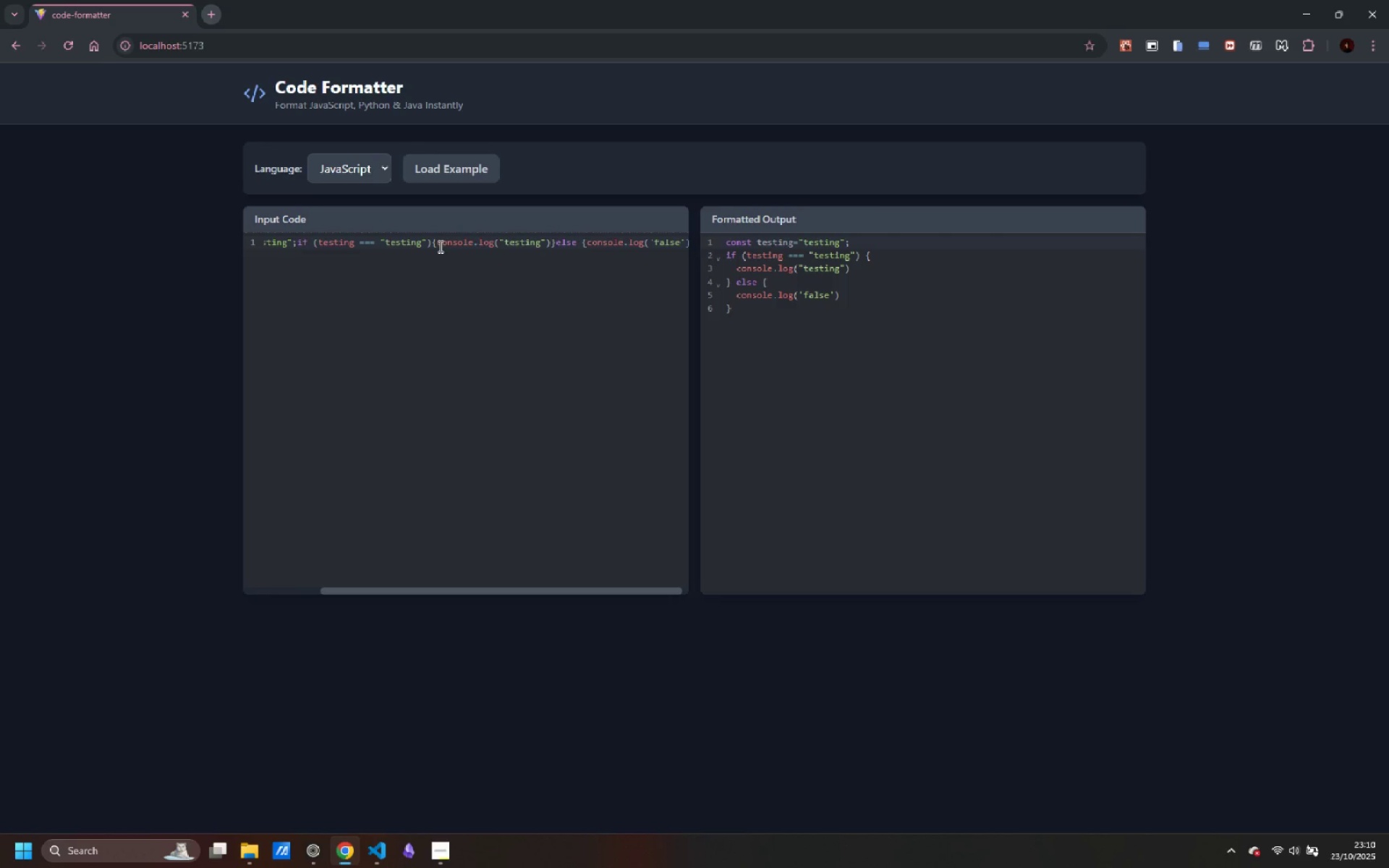 
wait(7.51)
 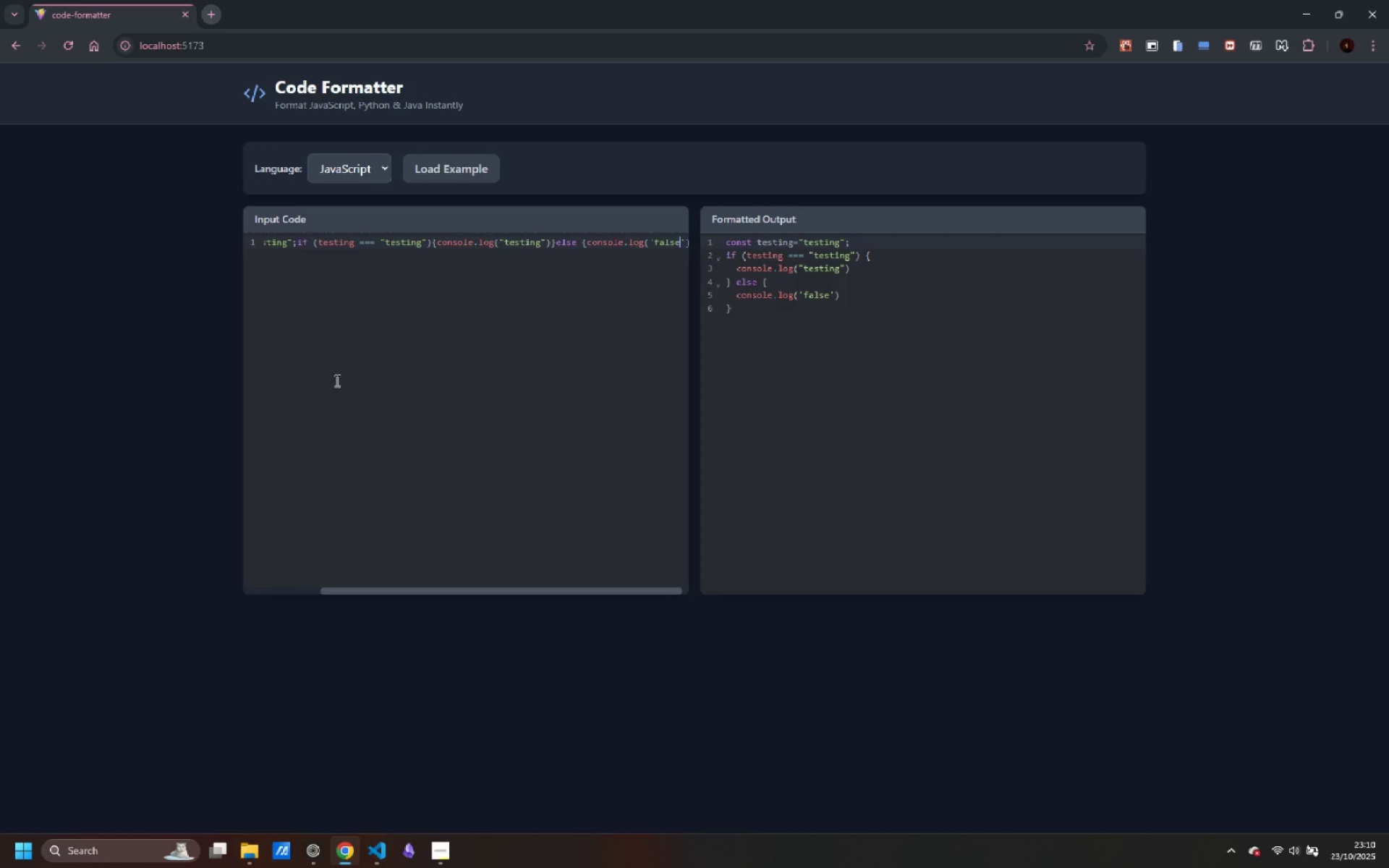 
key(Control+A)
 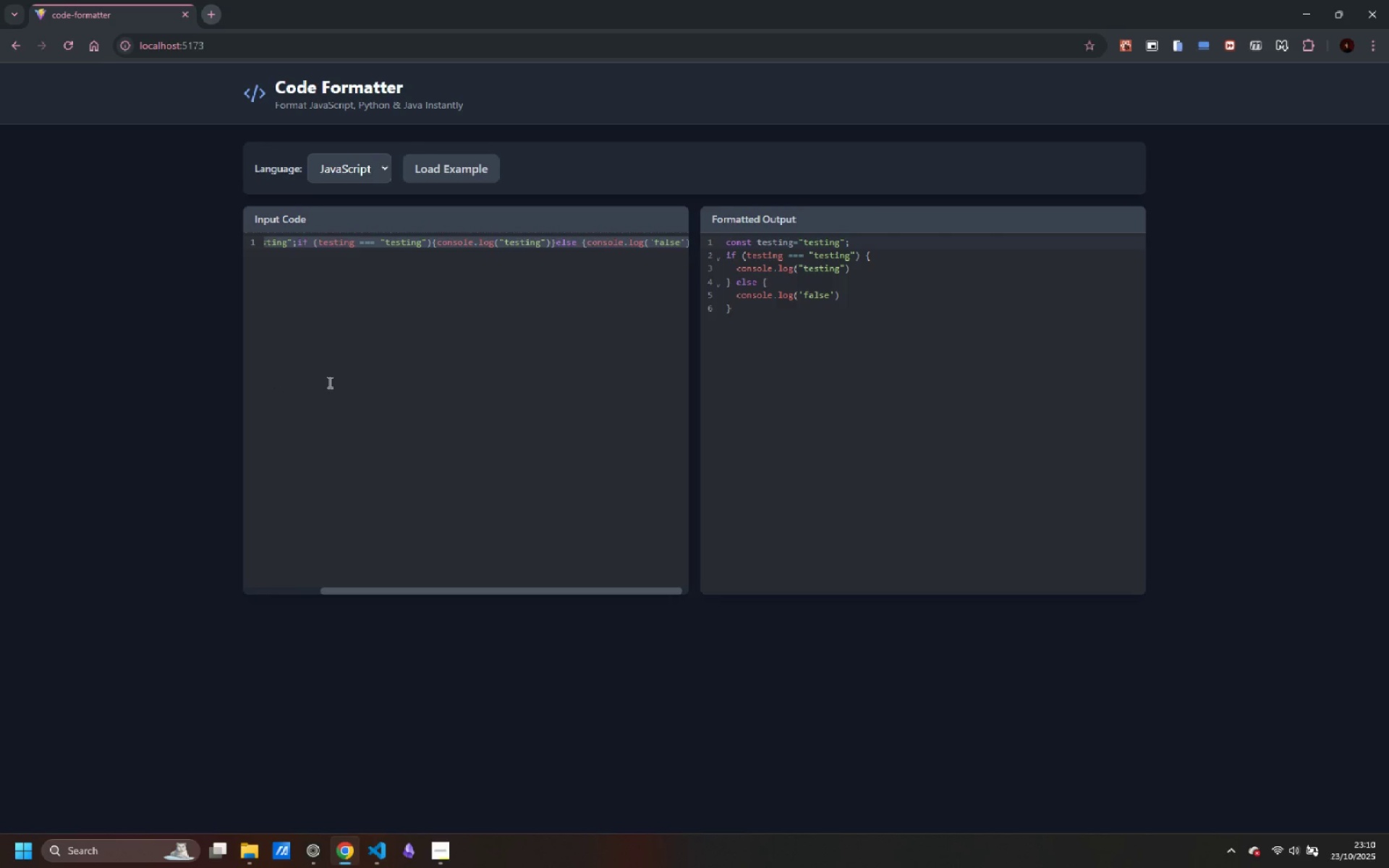 
key(Backspace)
 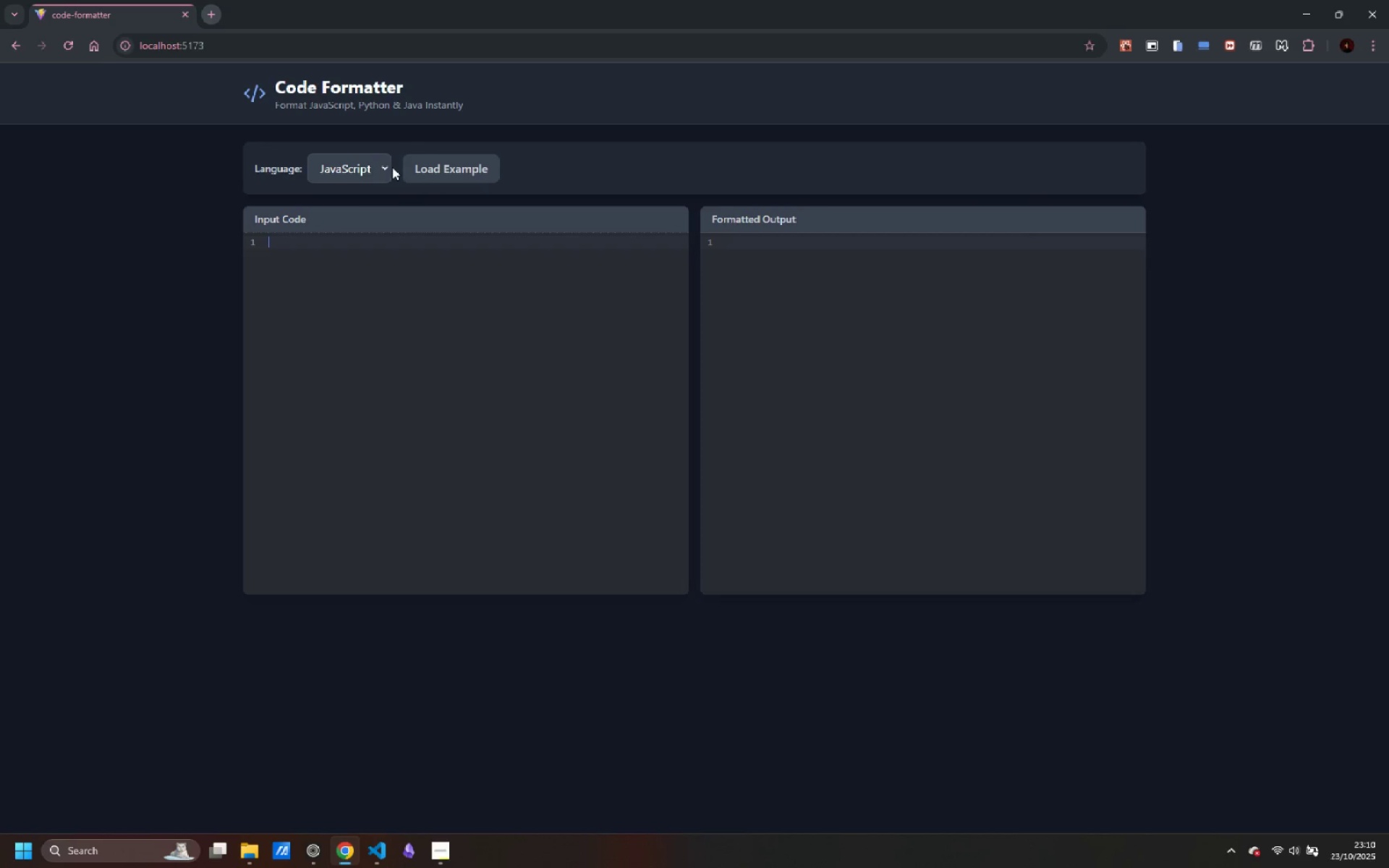 
left_click([373, 169])
 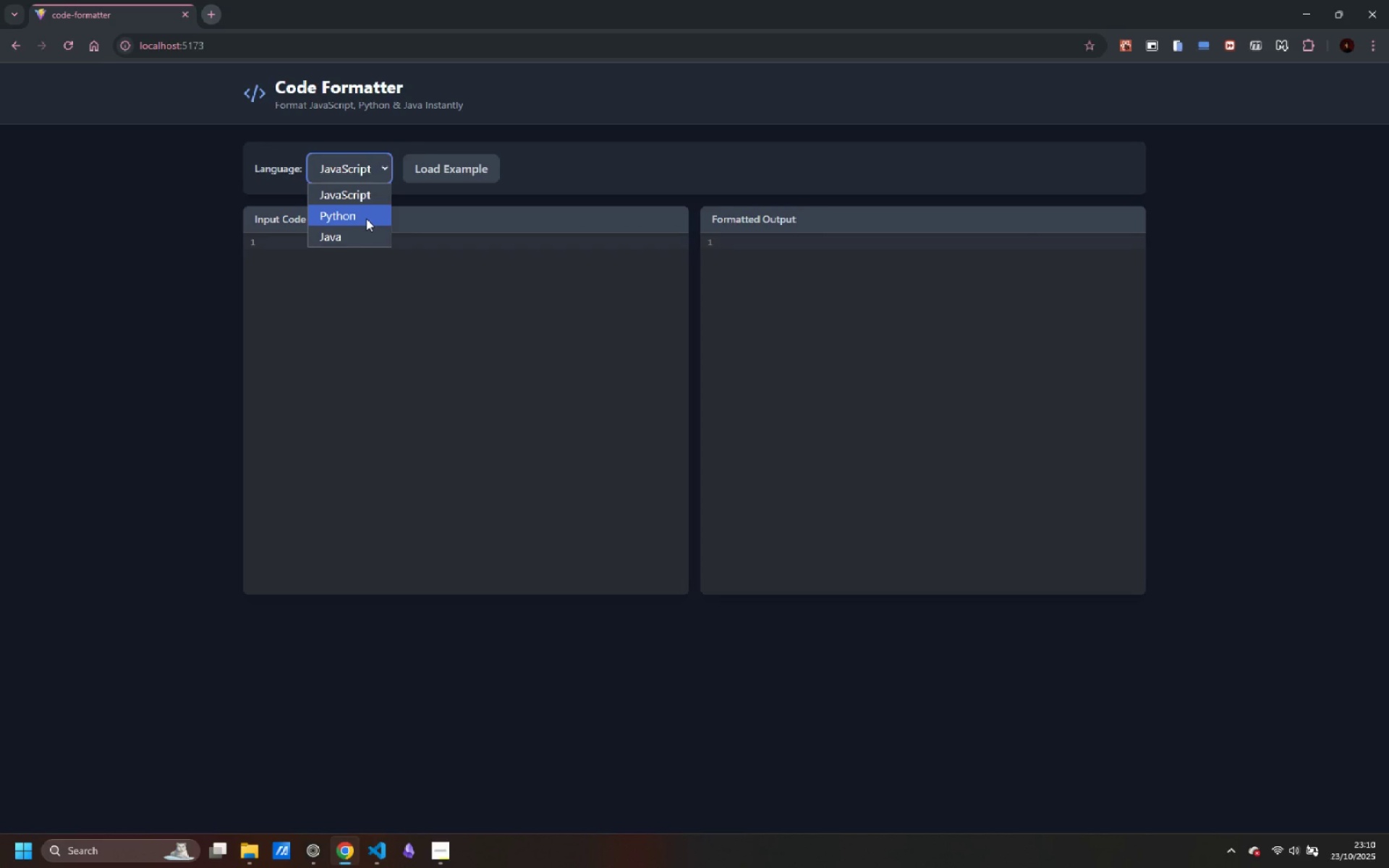 
left_click([366, 218])
 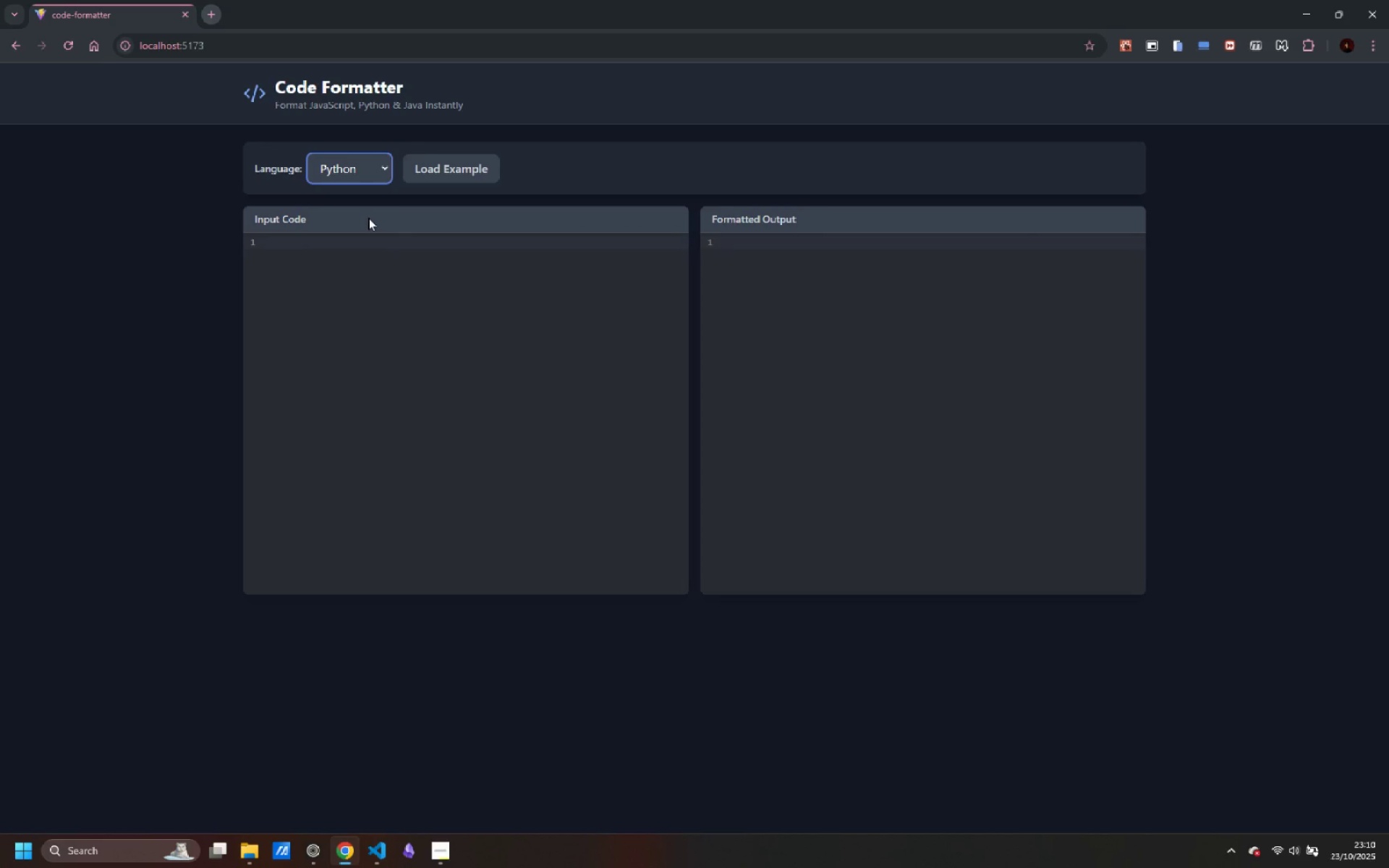 
wait(11.82)
 